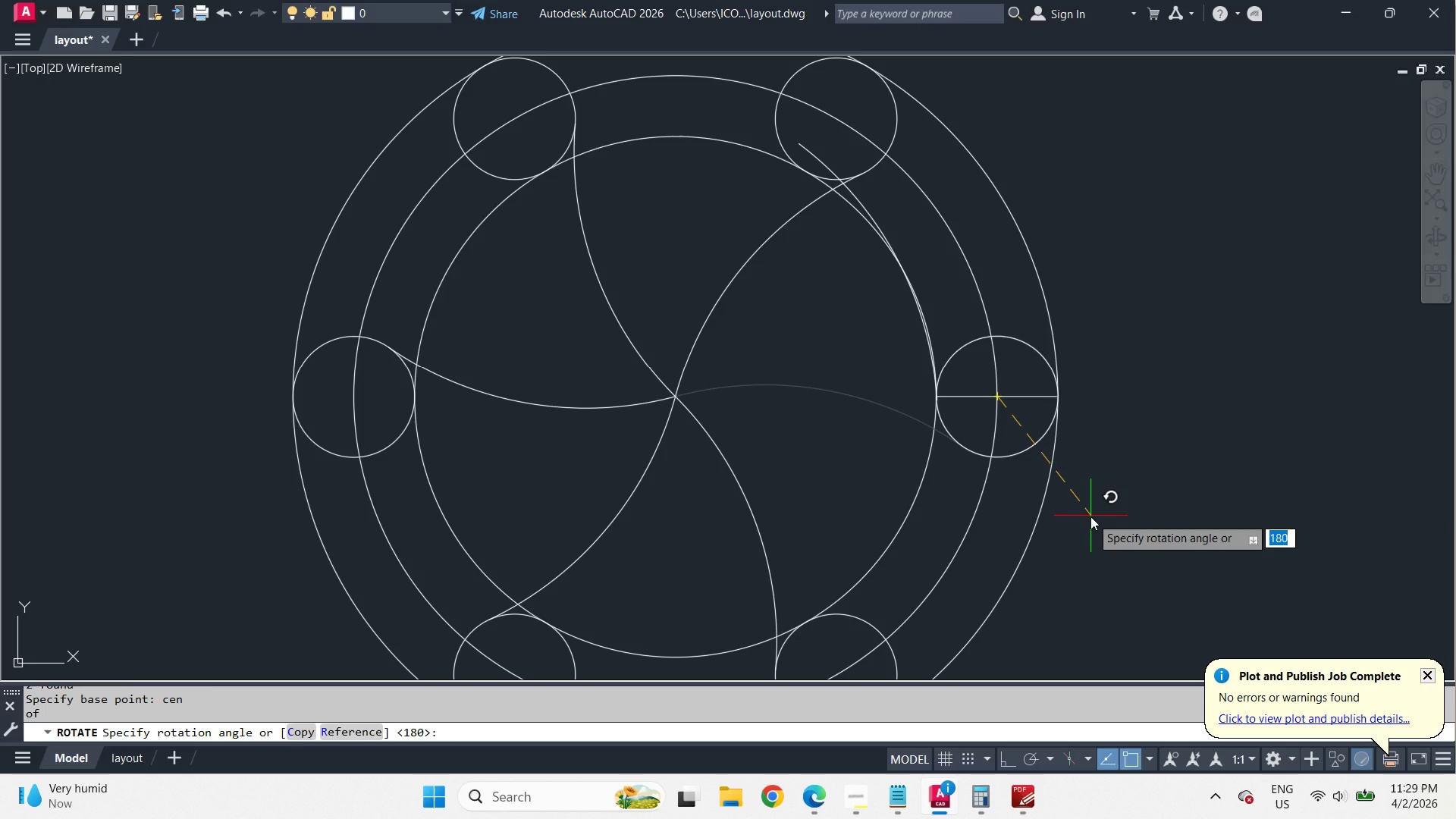 
mouse_move([1143, 390])
 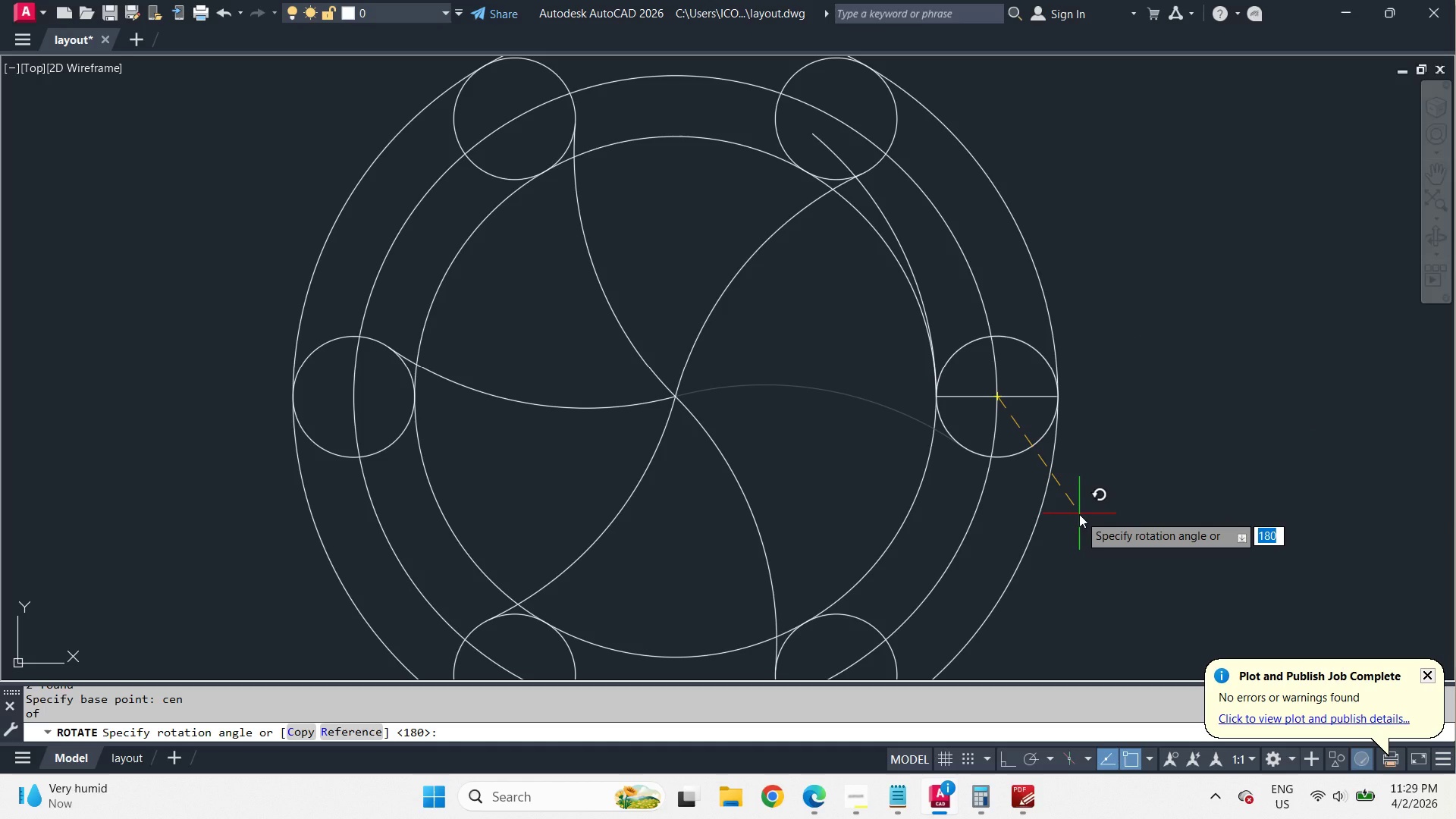 
wait(13.93)
 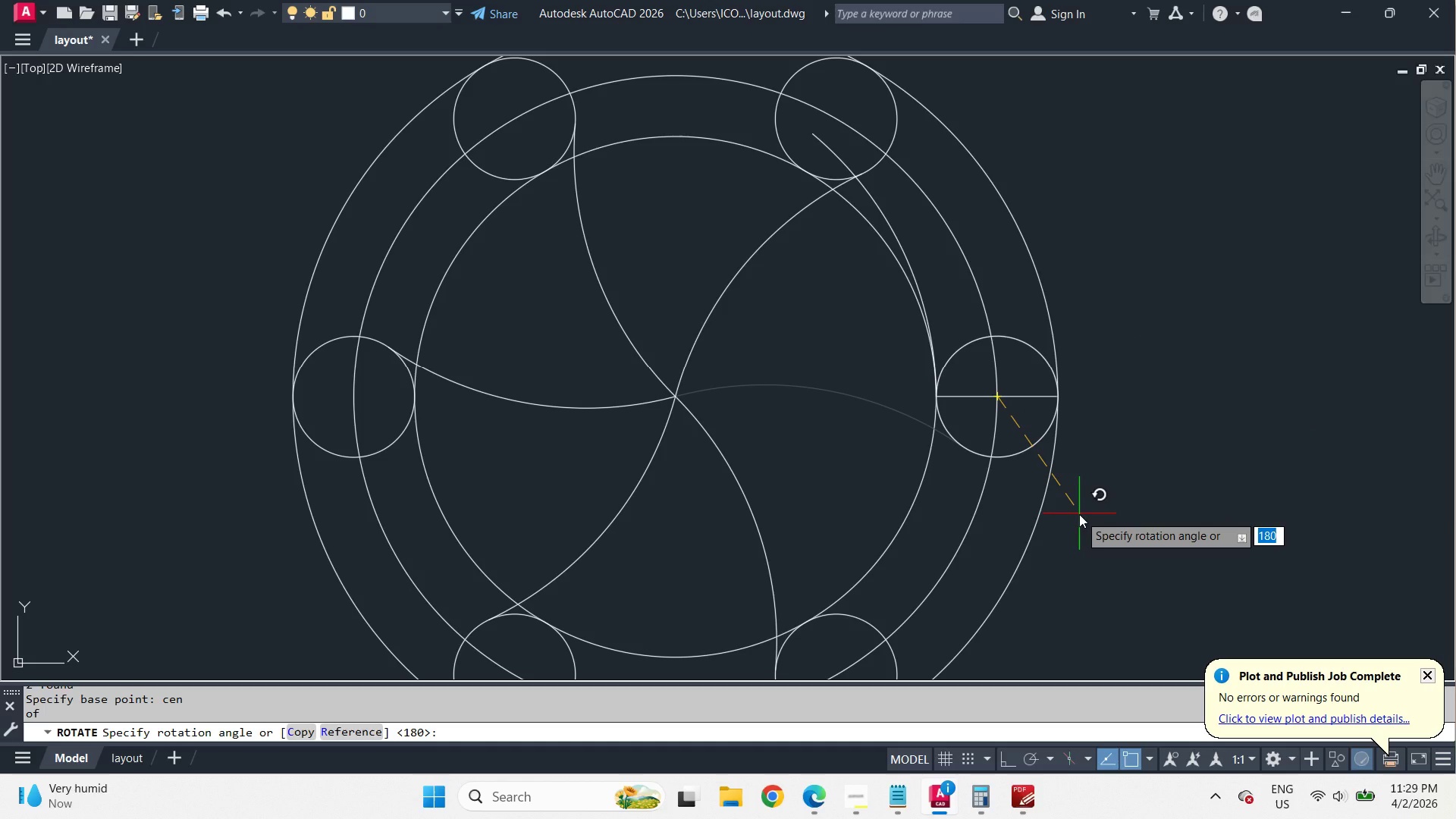 
key(Escape)
 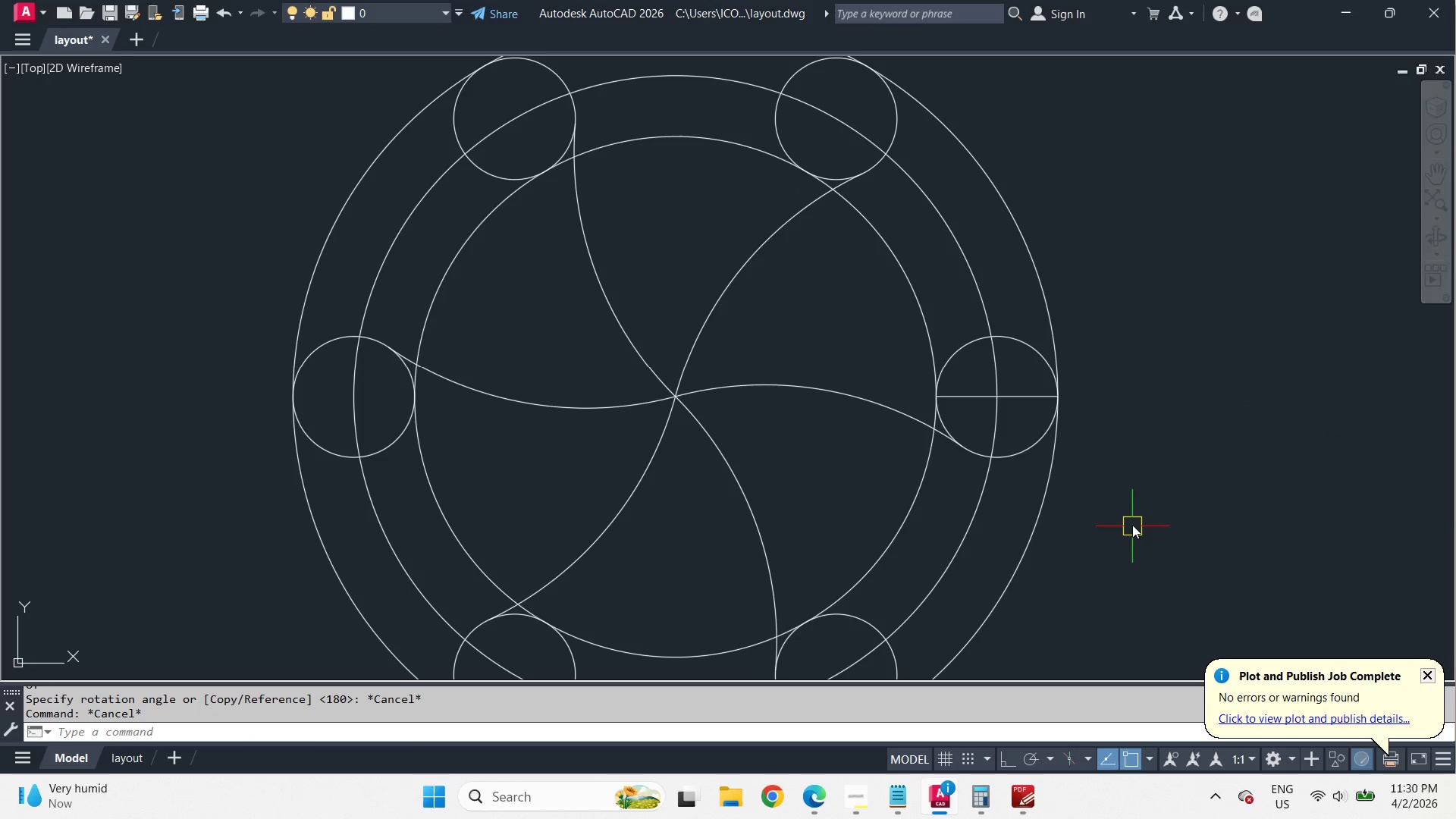 
key(Escape)
 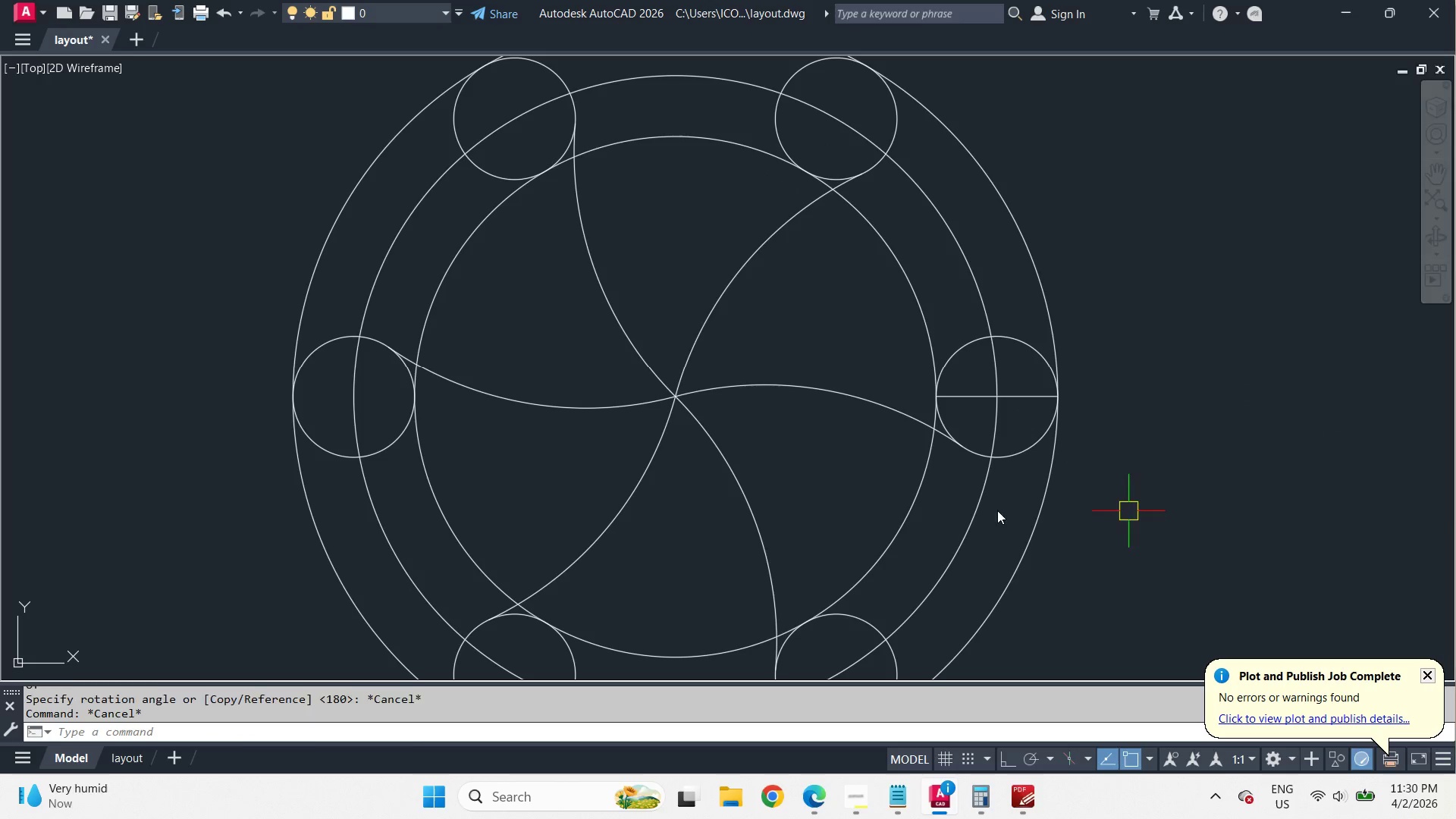 
key(Escape)
 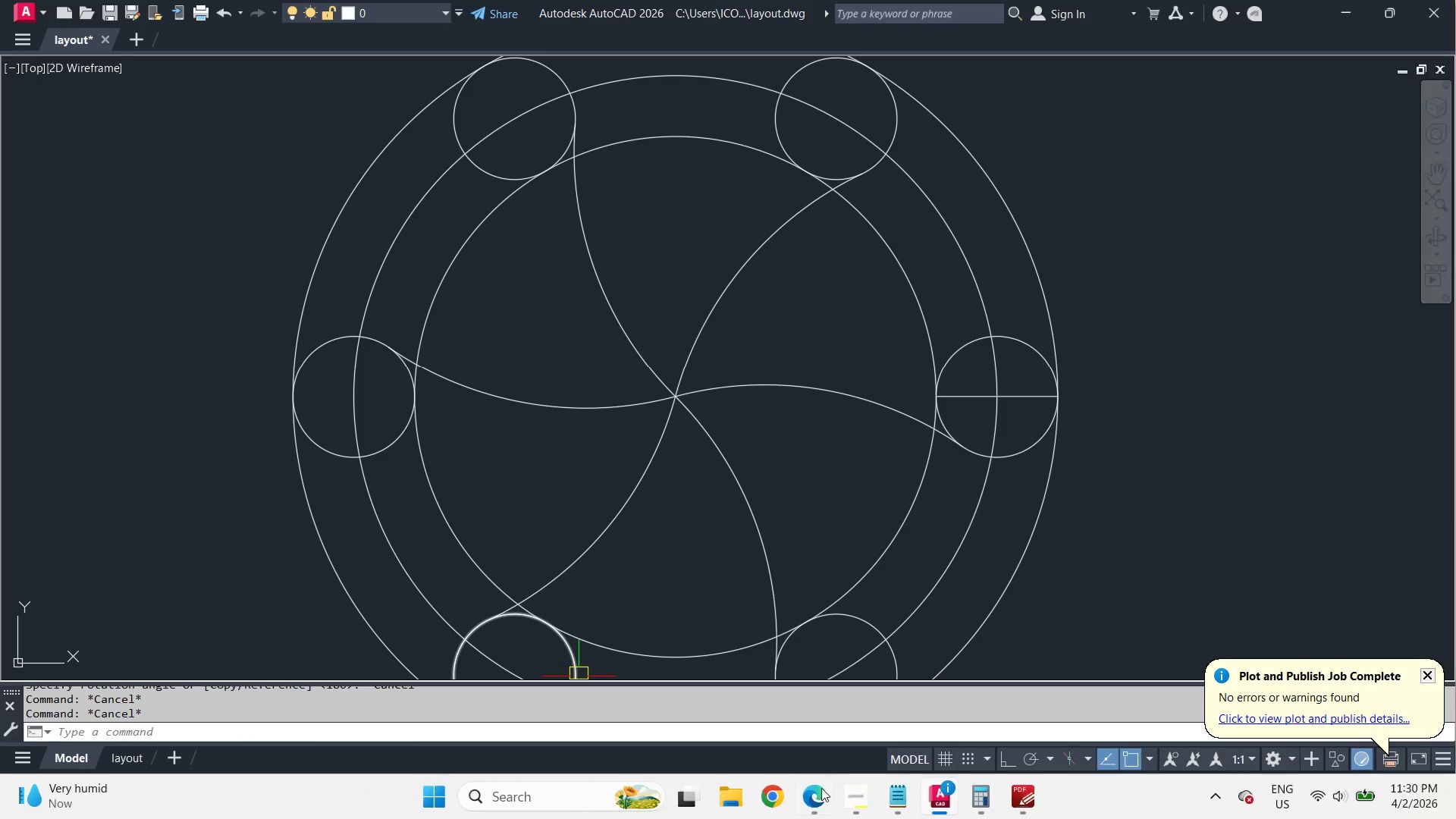 
left_click([818, 792])
 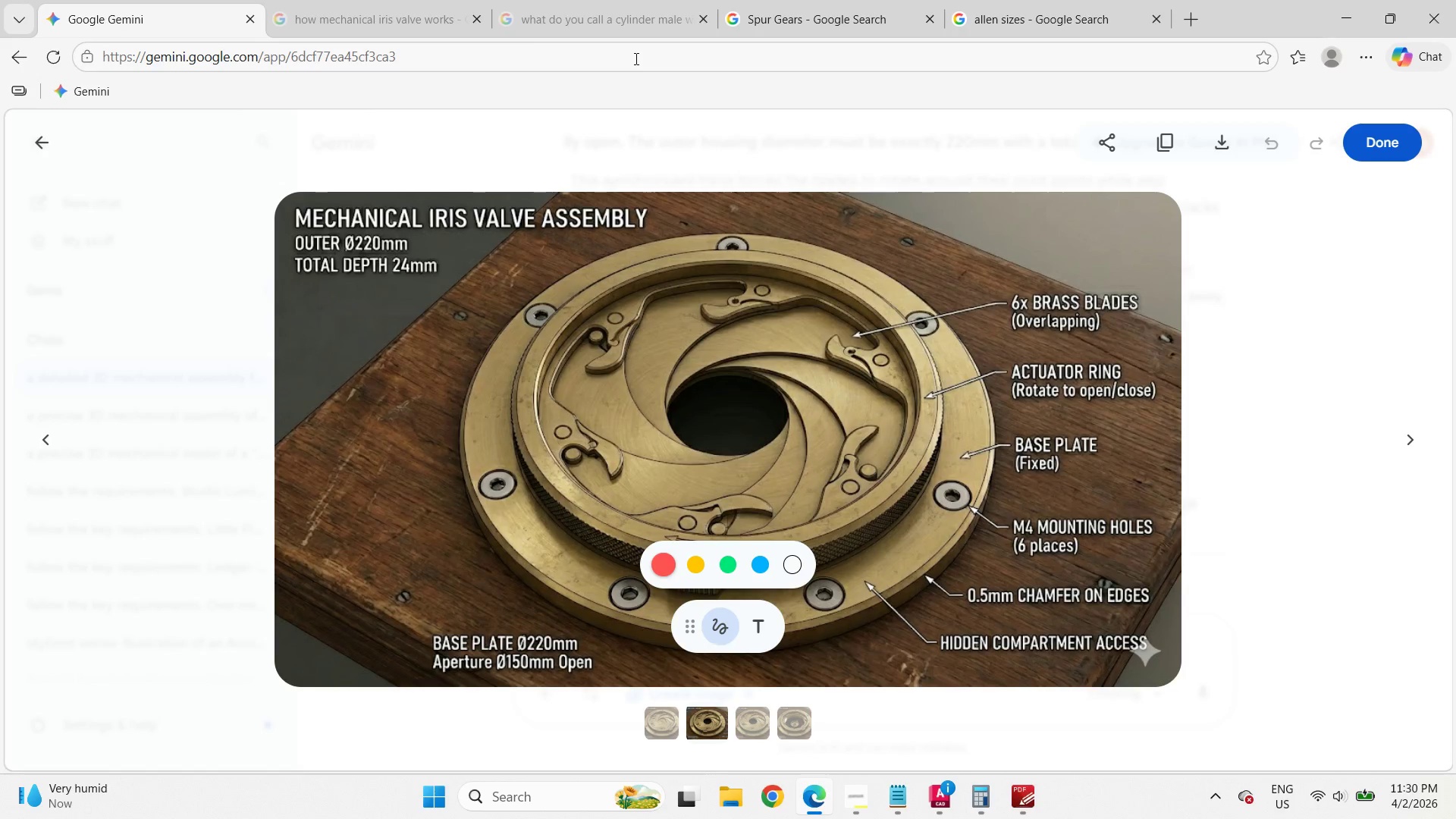 
left_click([388, 0])
 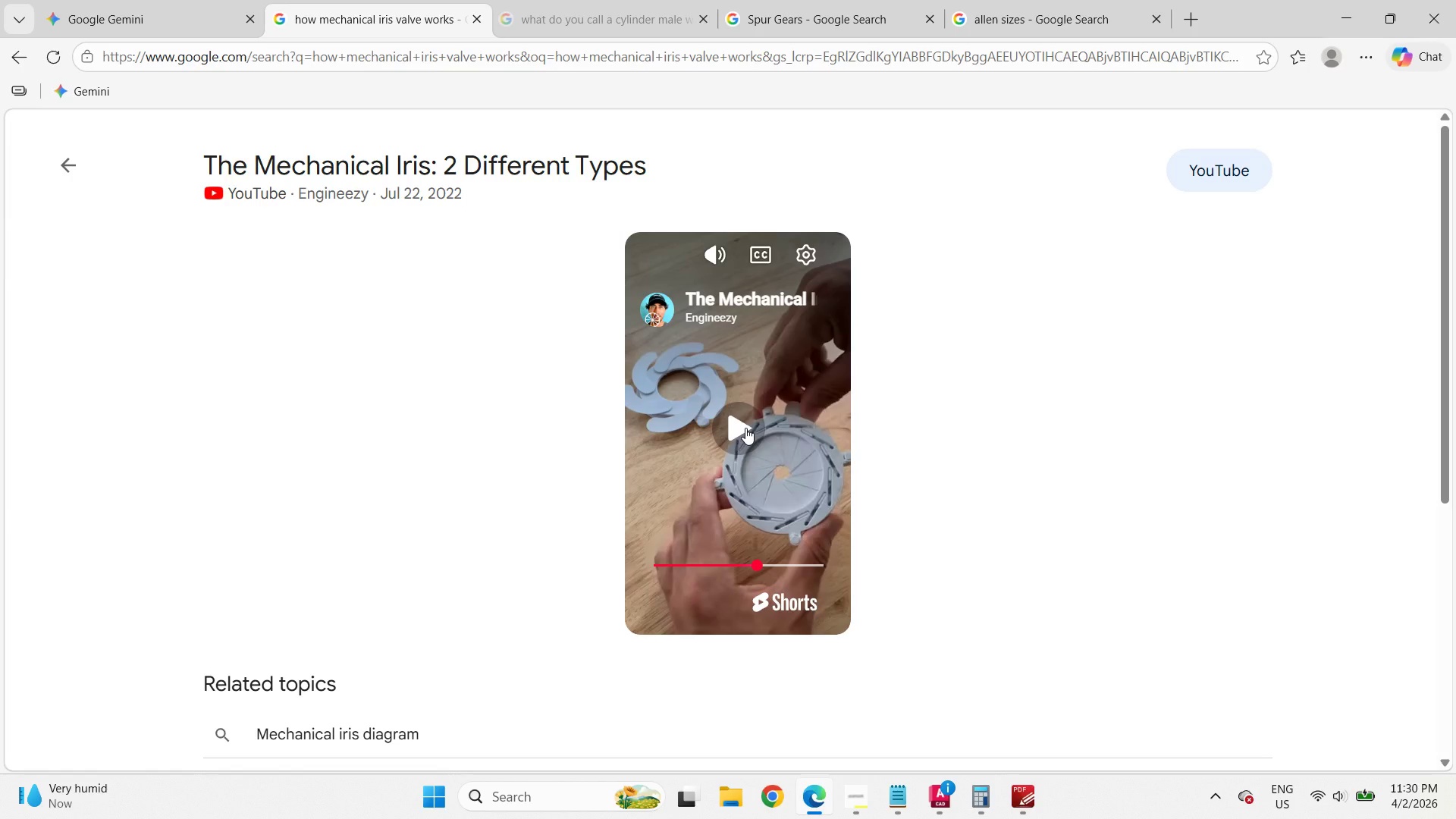 
left_click([745, 428])
 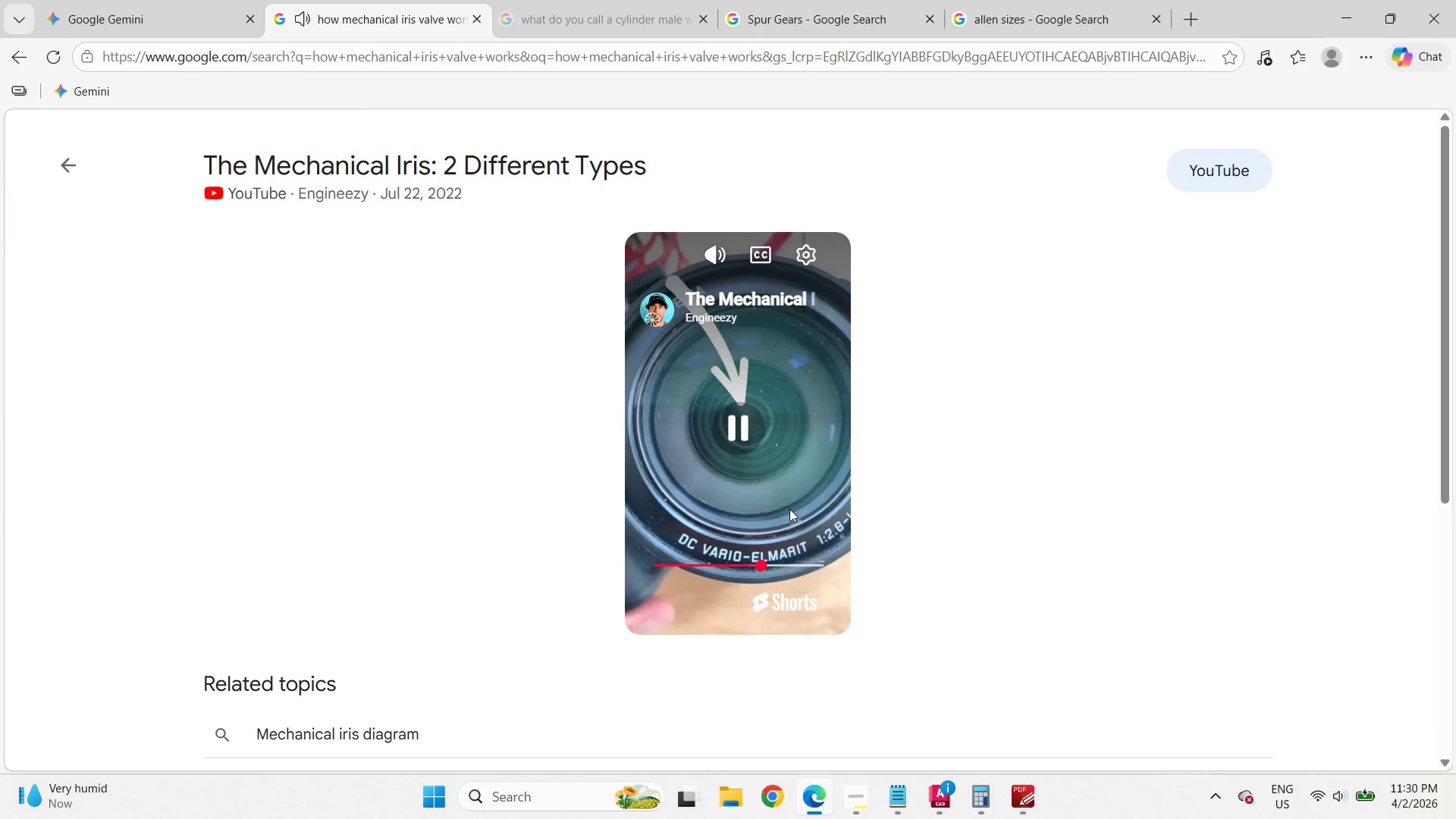 
left_click_drag(start_coordinate=[763, 557], to_coordinate=[598, 552])
 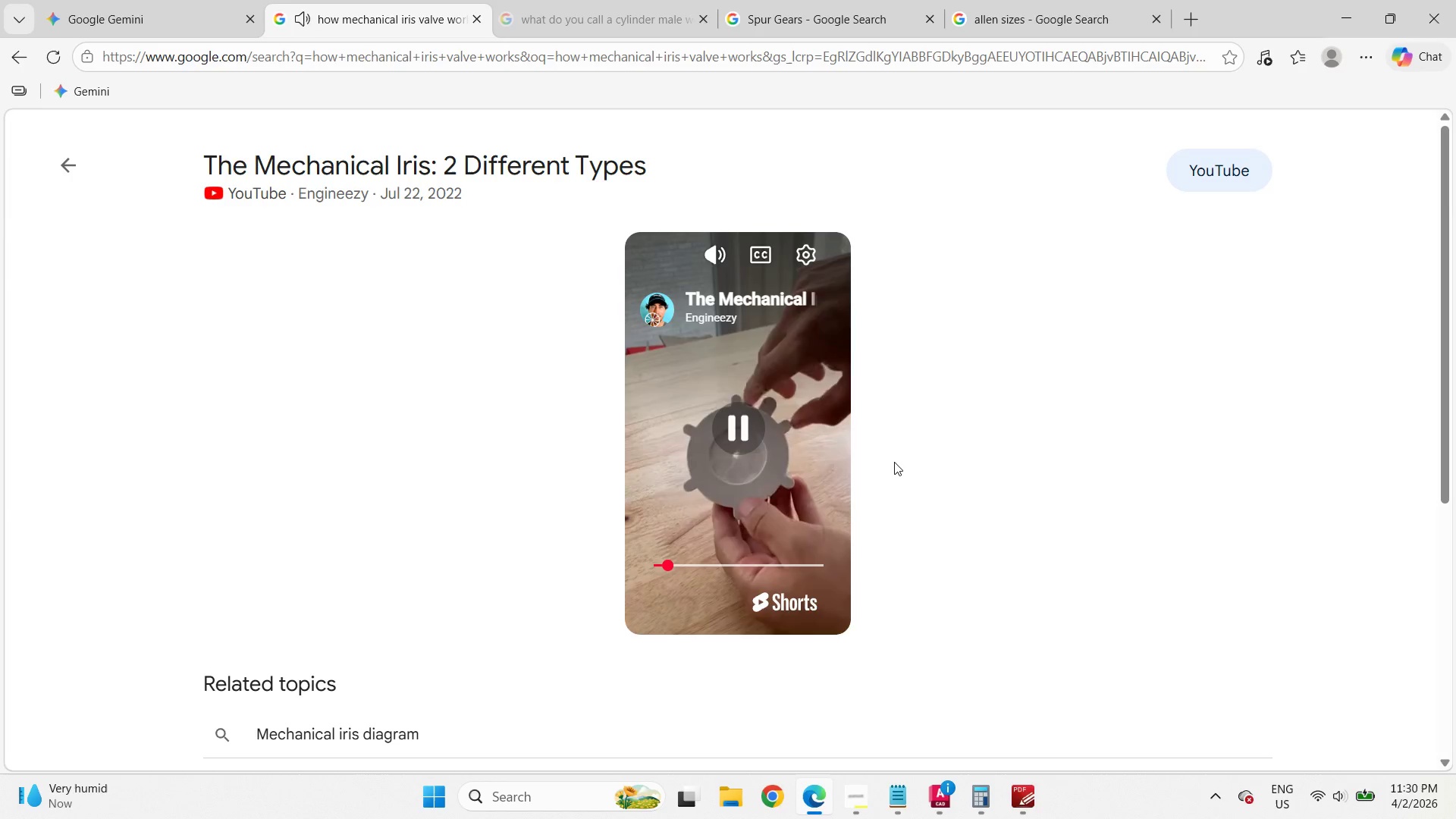 
left_click([752, 441])
 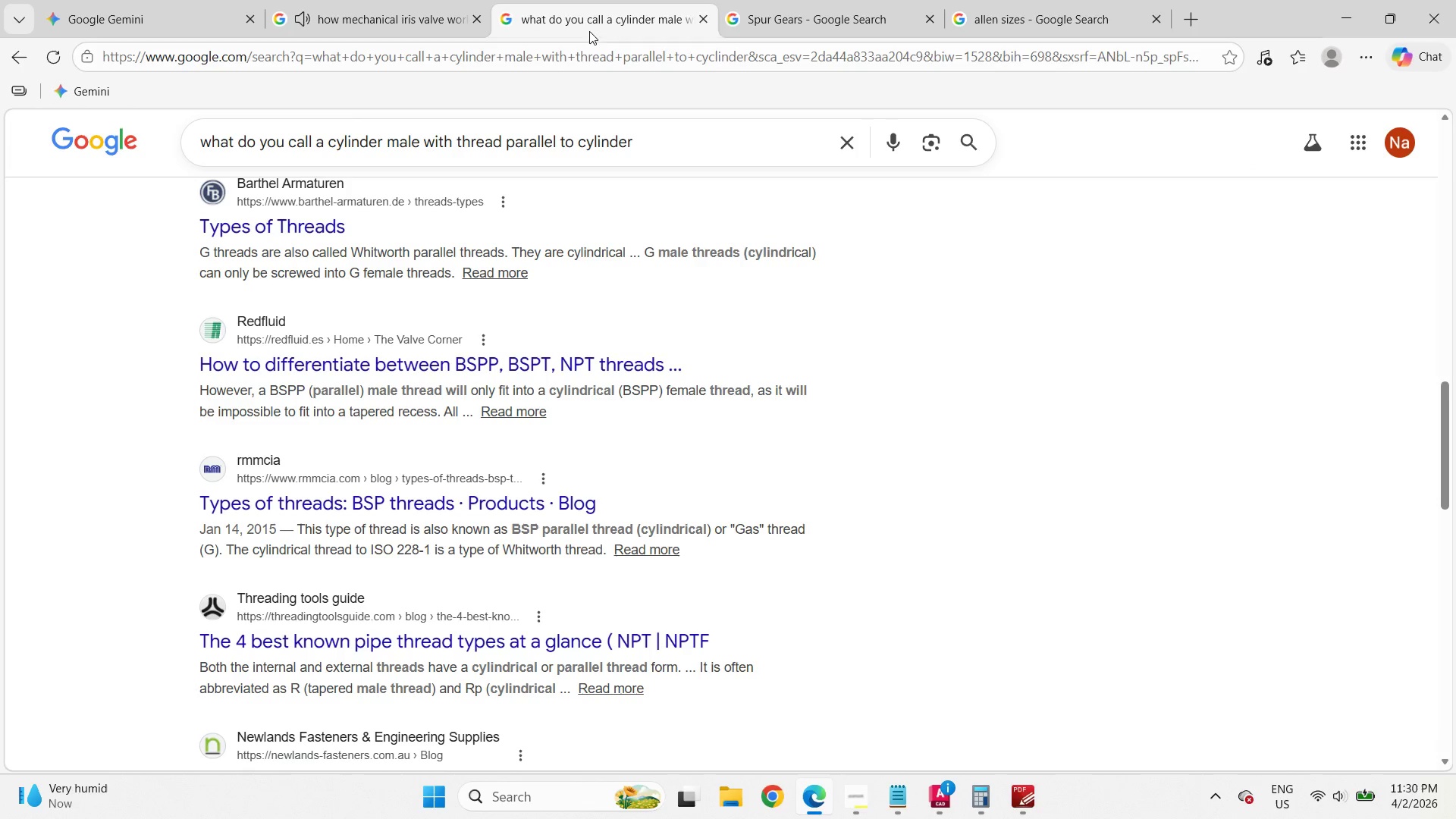 
double_click([588, 55])
 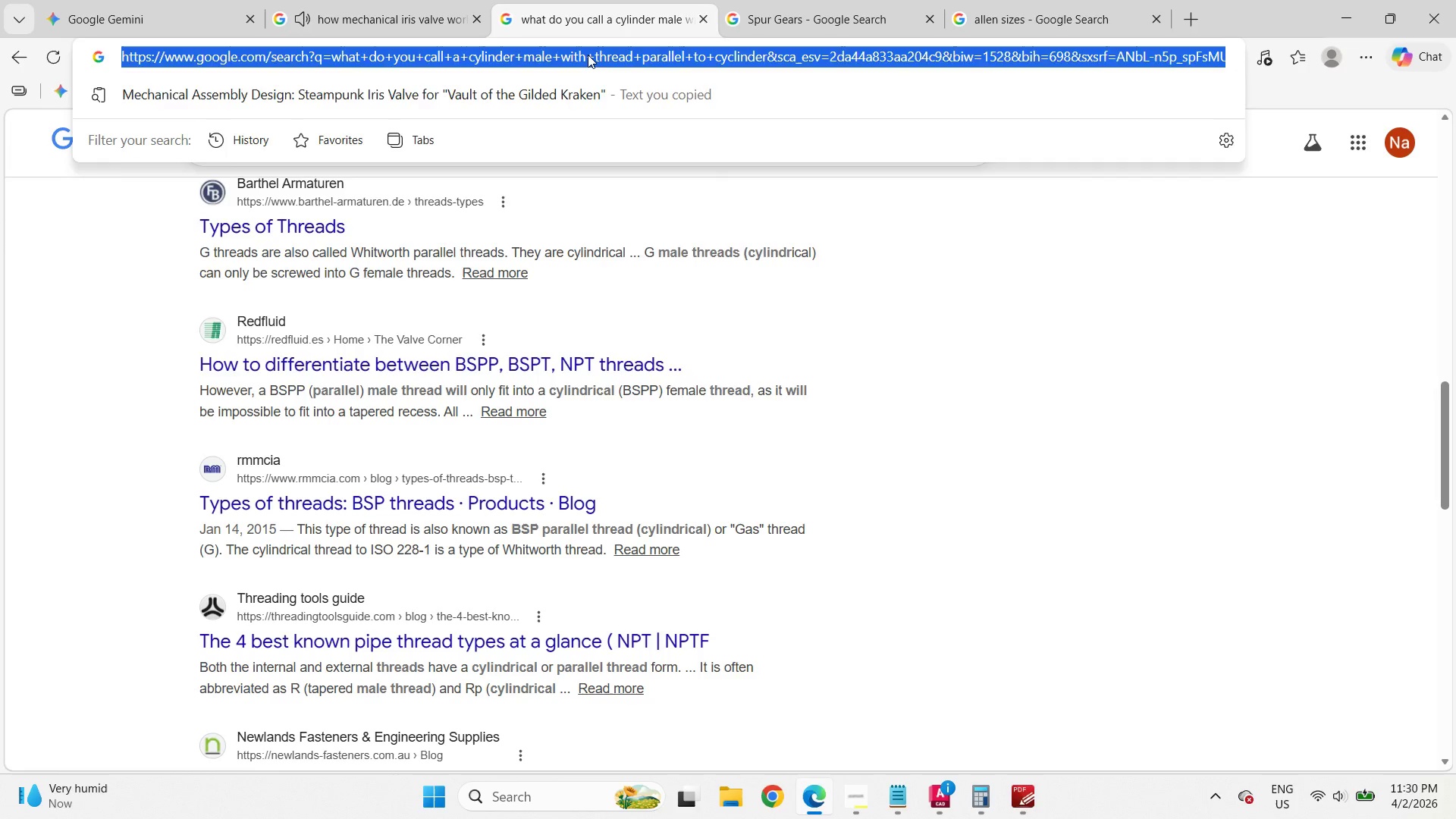 
type(meca)
key(Backspace)
type(ha)
 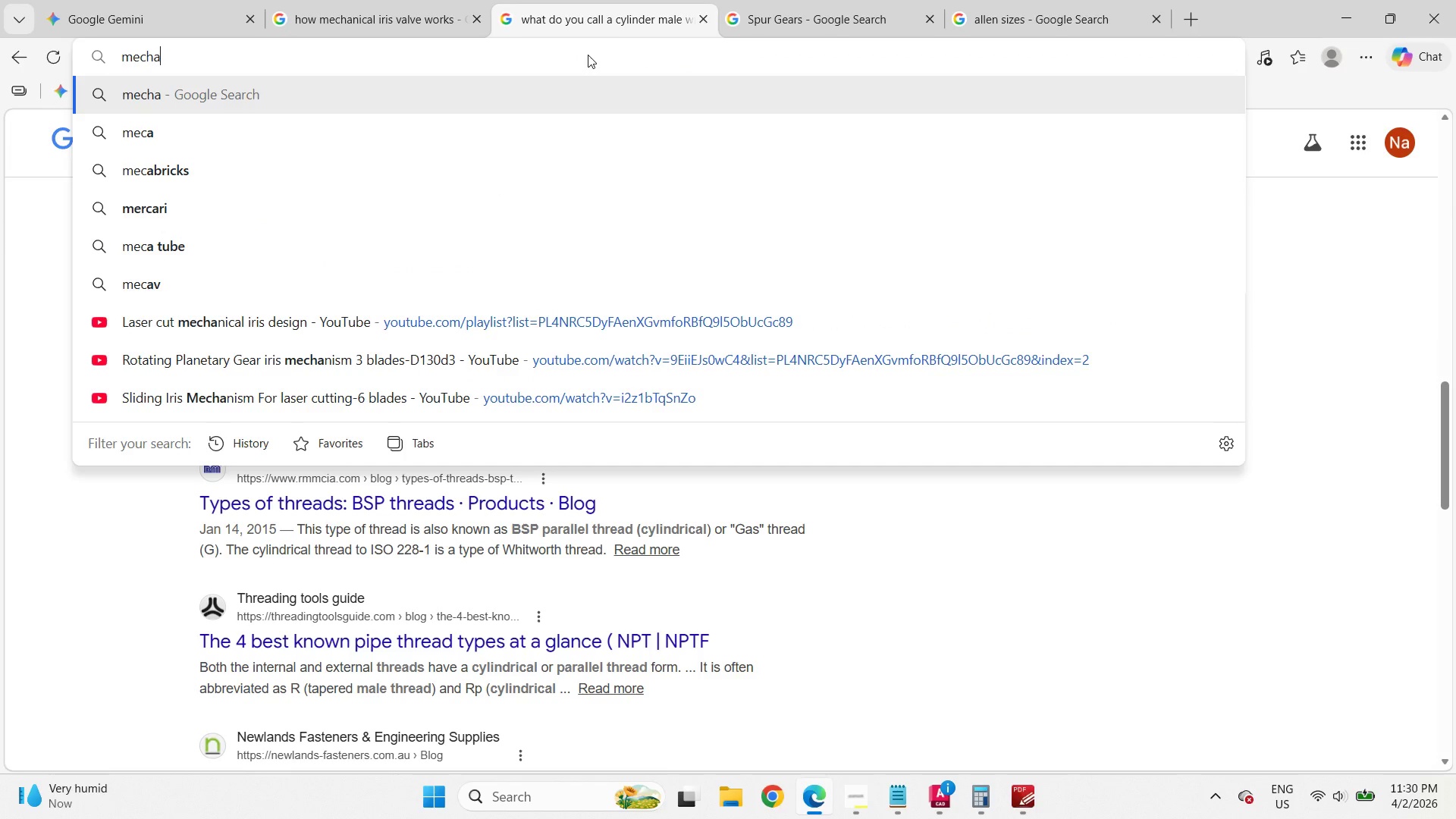 
hold_key(key=ControlLeft, duration=0.52)
 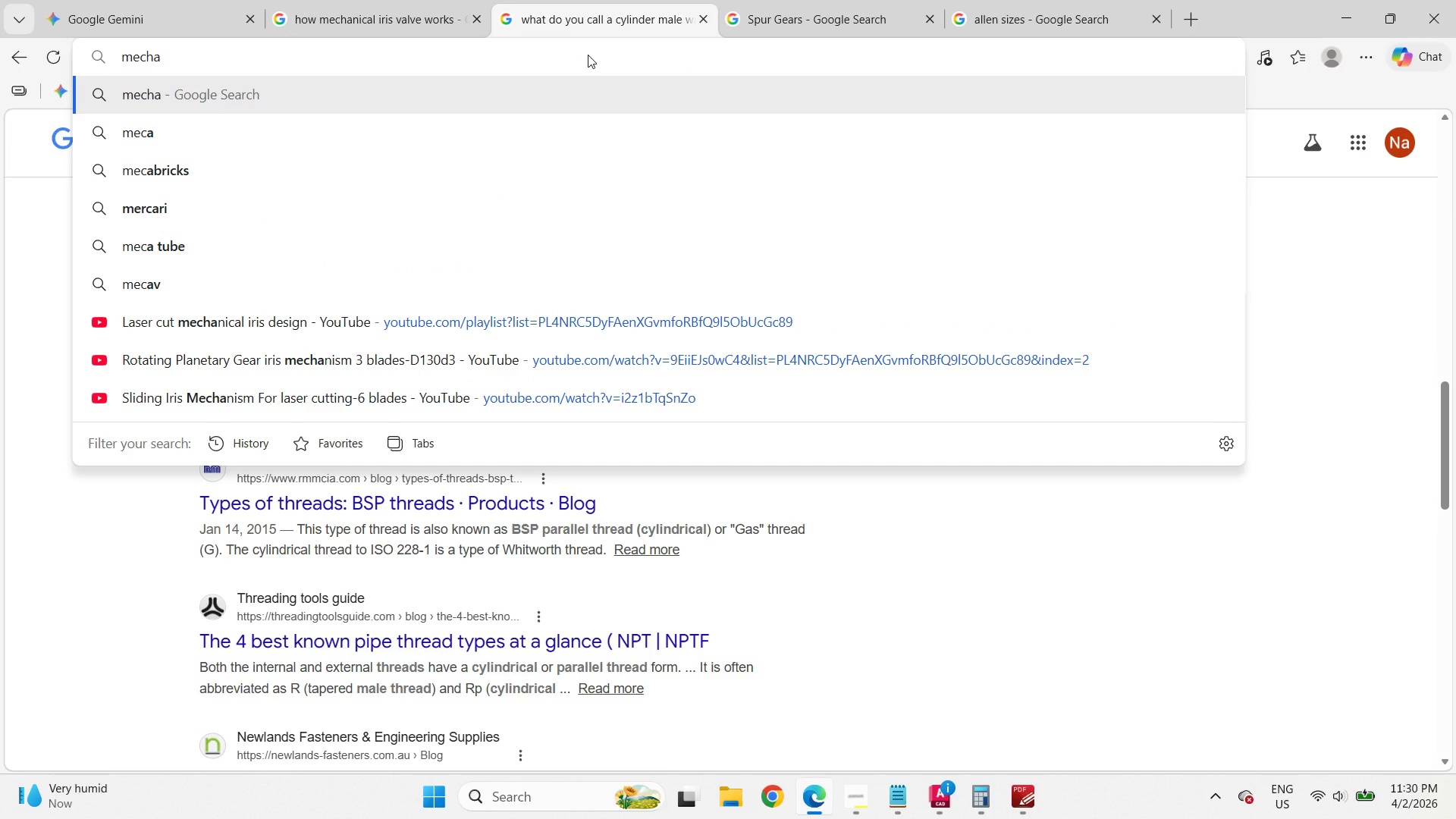 
type(nical iris)
 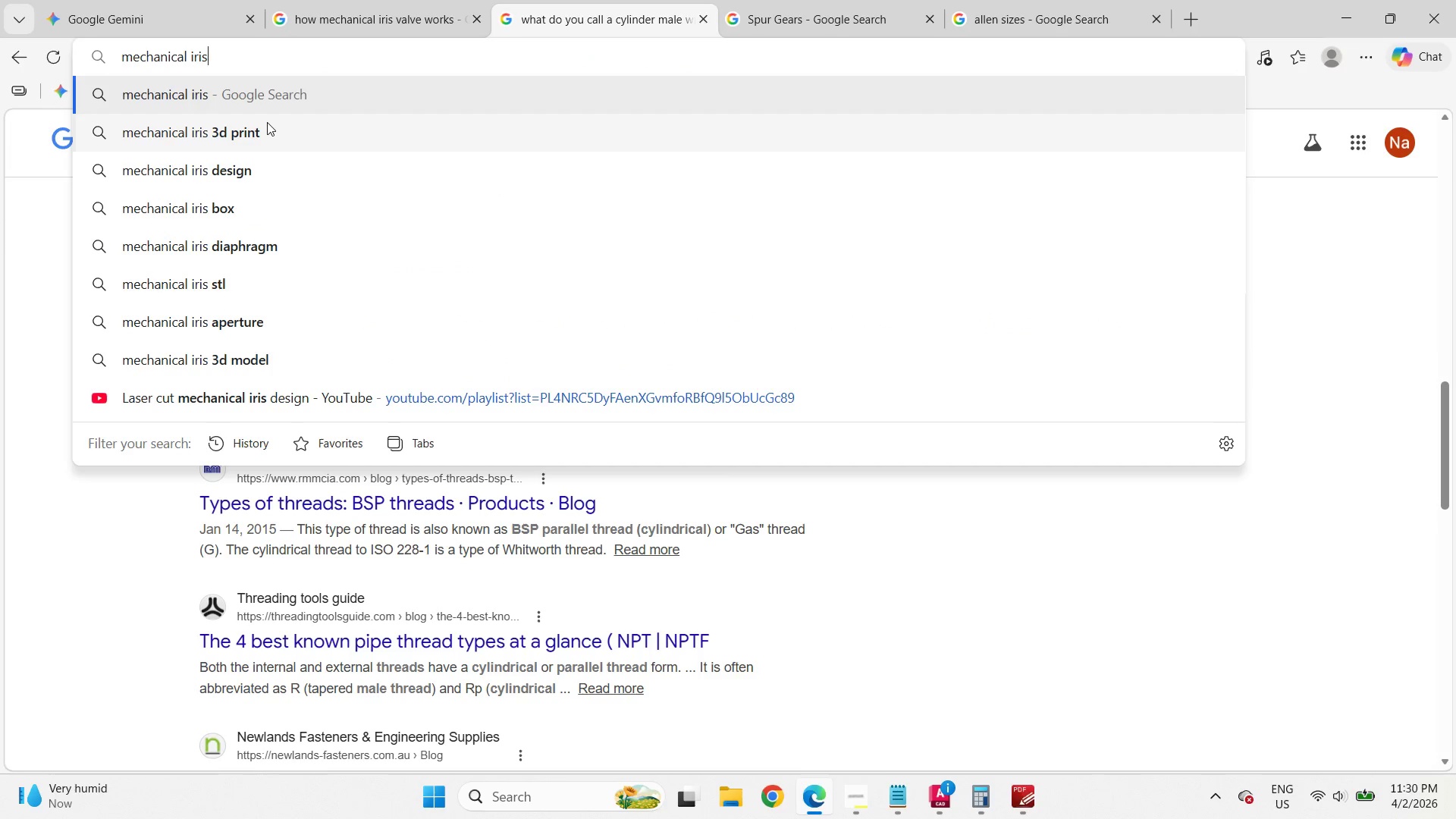 
wait(5.52)
 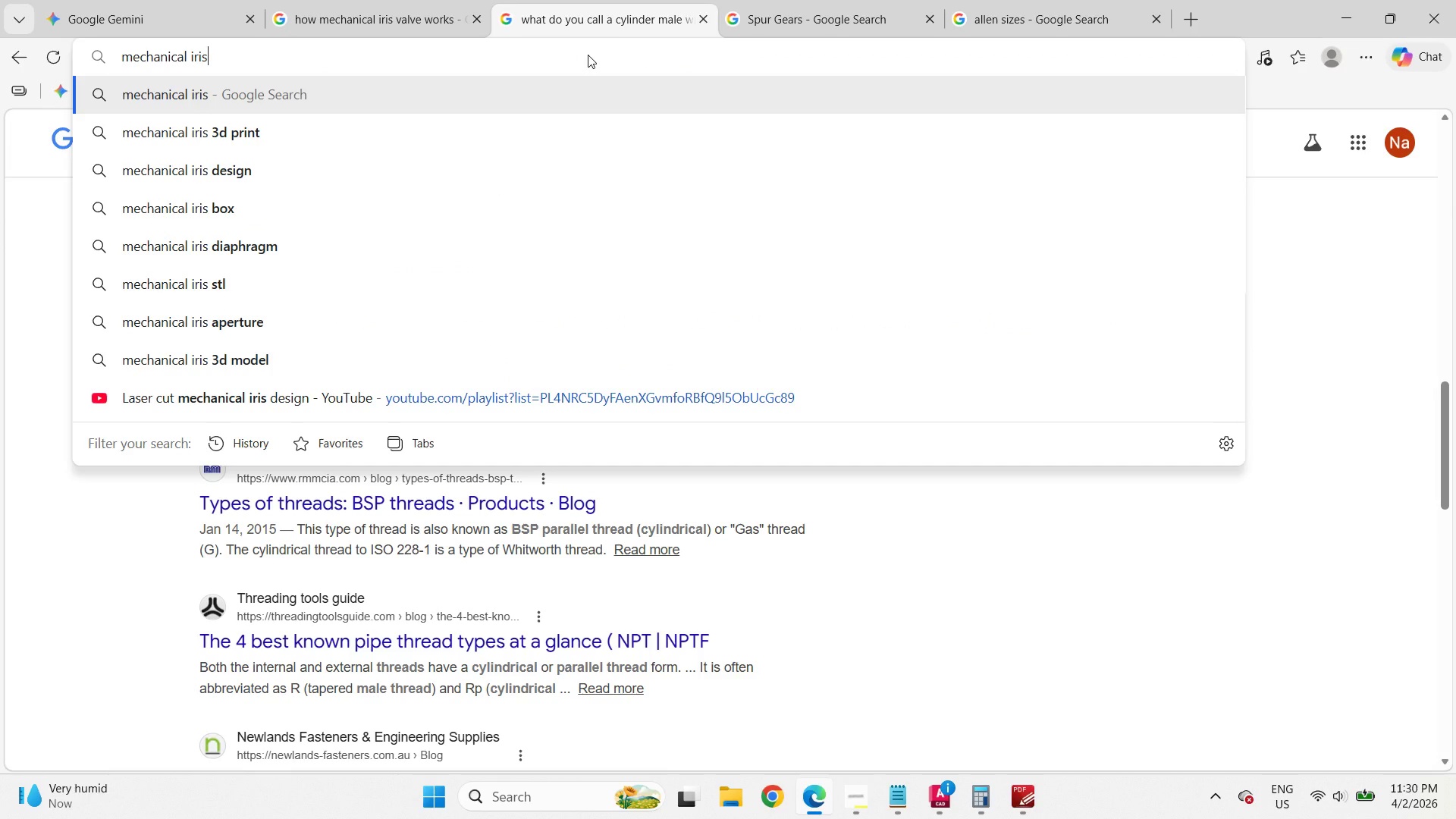 
left_click([267, 122])
 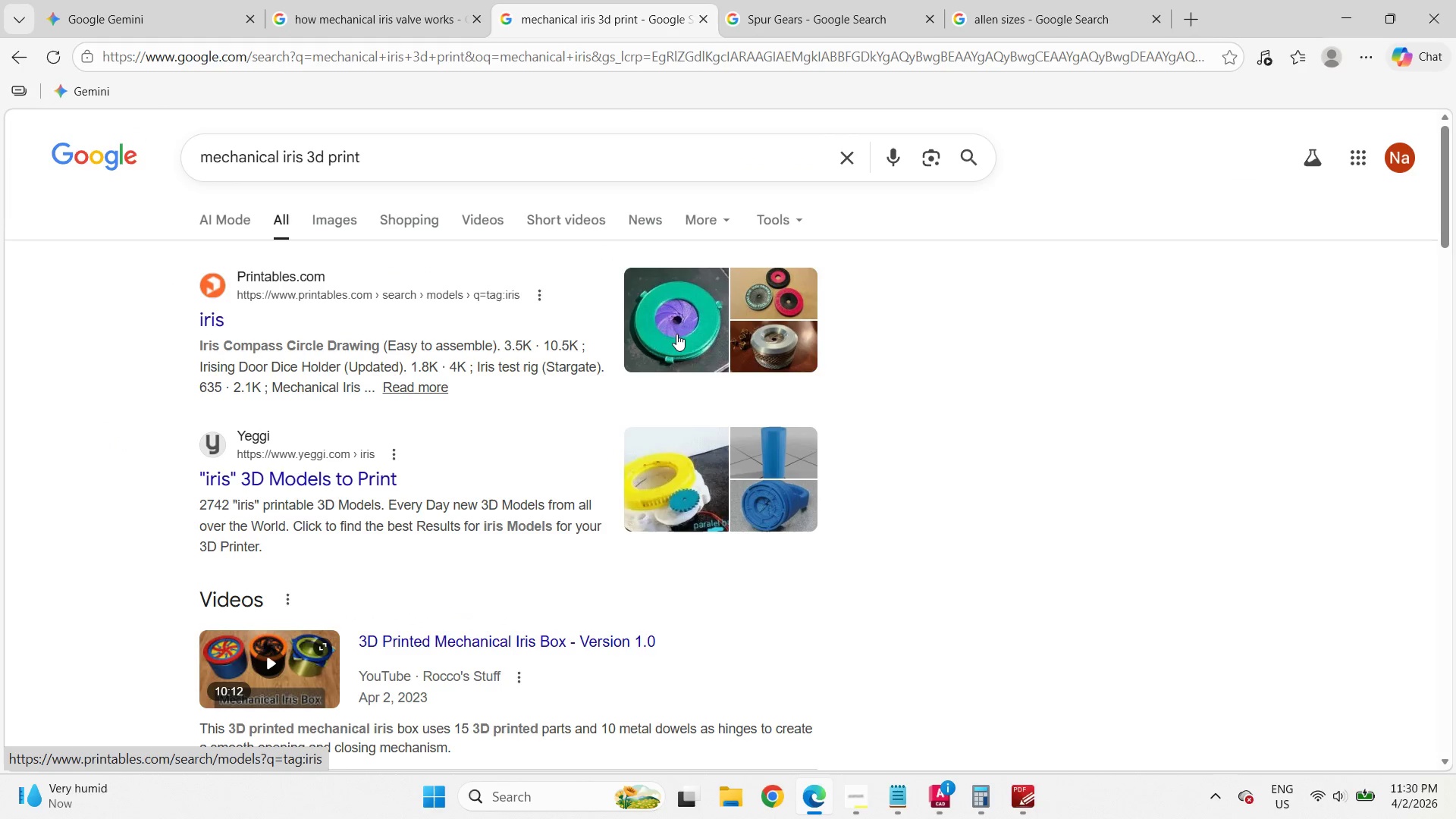 
wait(7.75)
 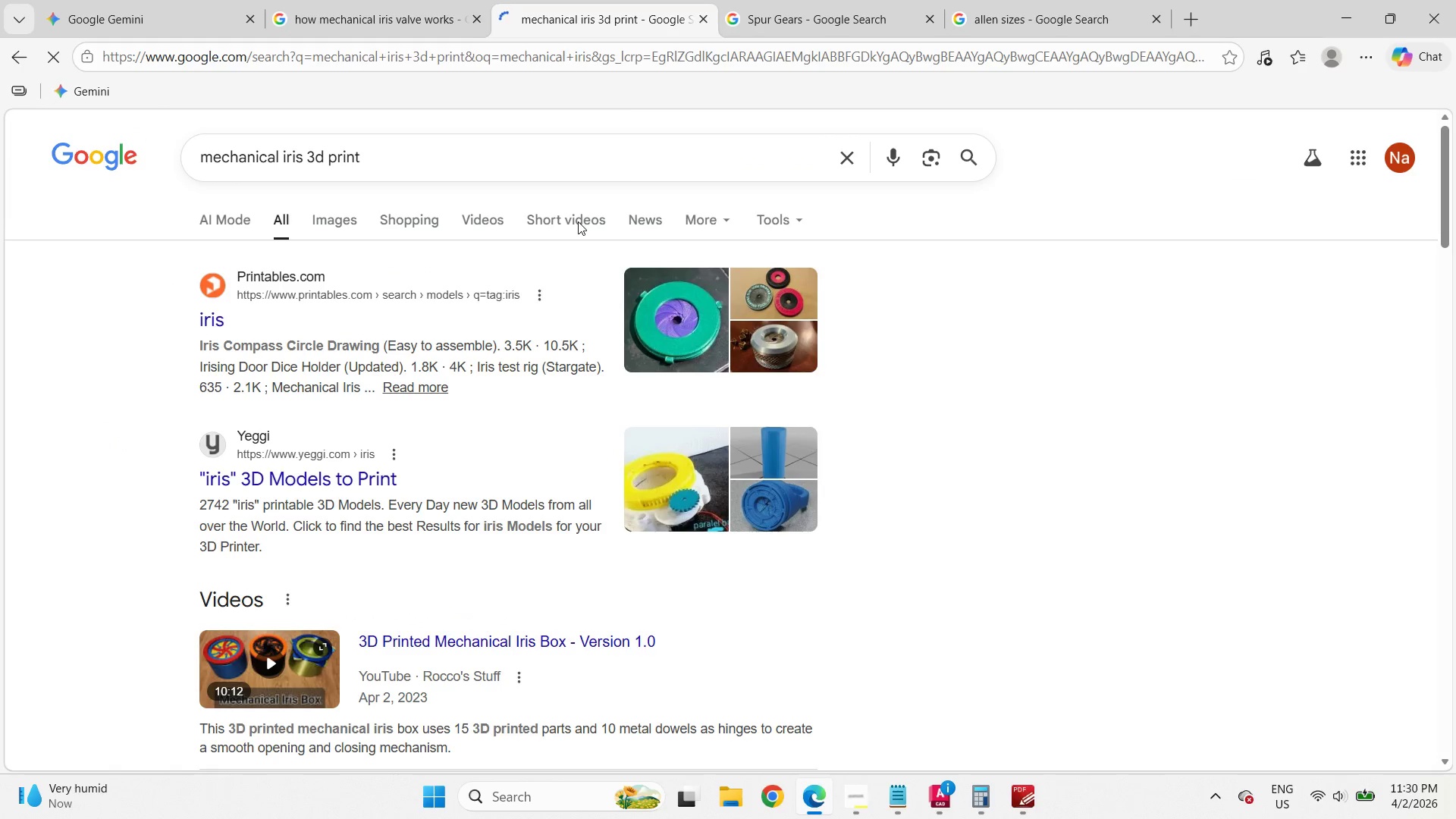 
left_click([684, 328])
 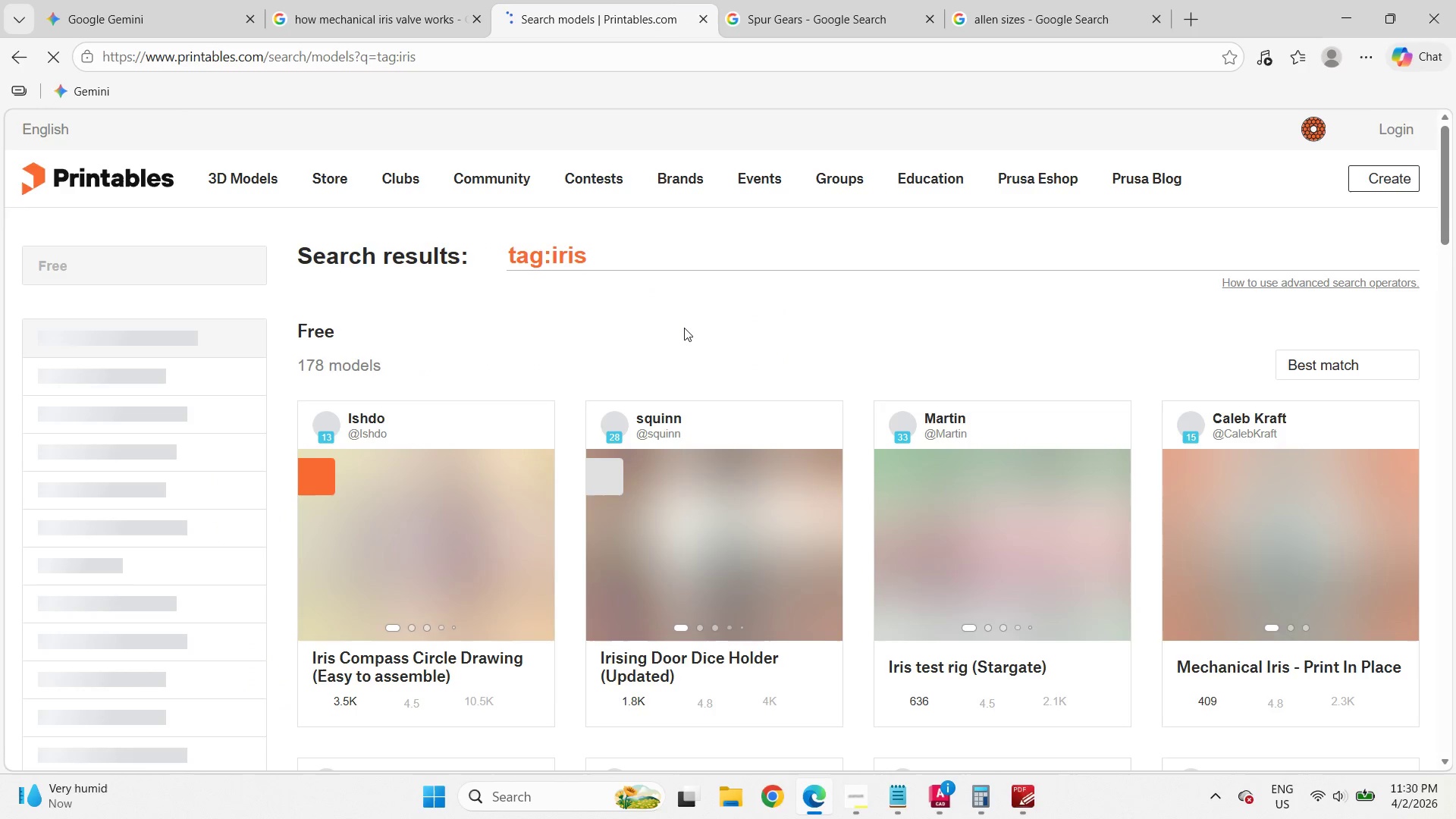 
scroll: coordinate [684, 328], scroll_direction: down, amount: 2.0
 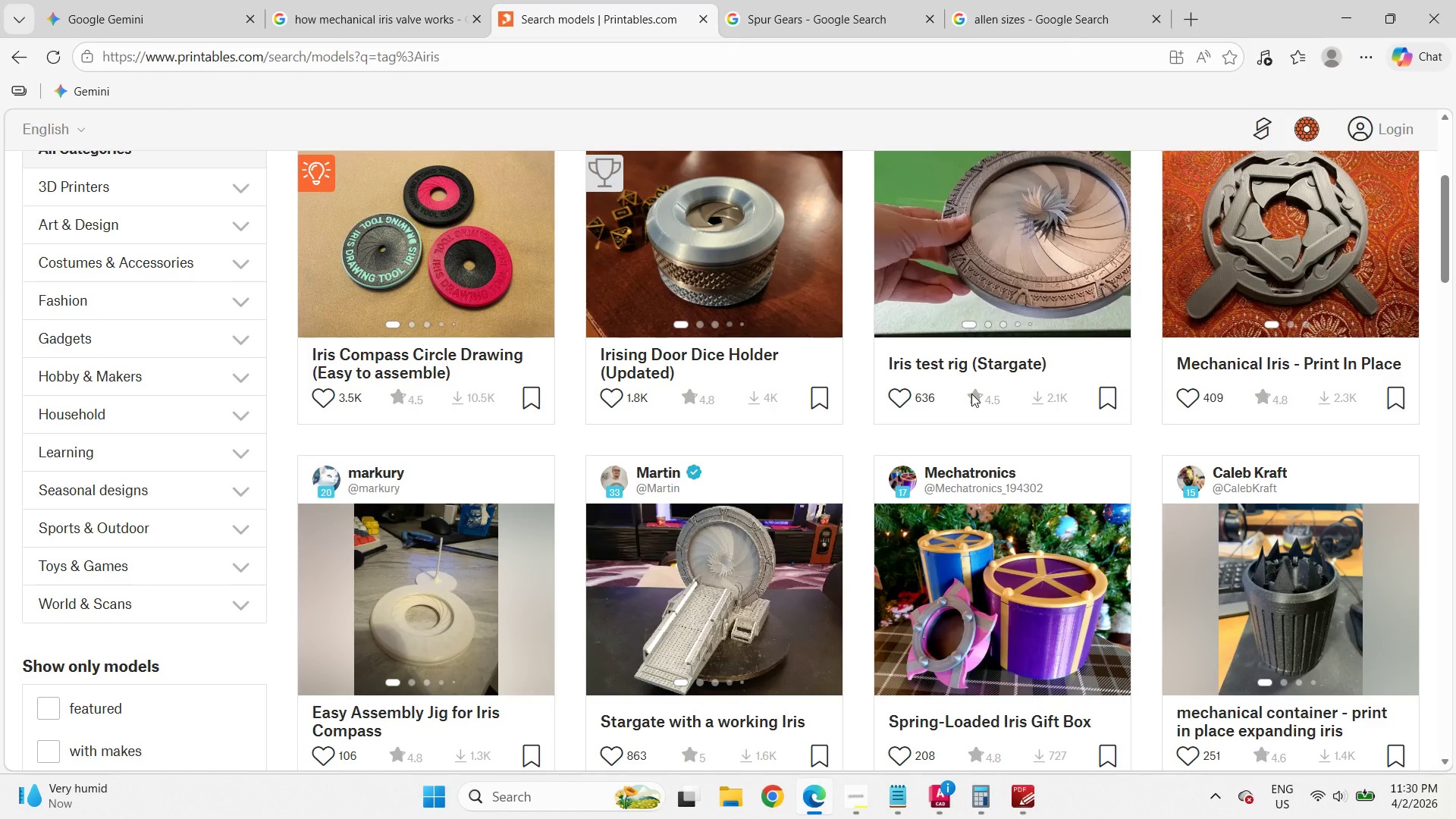 
wait(9.6)
 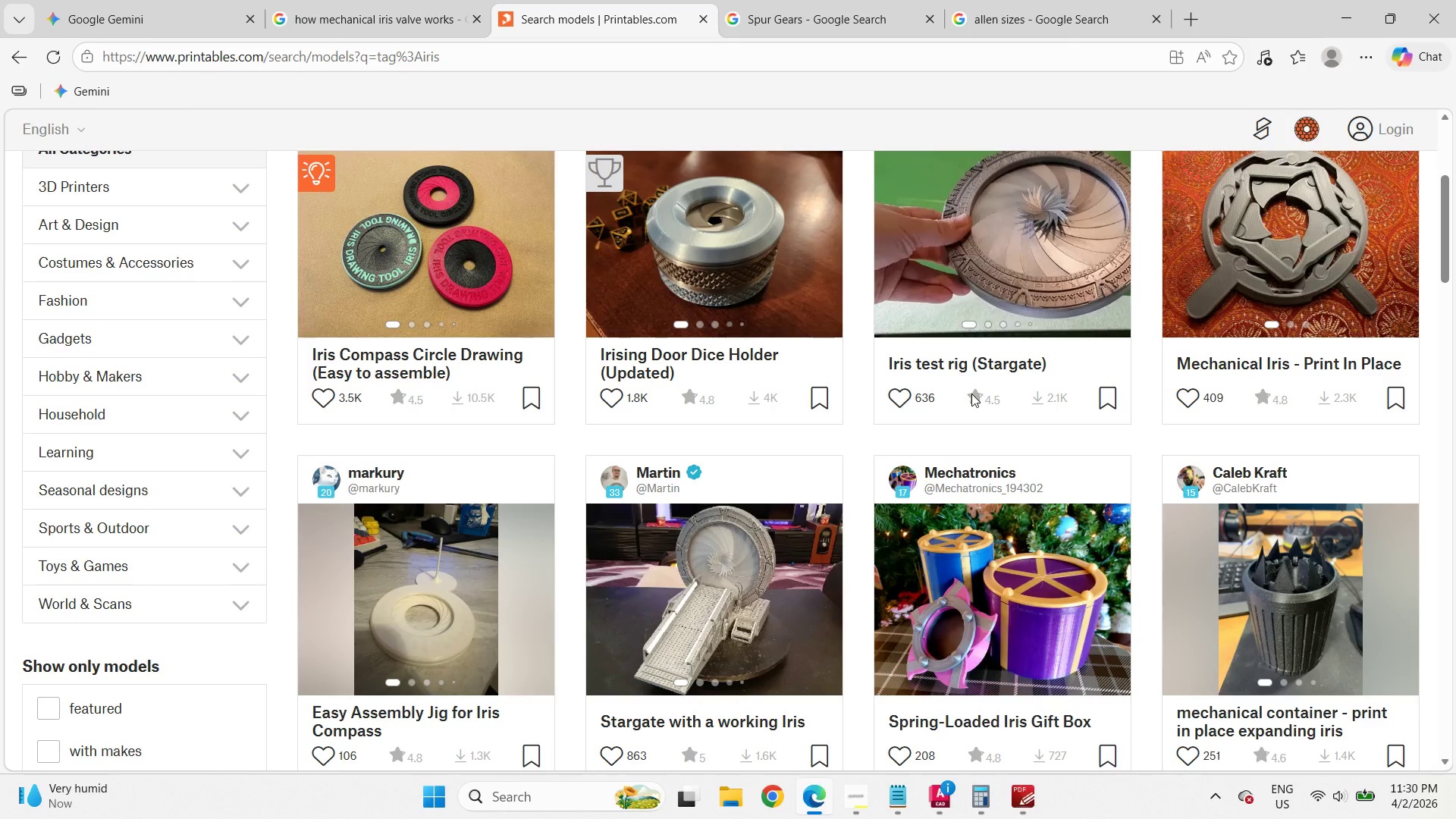 
scroll: coordinate [1307, 252], scroll_direction: up, amount: 1.0
 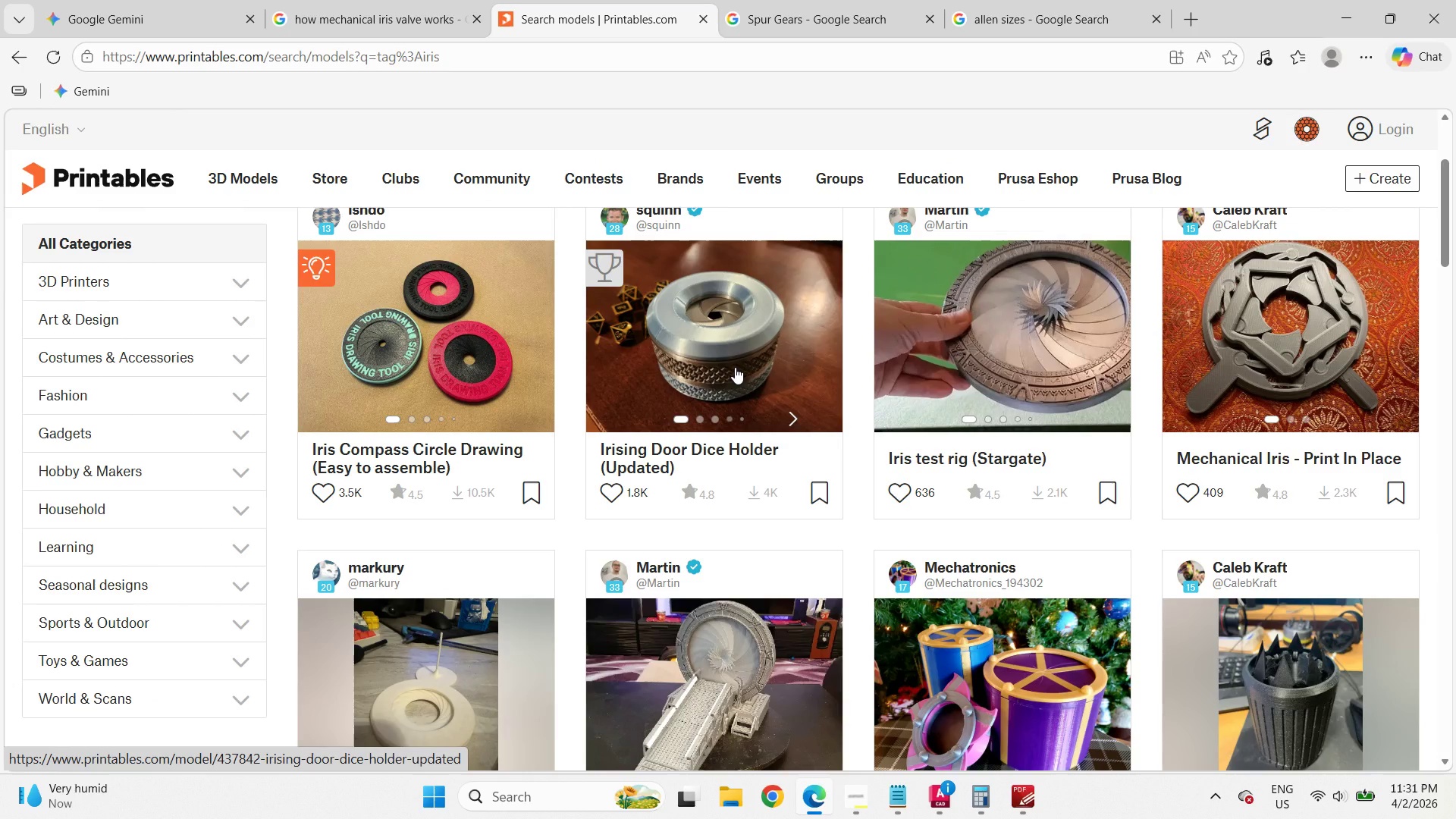 
wait(5.11)
 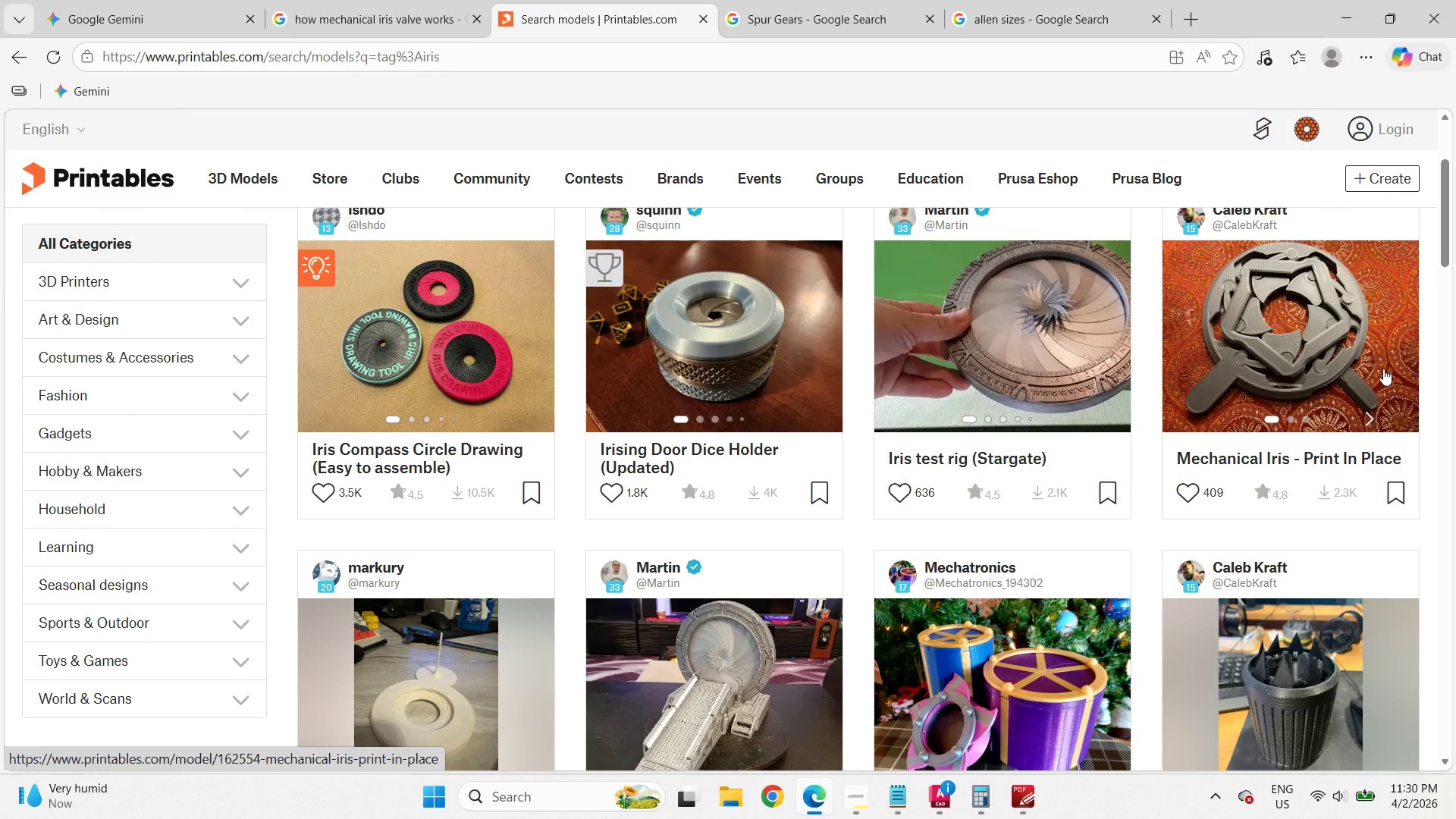 
left_click([792, 416])
 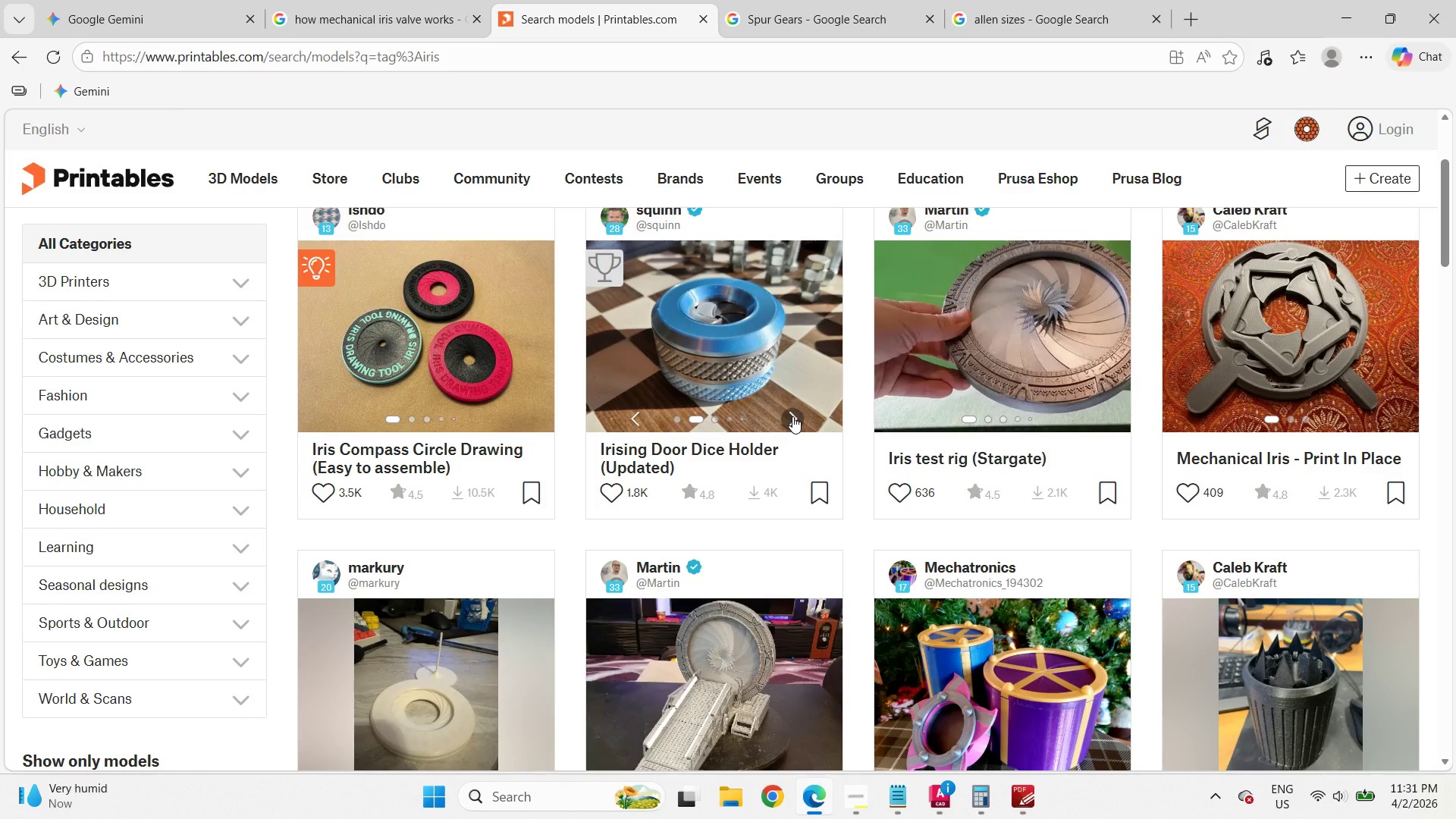 
left_click([792, 416])
 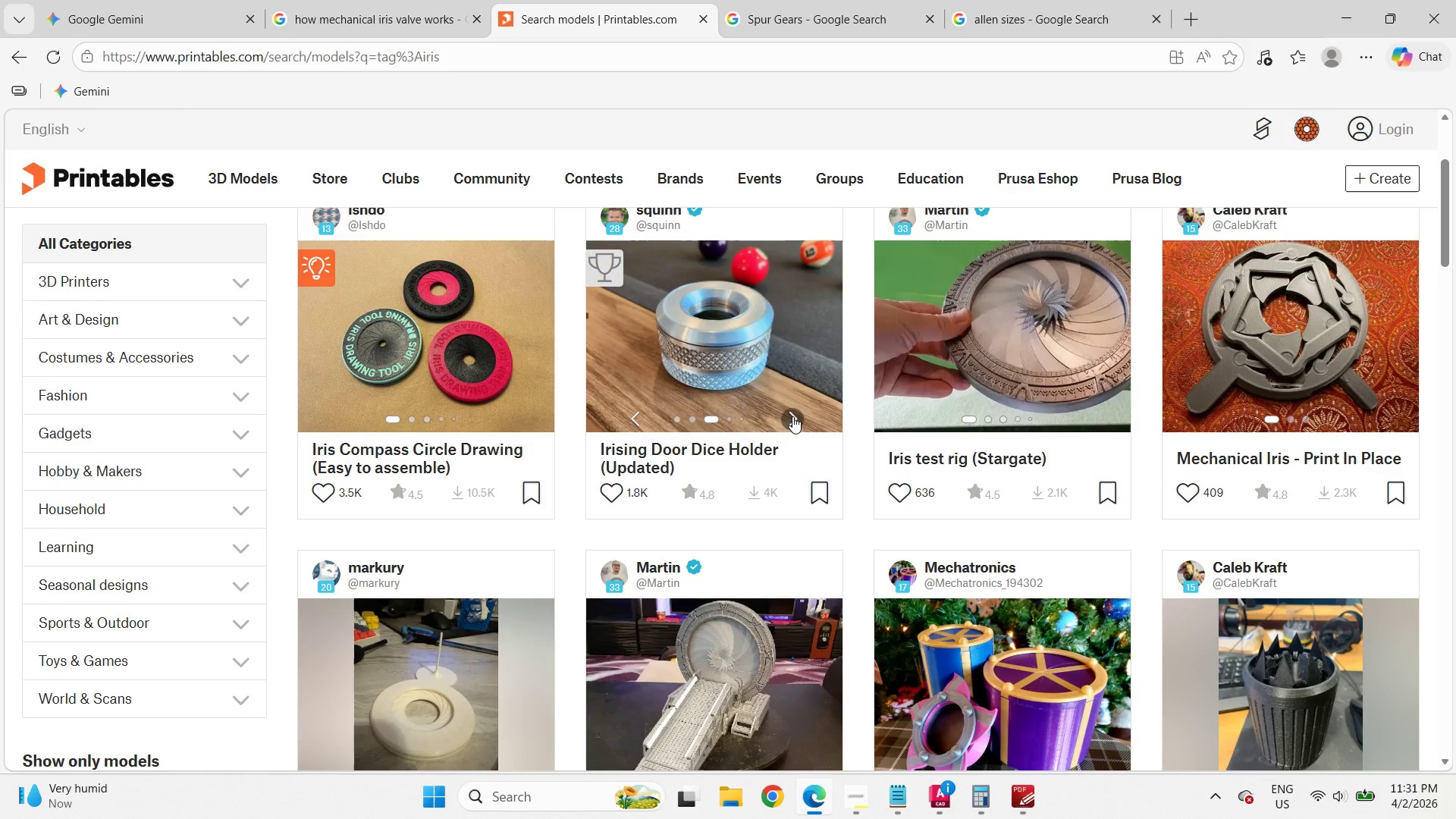 
left_click([792, 416])
 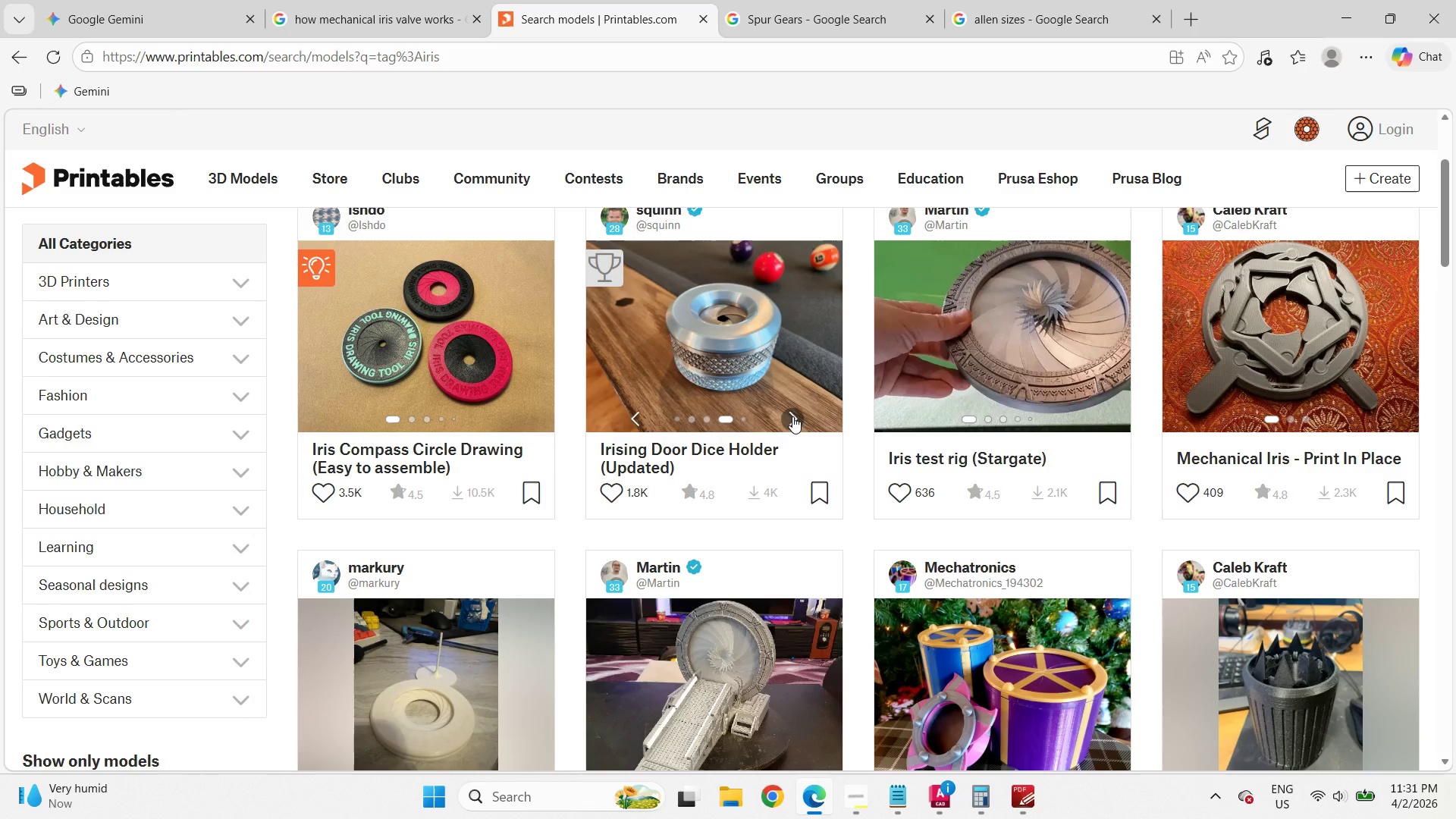 
left_click([792, 416])
 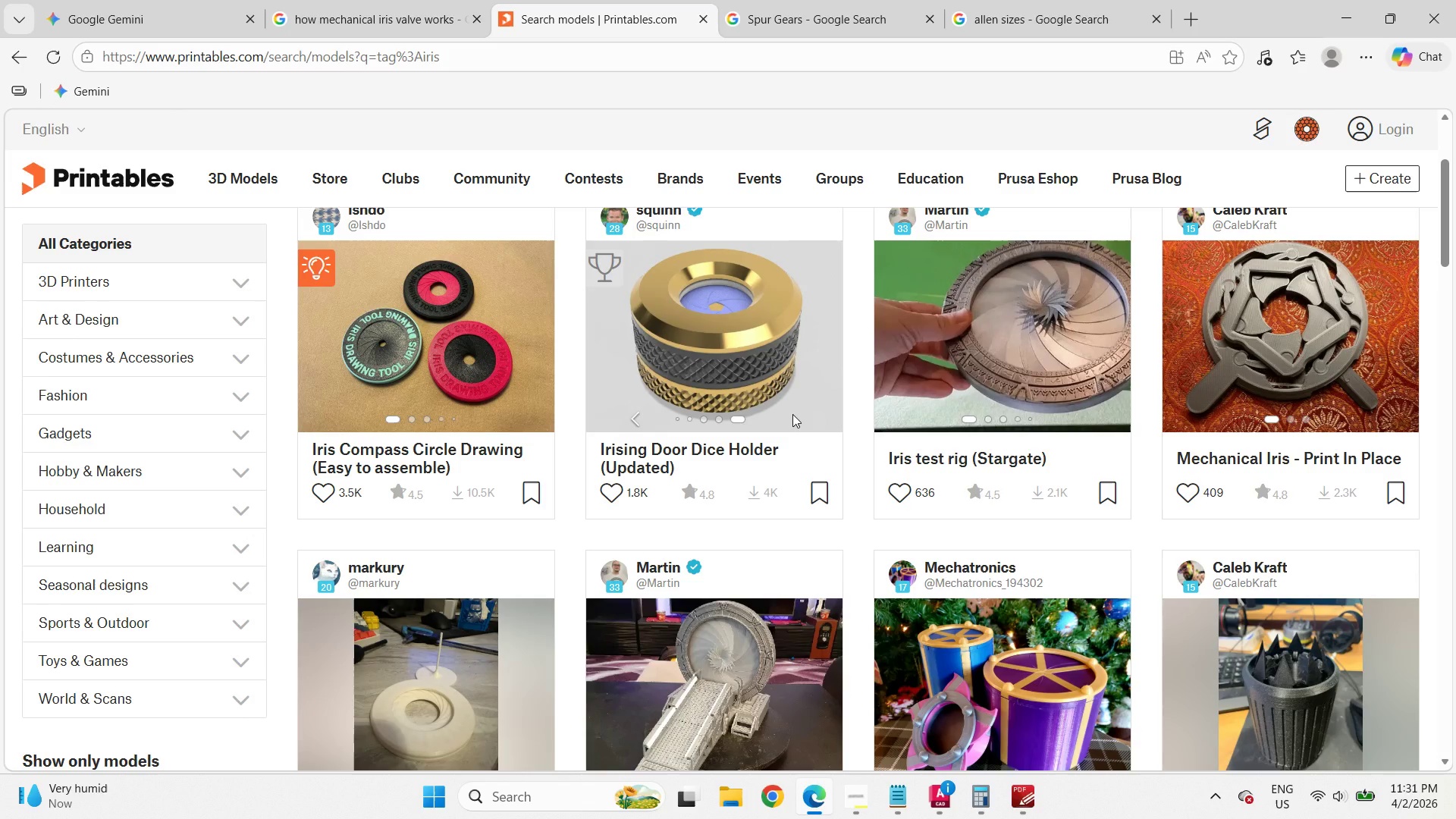 
wait(7.75)
 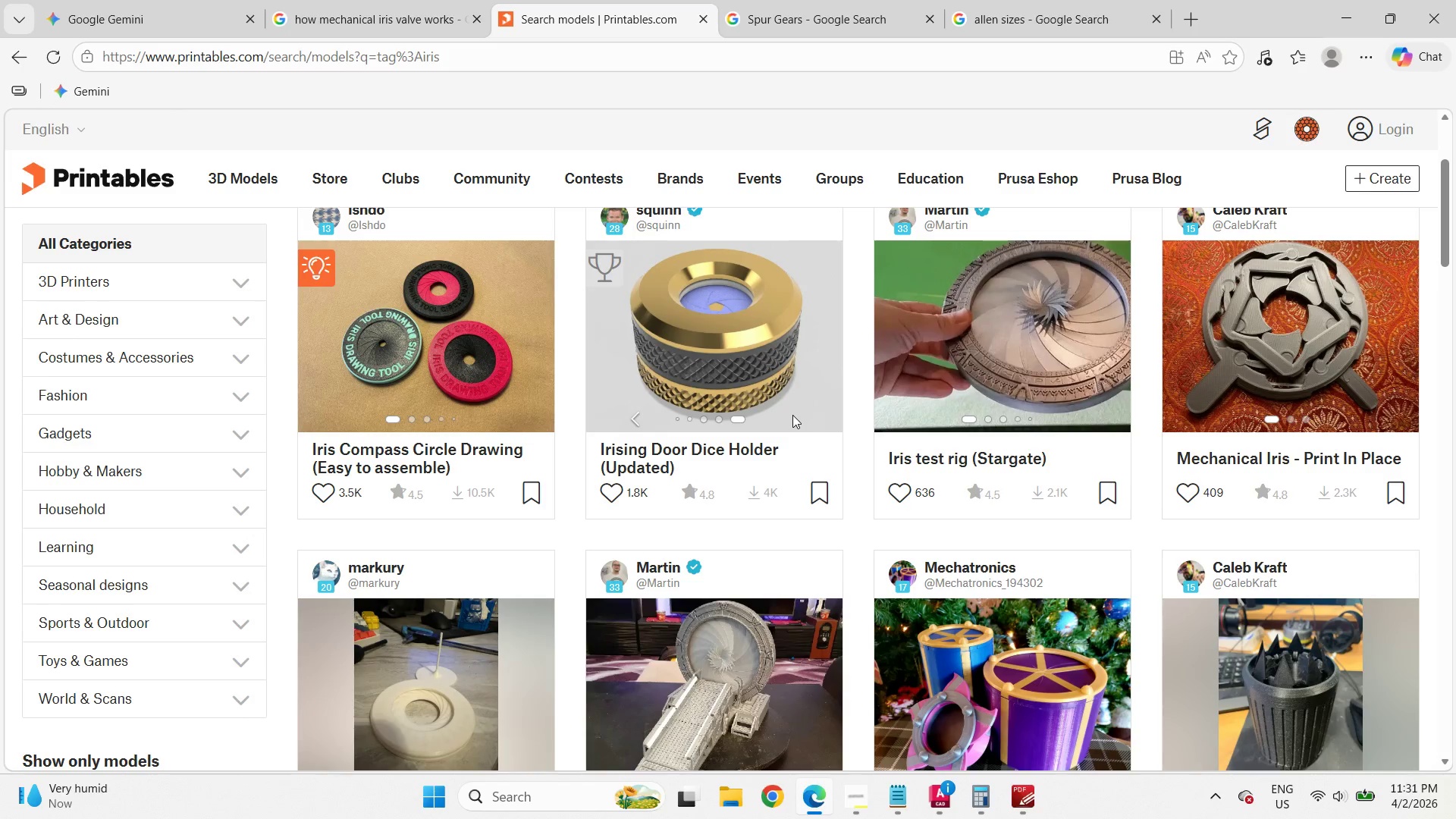 
left_click([27, 62])
 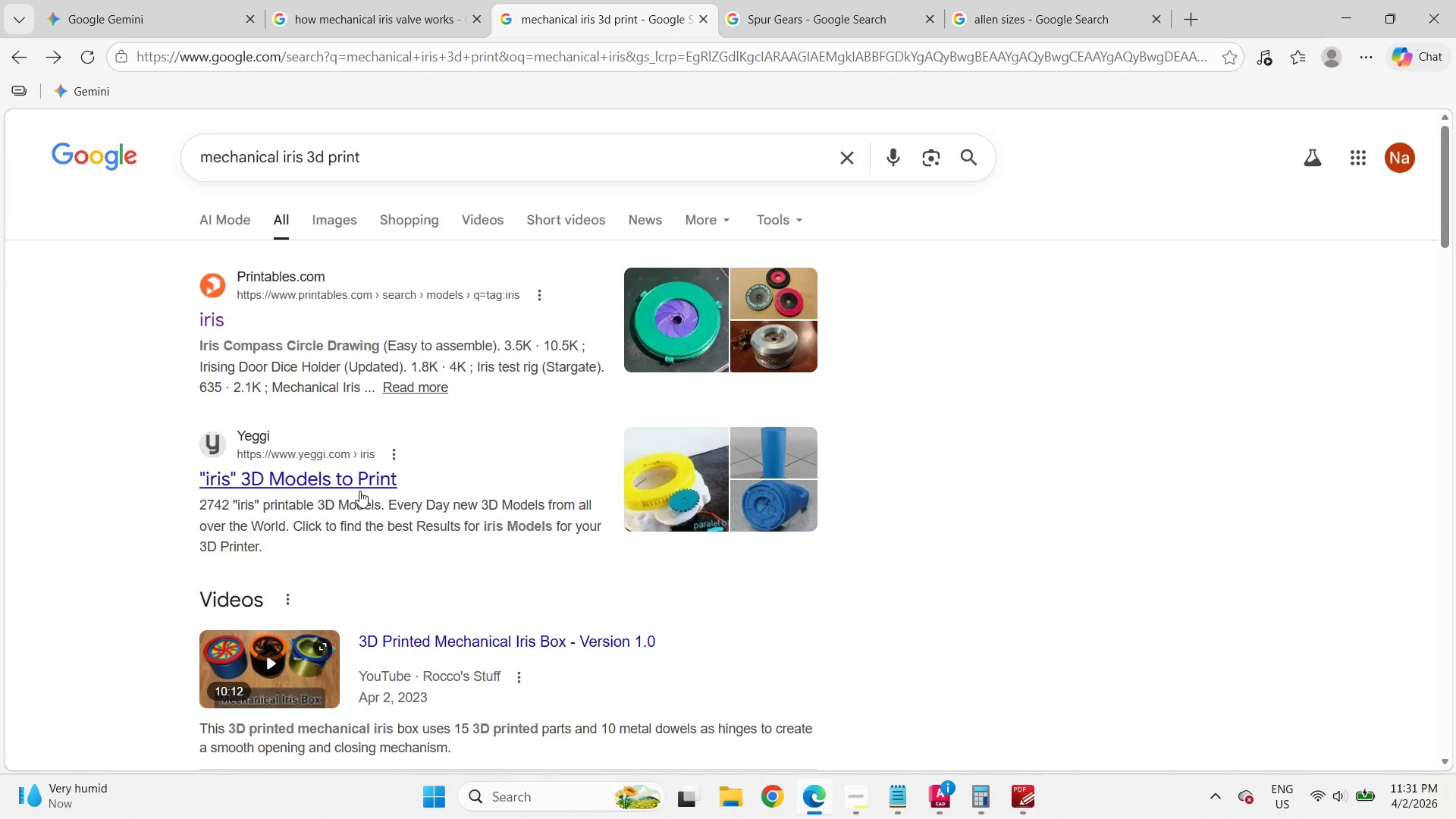 
scroll: coordinate [173, 575], scroll_direction: down, amount: 13.0
 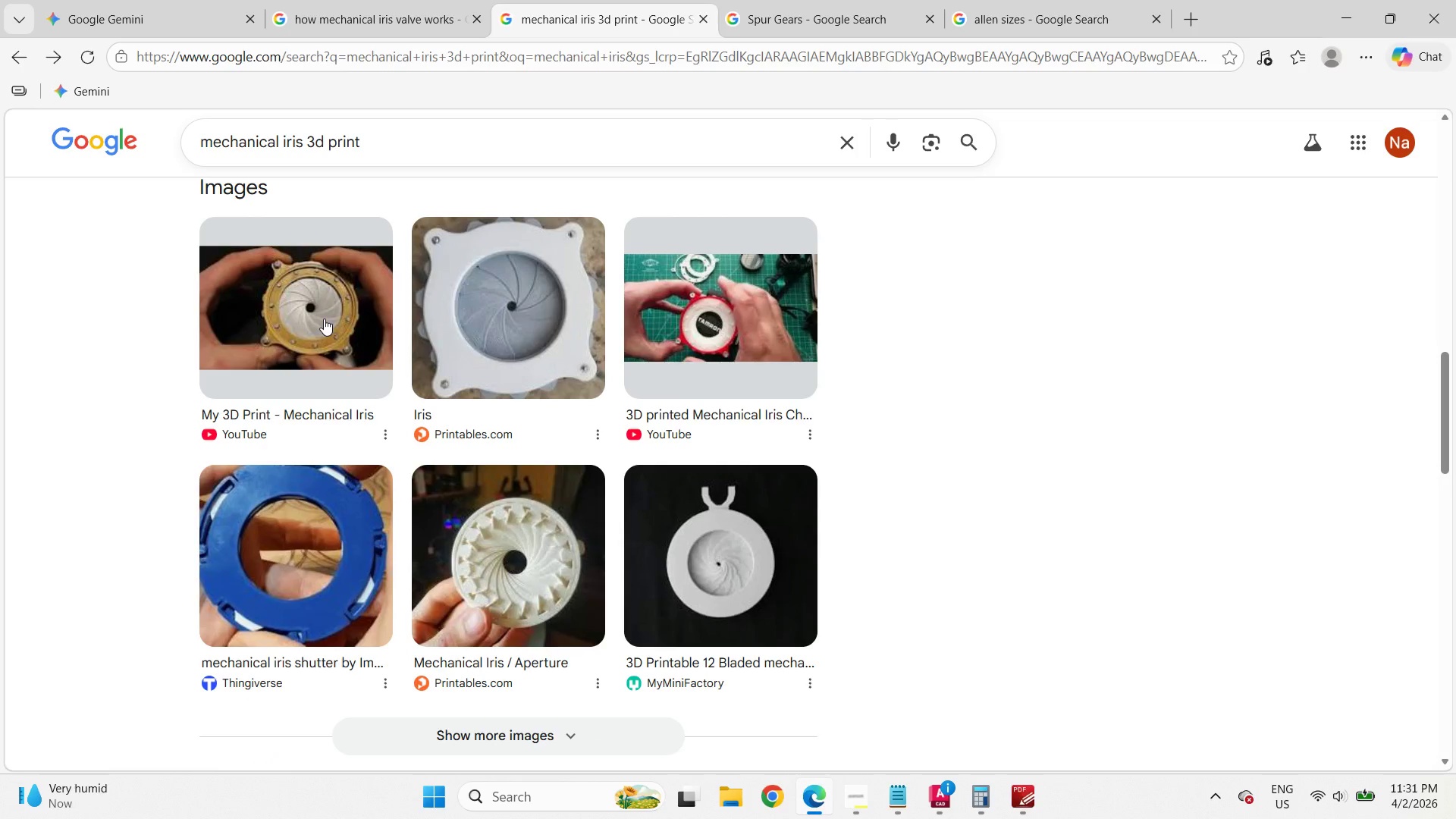 
wait(6.0)
 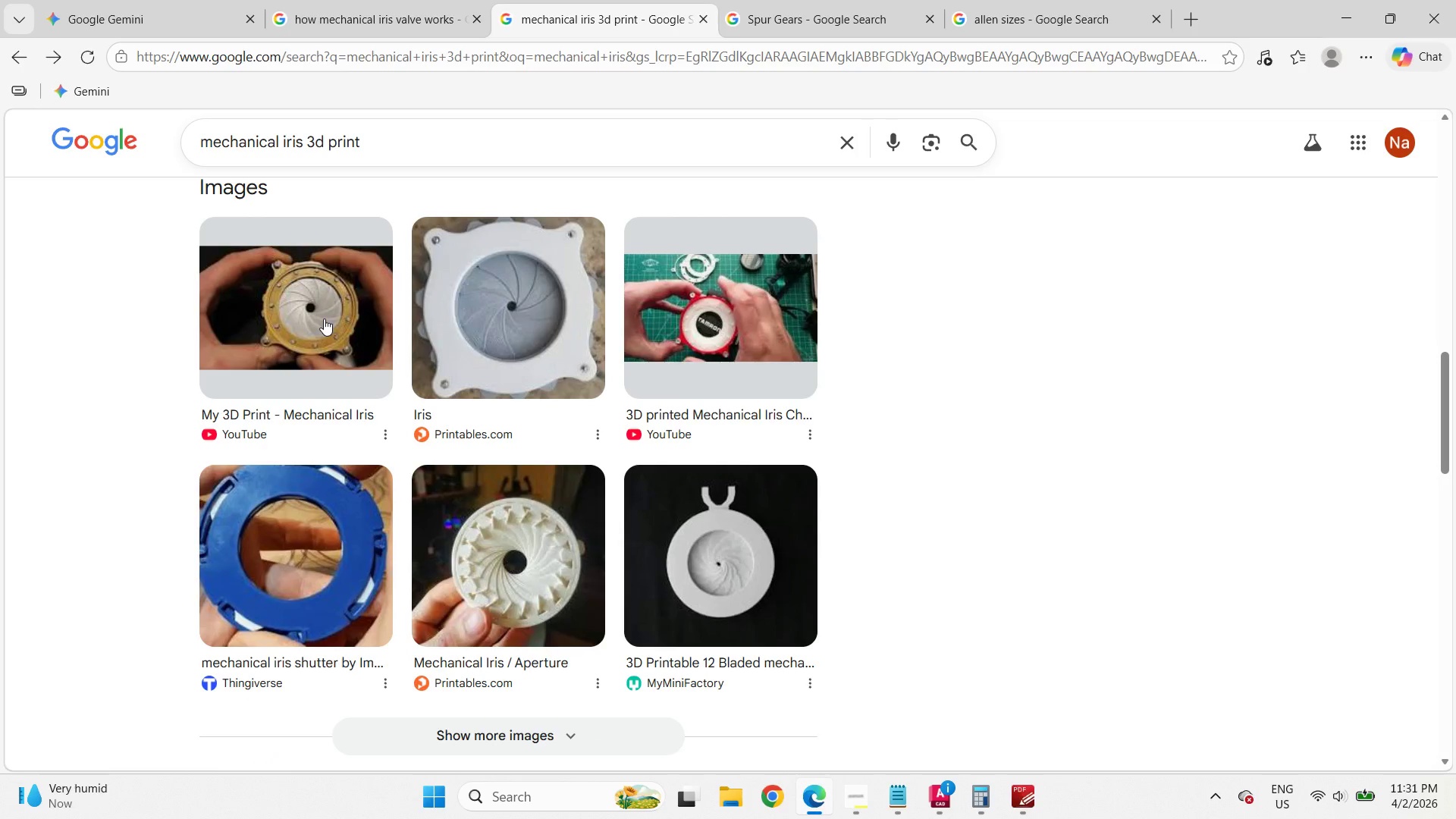 
scroll: coordinate [493, 305], scroll_direction: down, amount: 1.0
 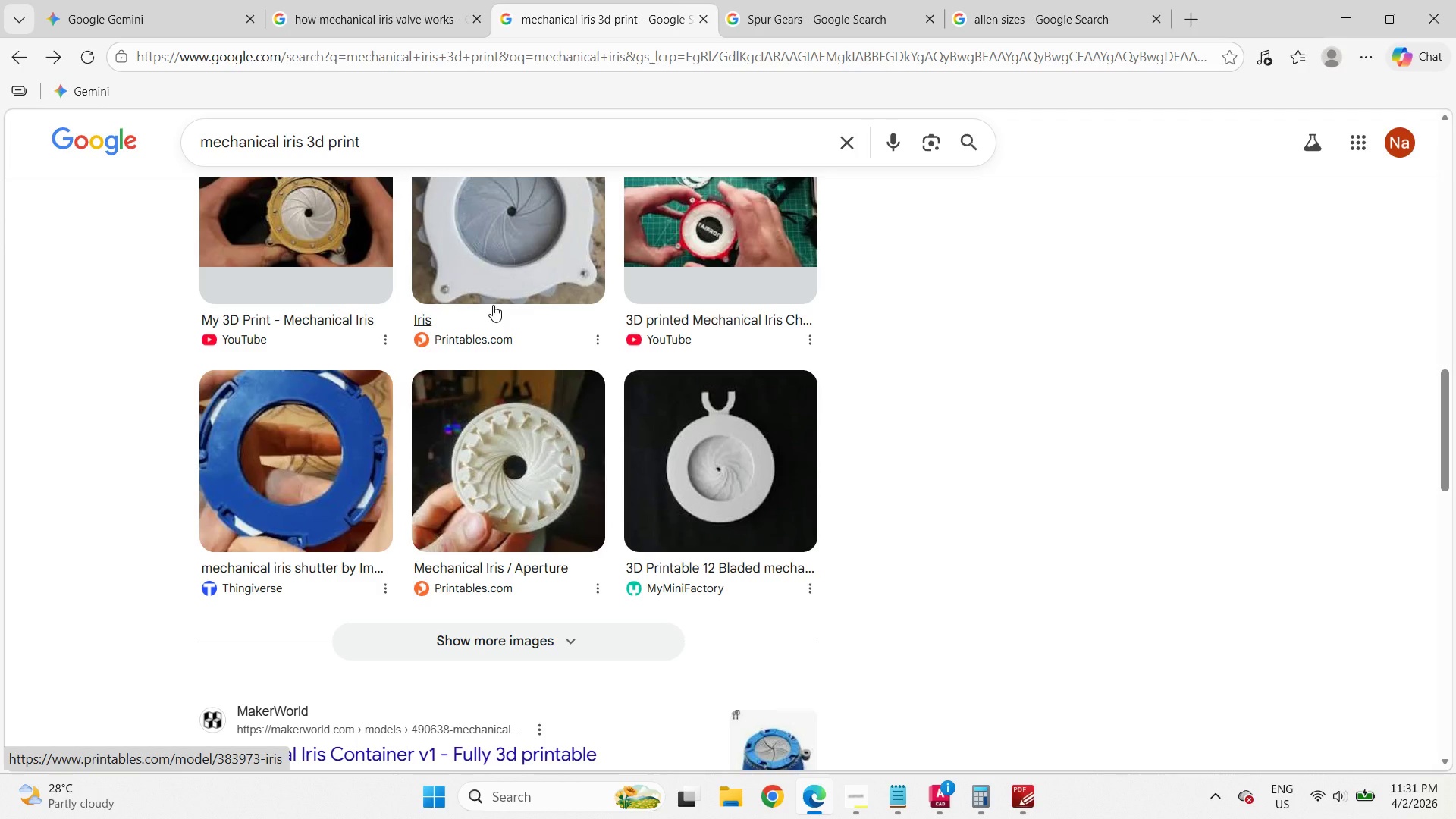 
wait(11.95)
 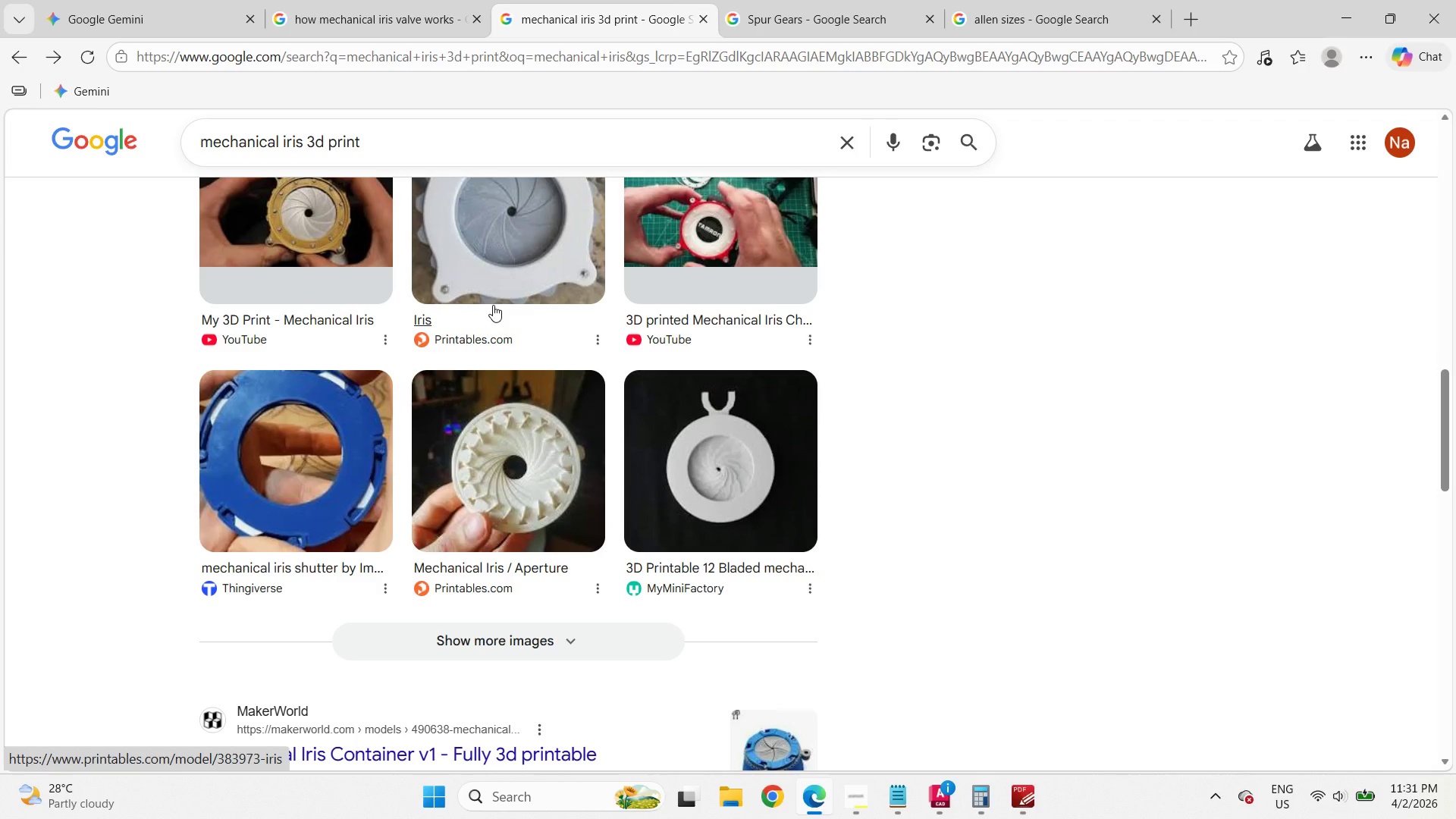 
left_click([1351, 16])
 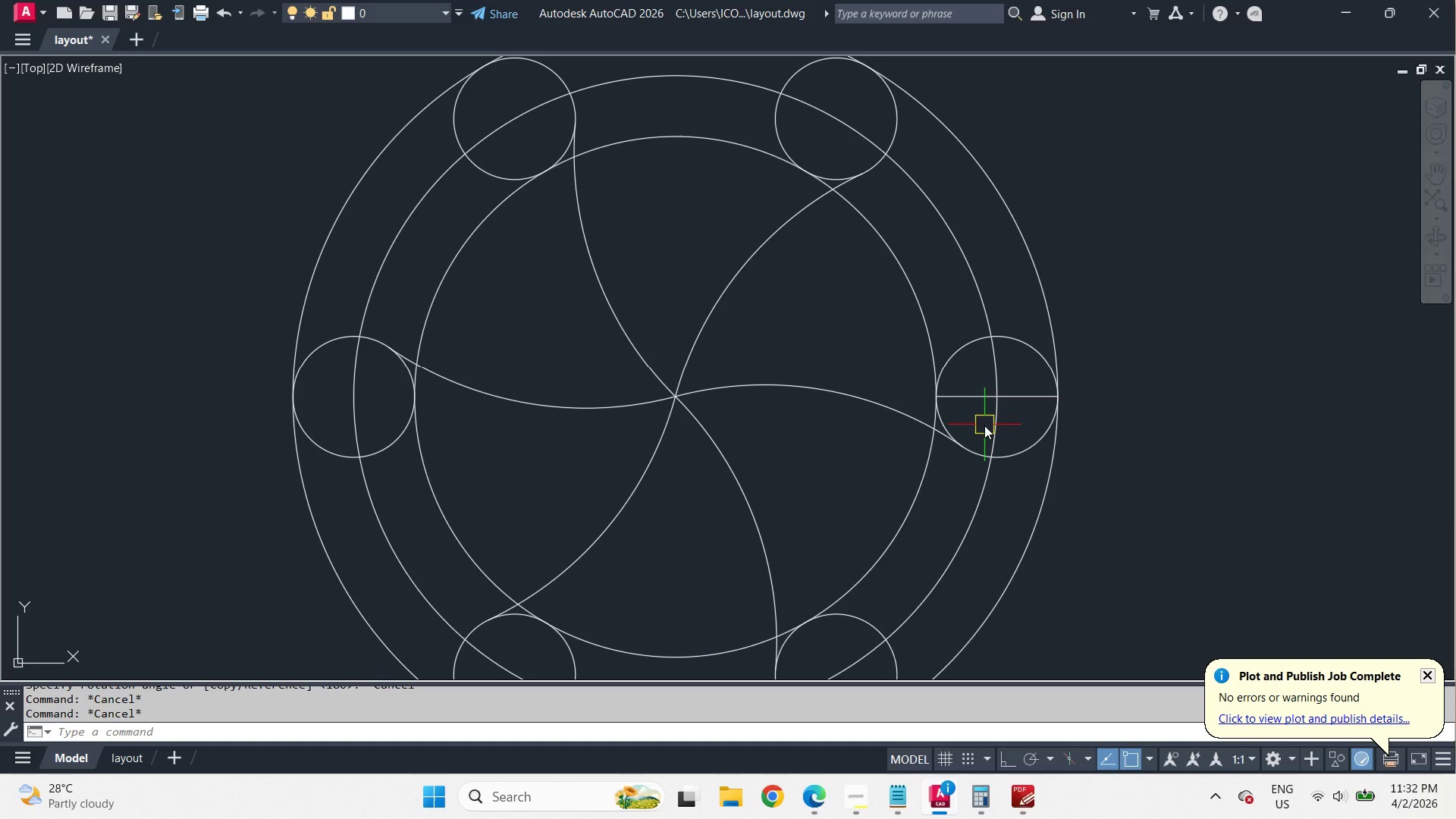 
wait(31.31)
 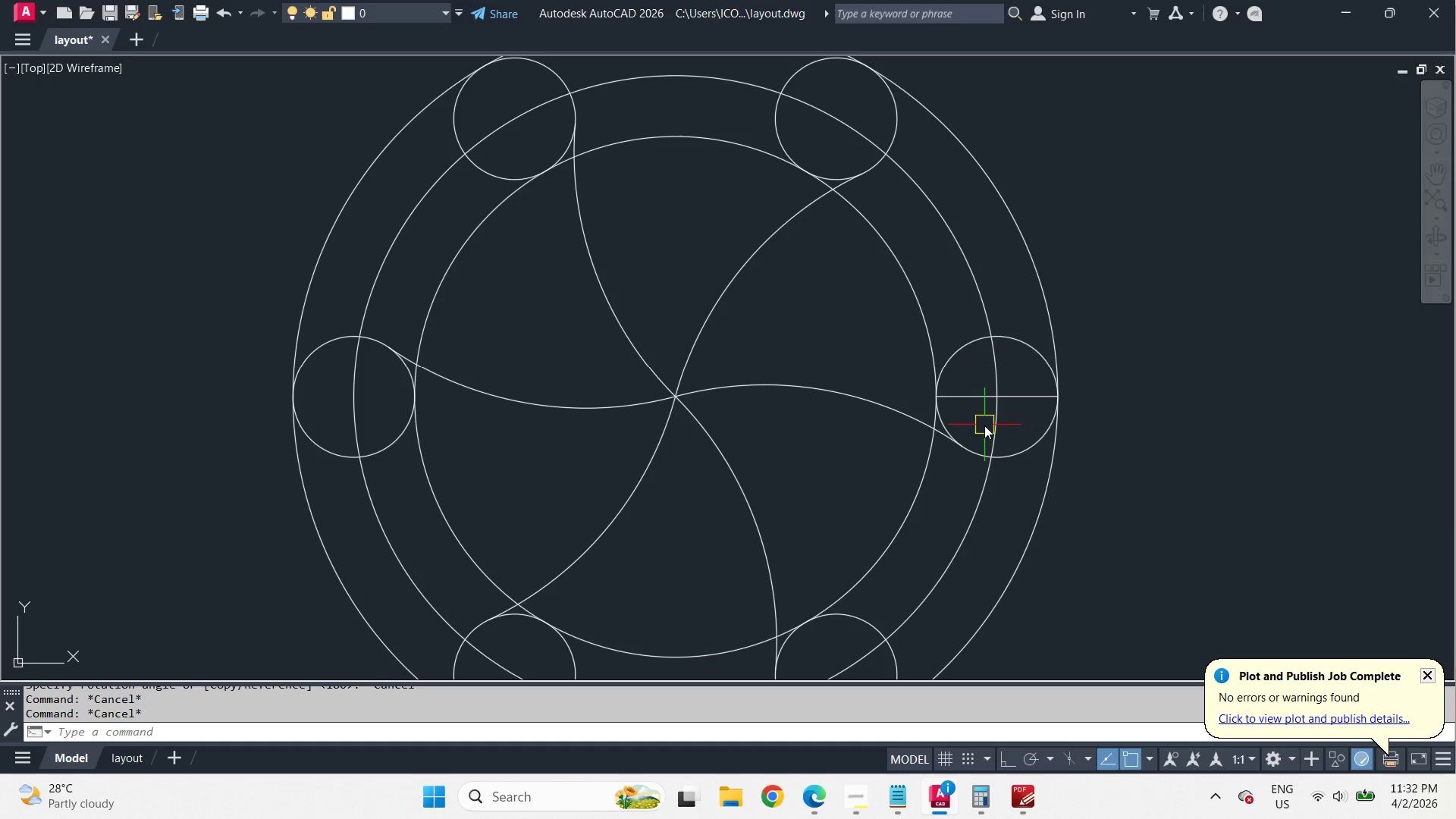 
key(E)
 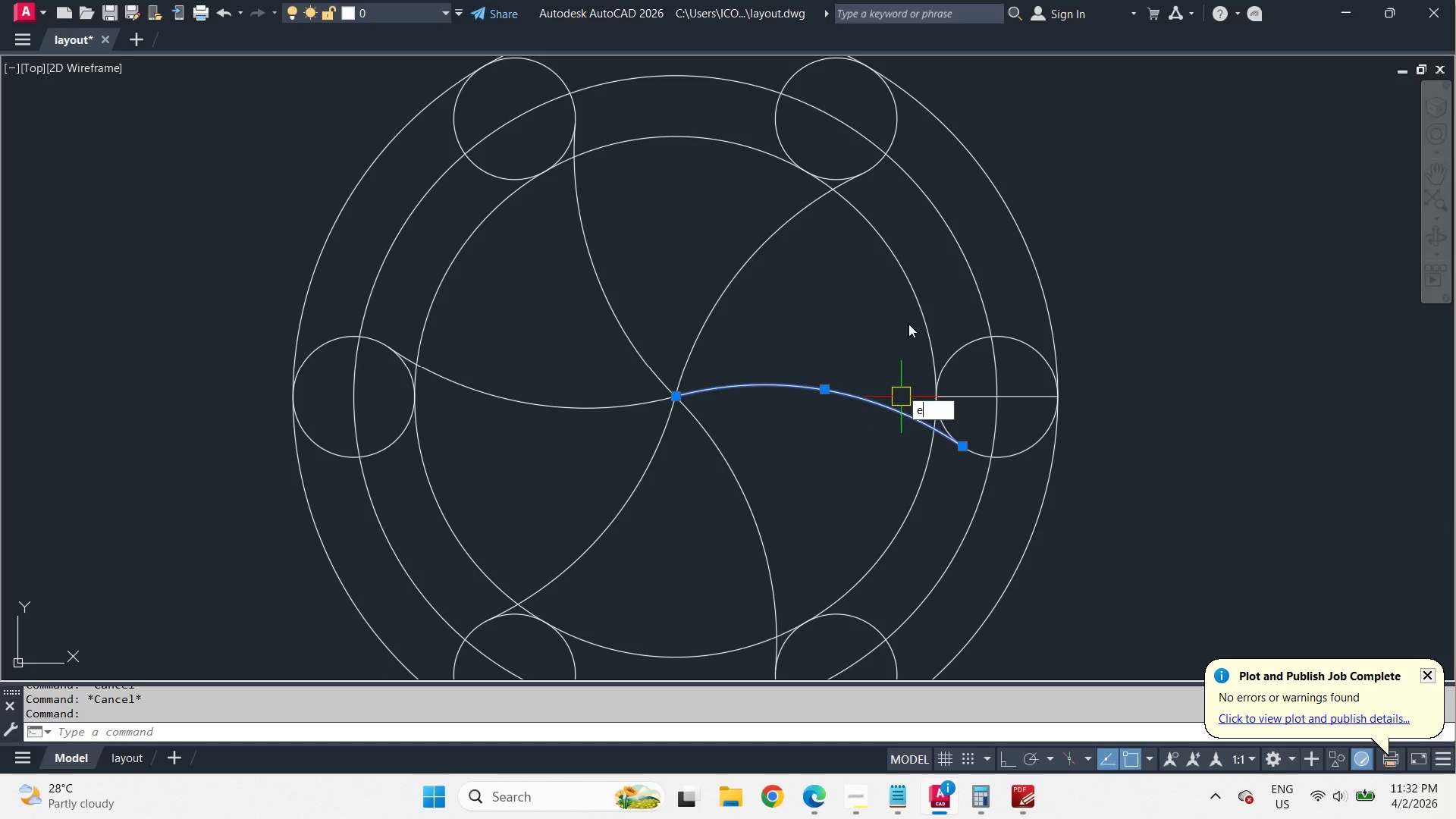 
key(Space)
 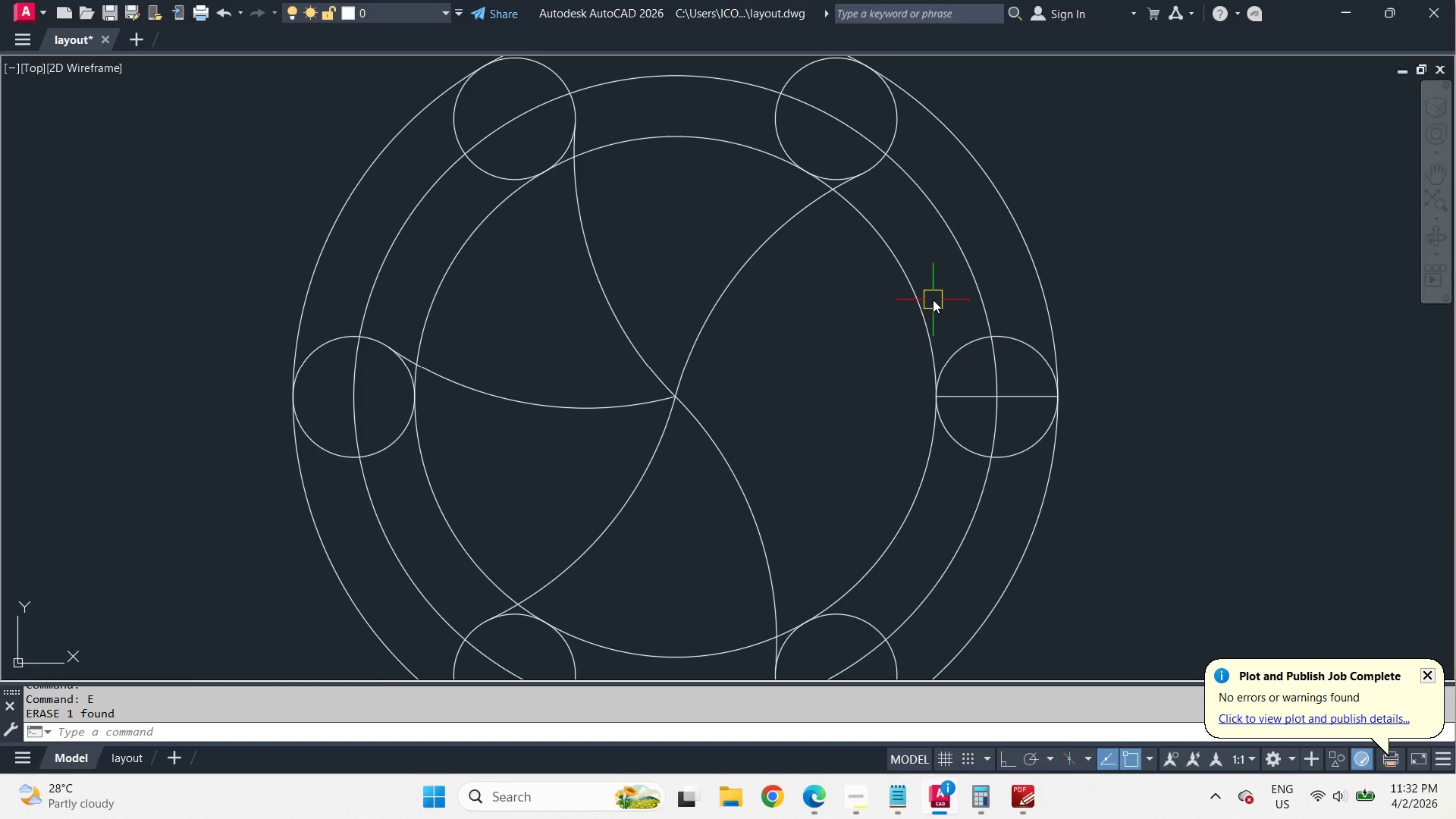 
left_click([928, 310])
 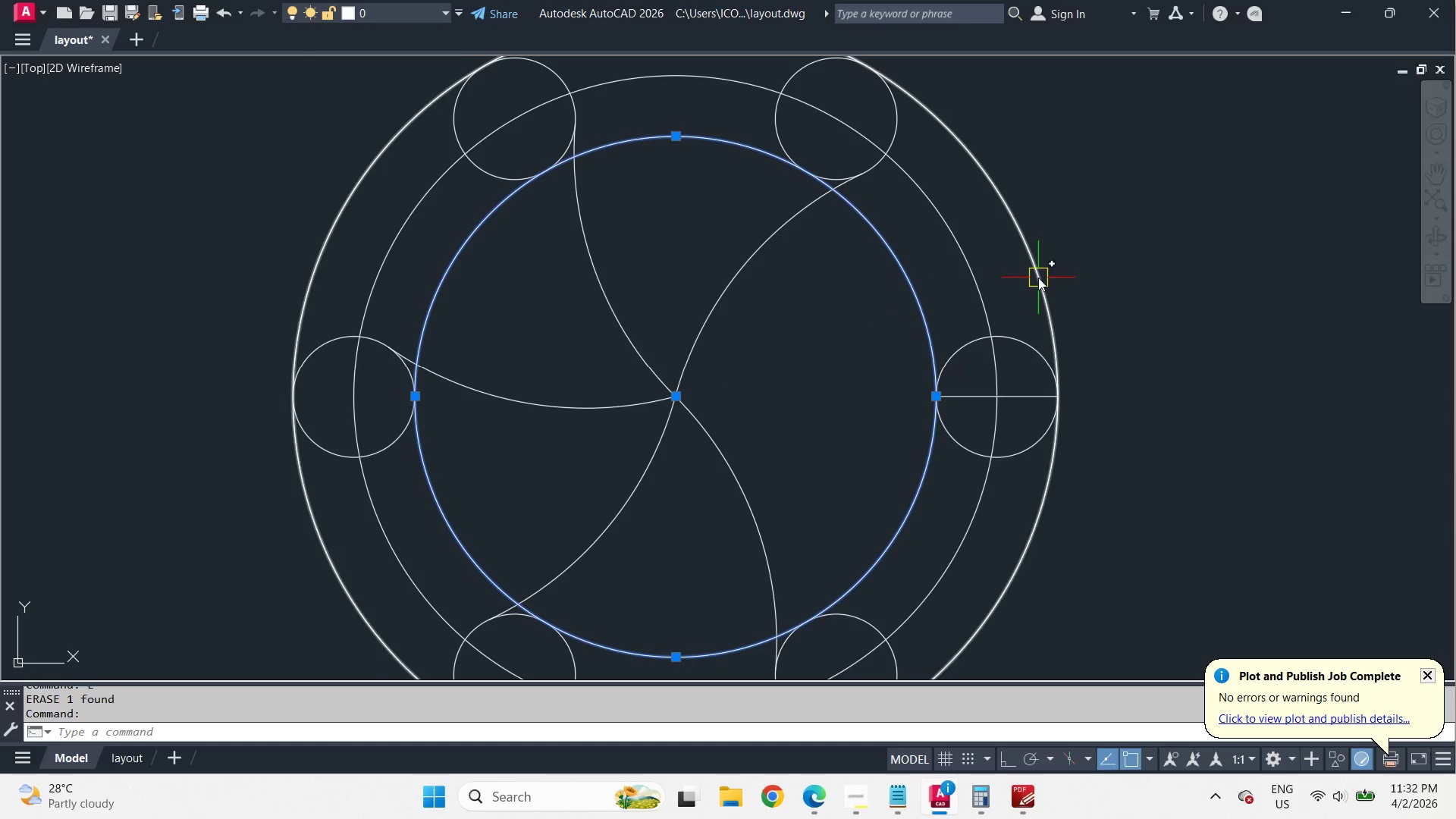 
left_click([1038, 278])
 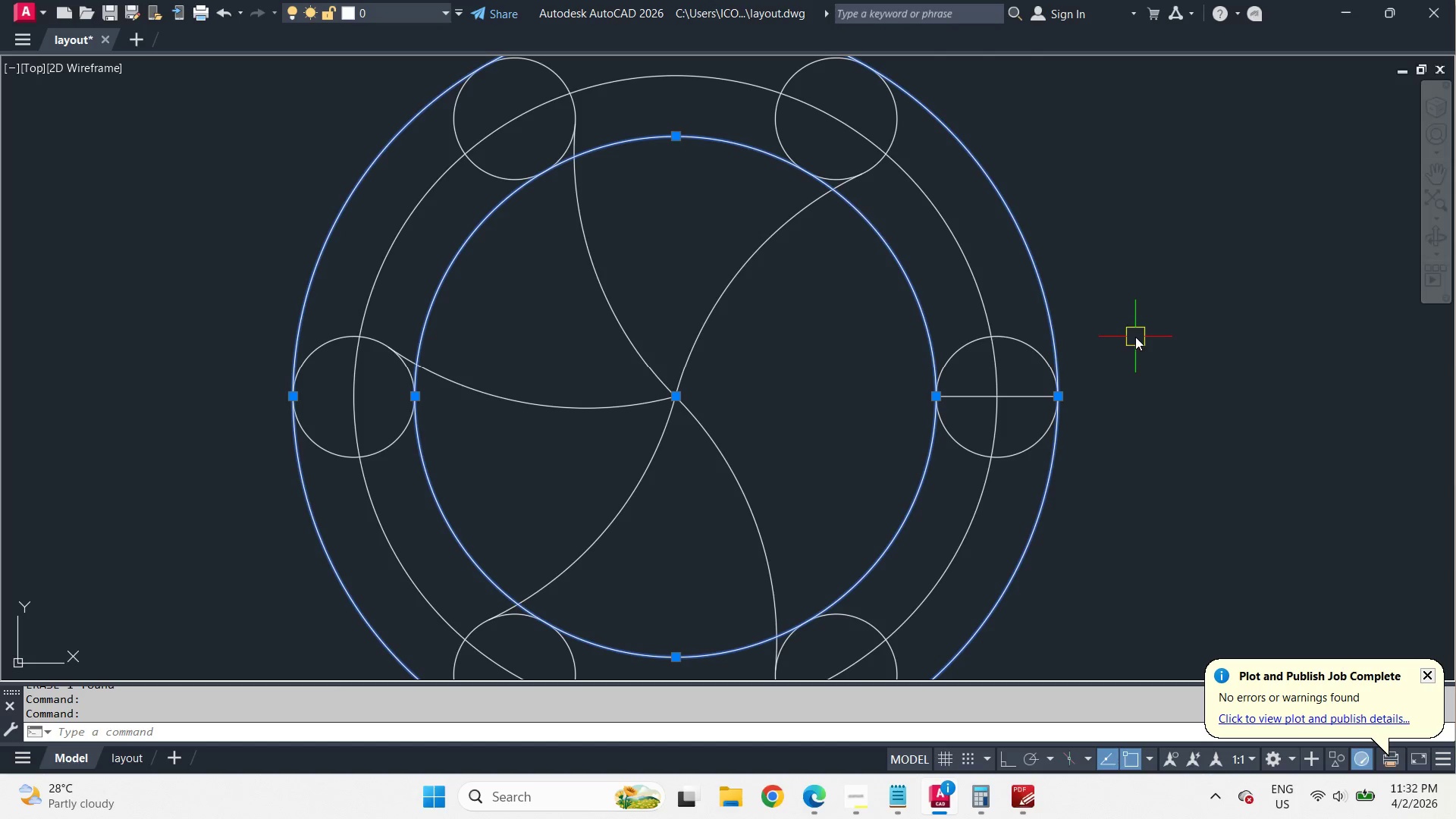 
key(Escape)
 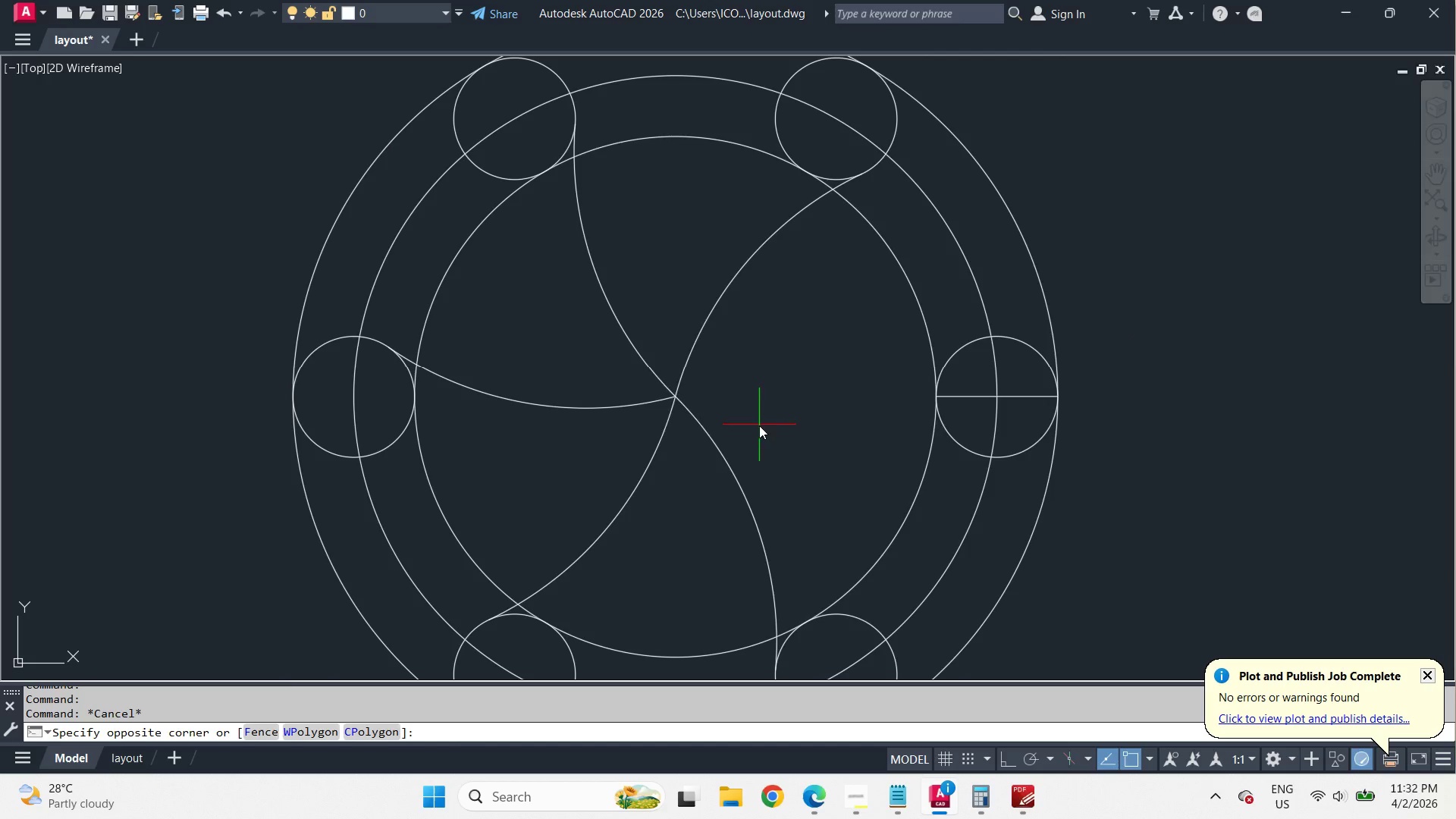 
left_click_drag(start_coordinate=[759, 425], to_coordinate=[755, 425])
 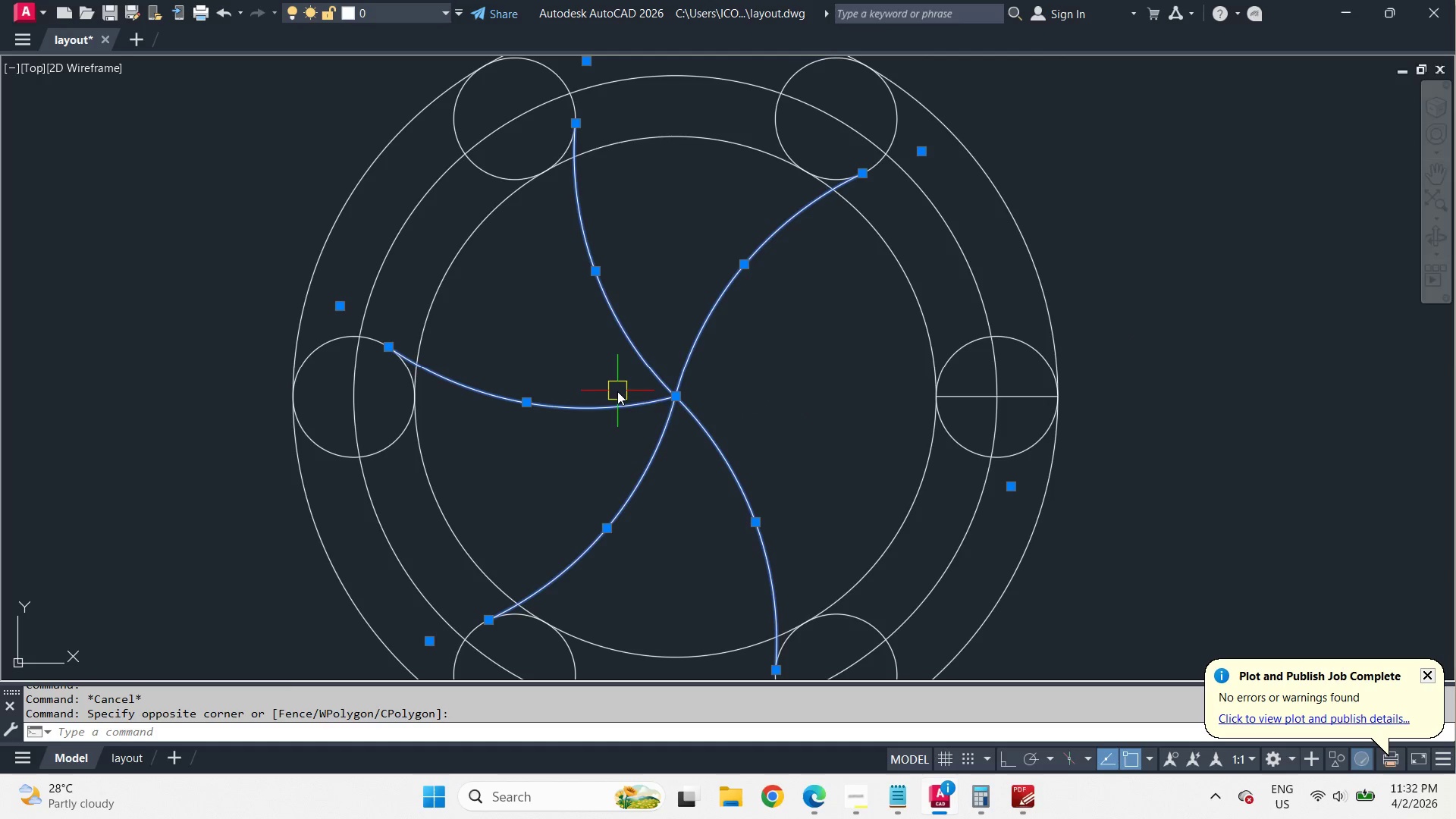 
double_click([617, 391])
 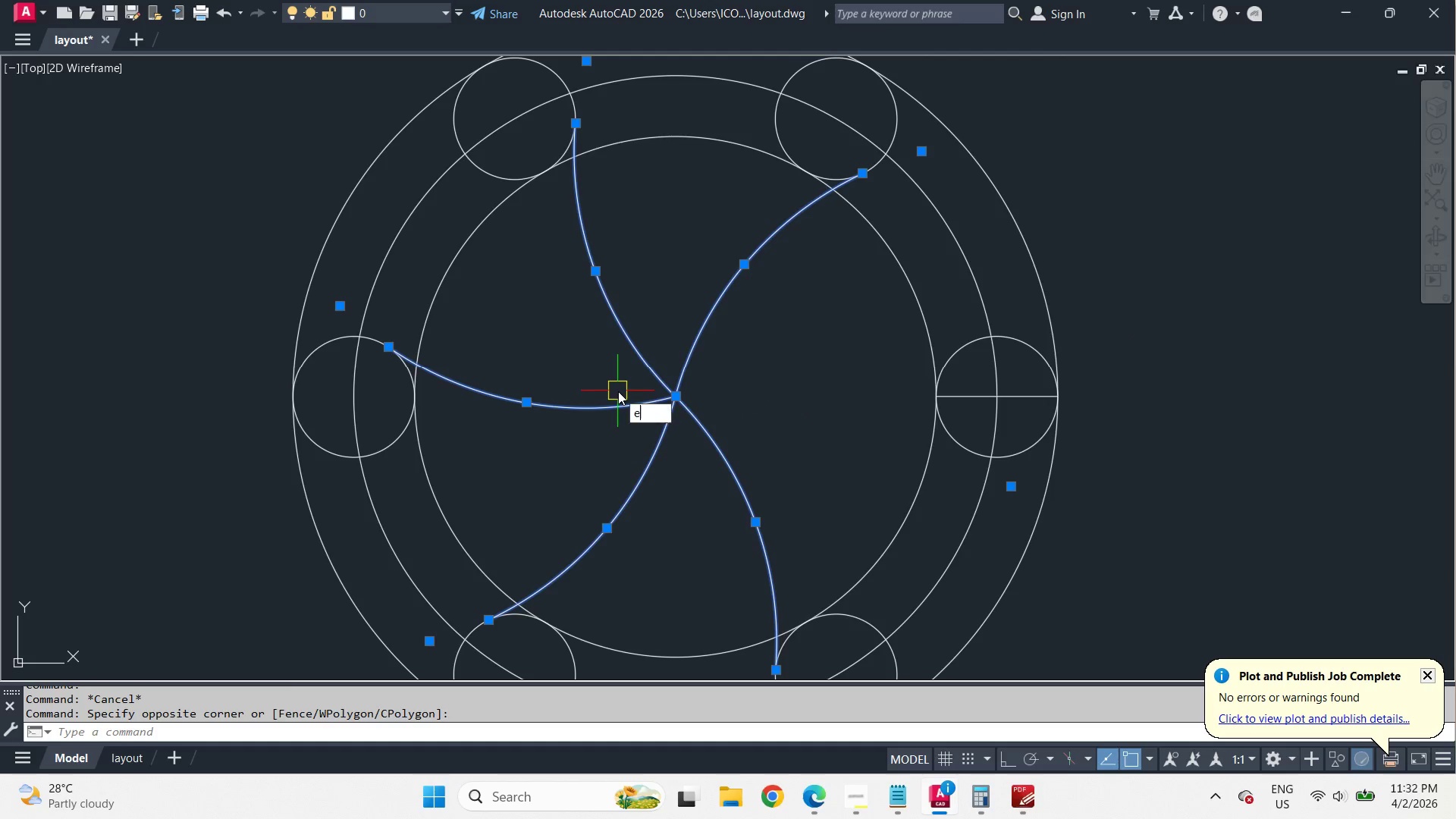 
key(E)
 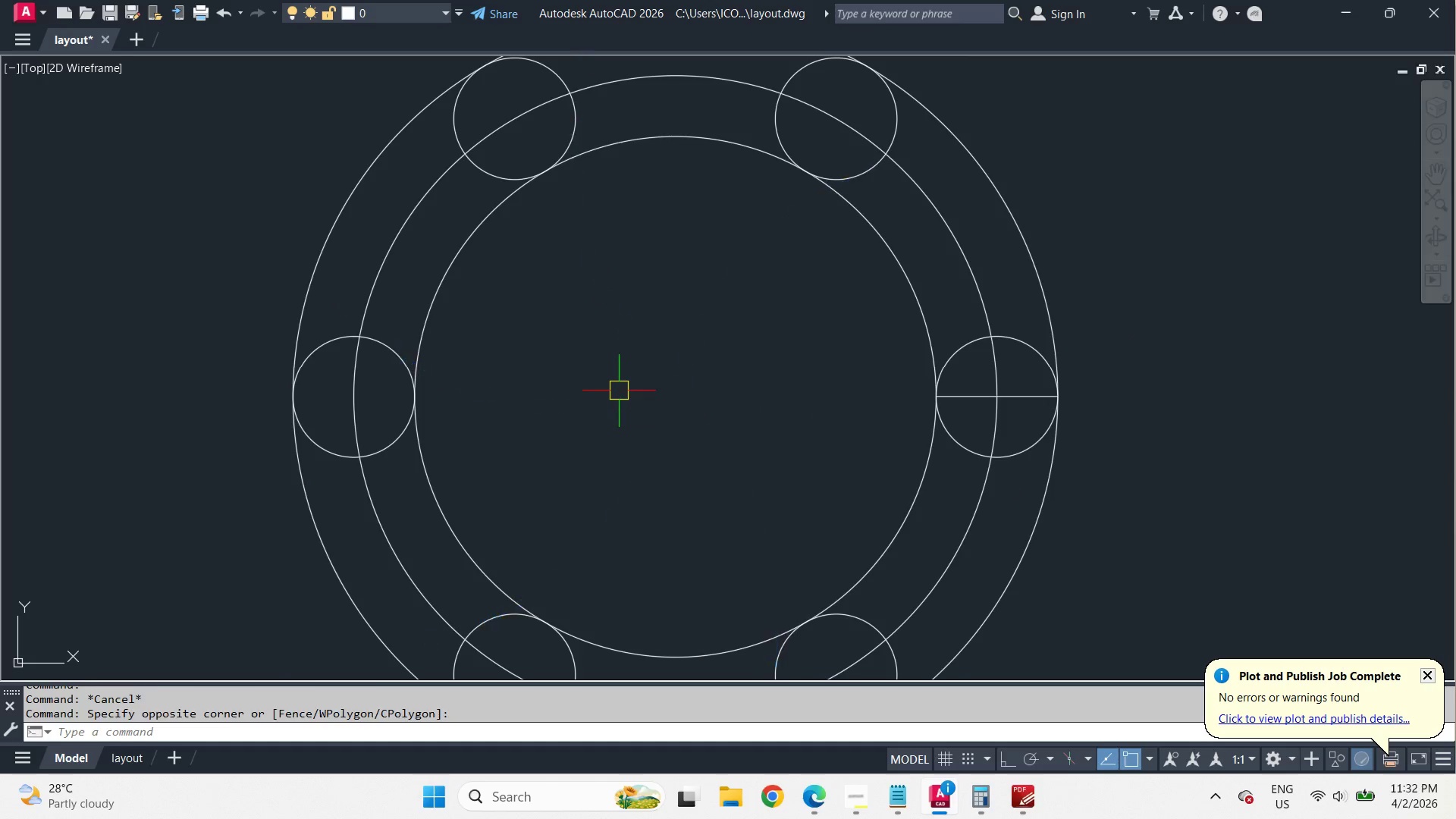 
key(Space)
 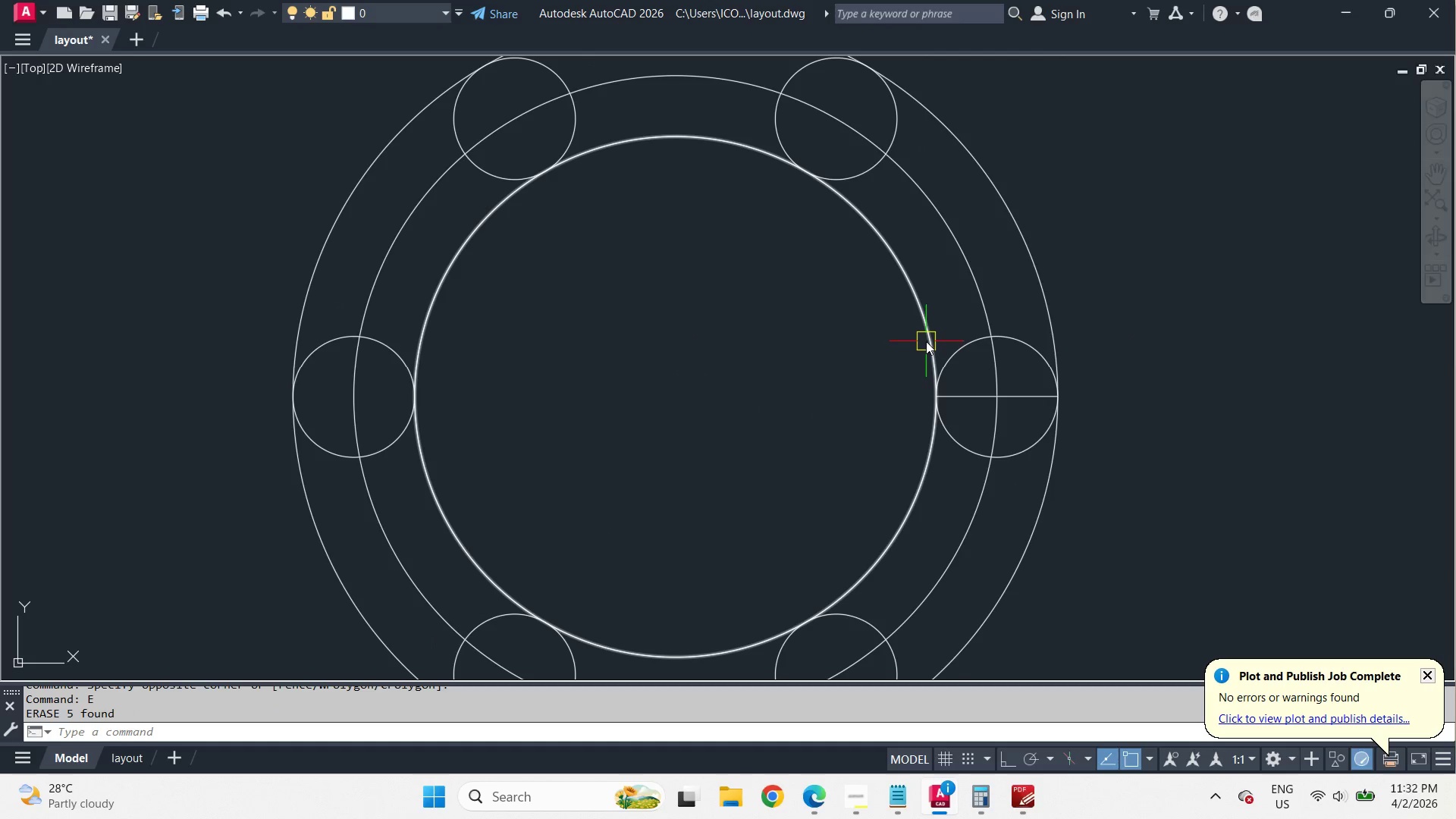 
left_click([926, 341])
 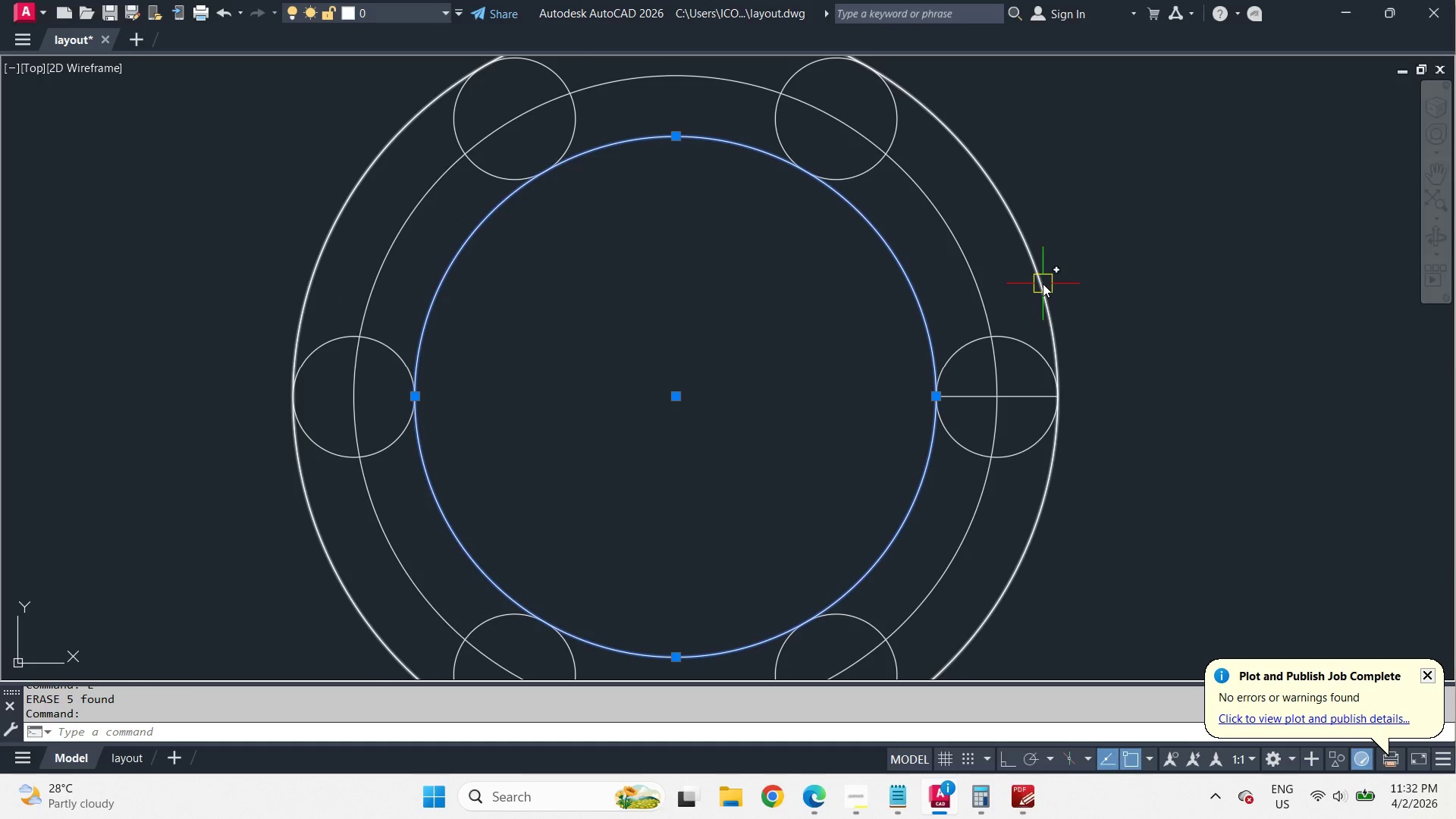 
left_click([1043, 284])
 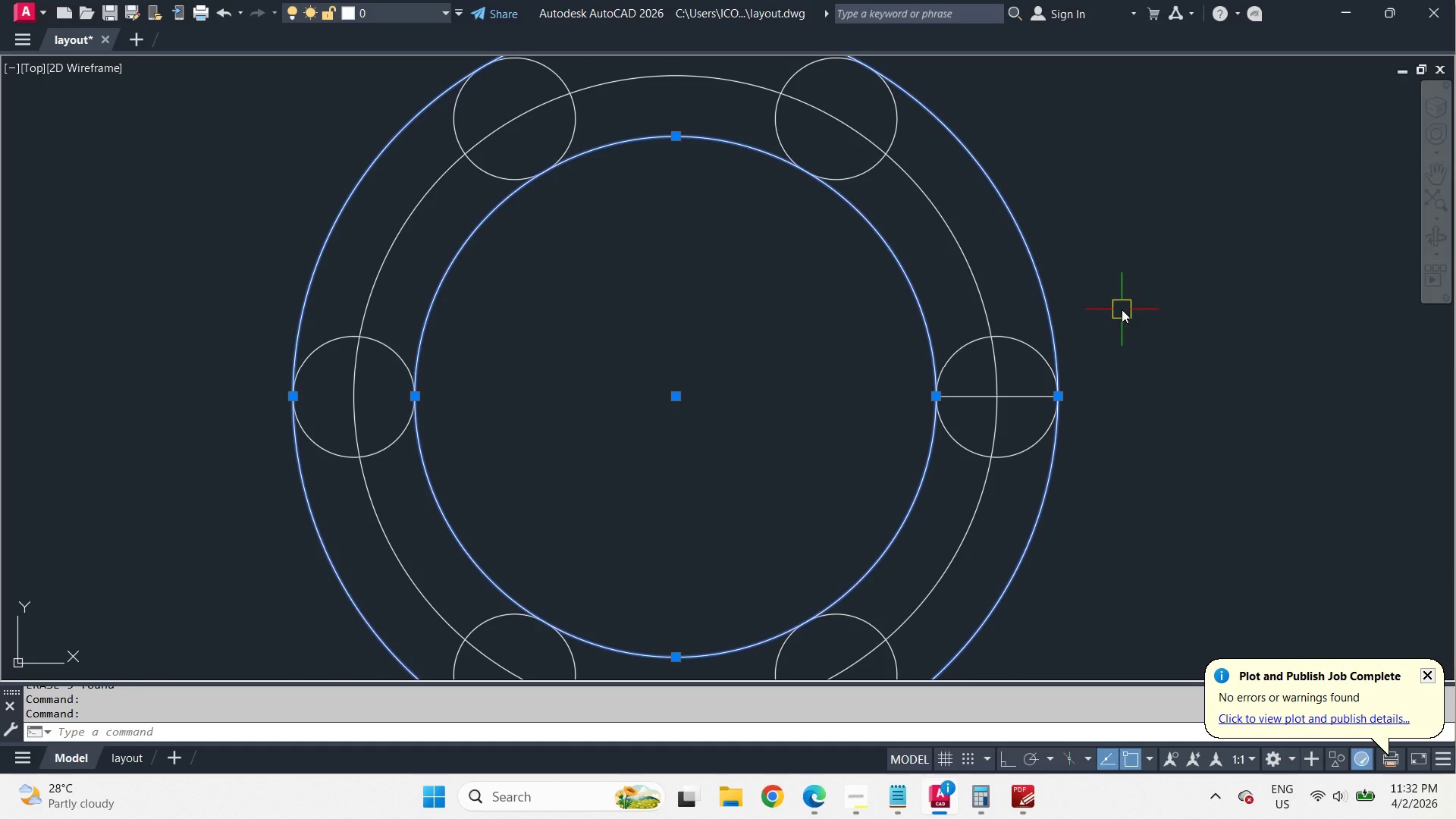 
key(Escape)
 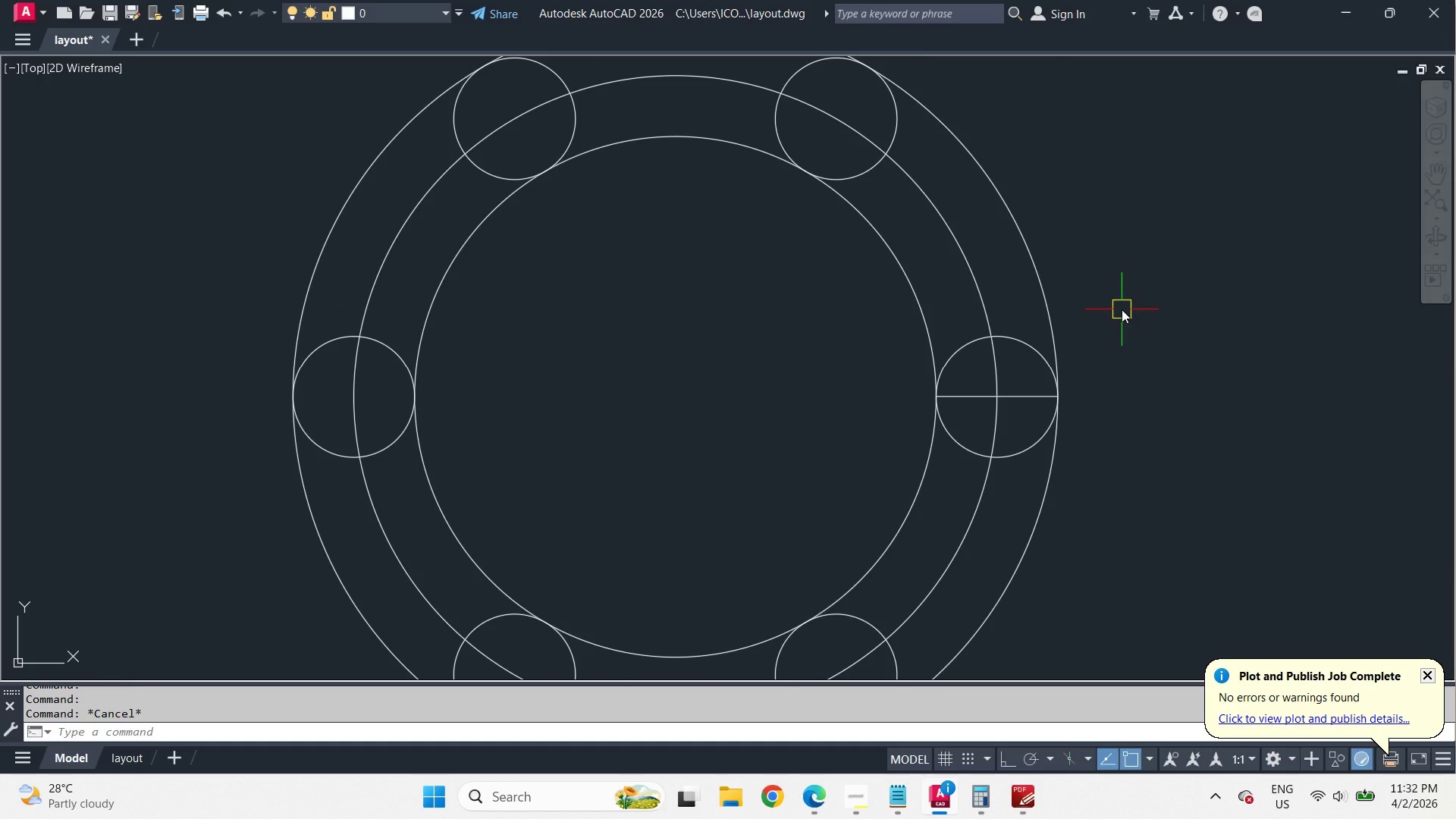 
key(C)
 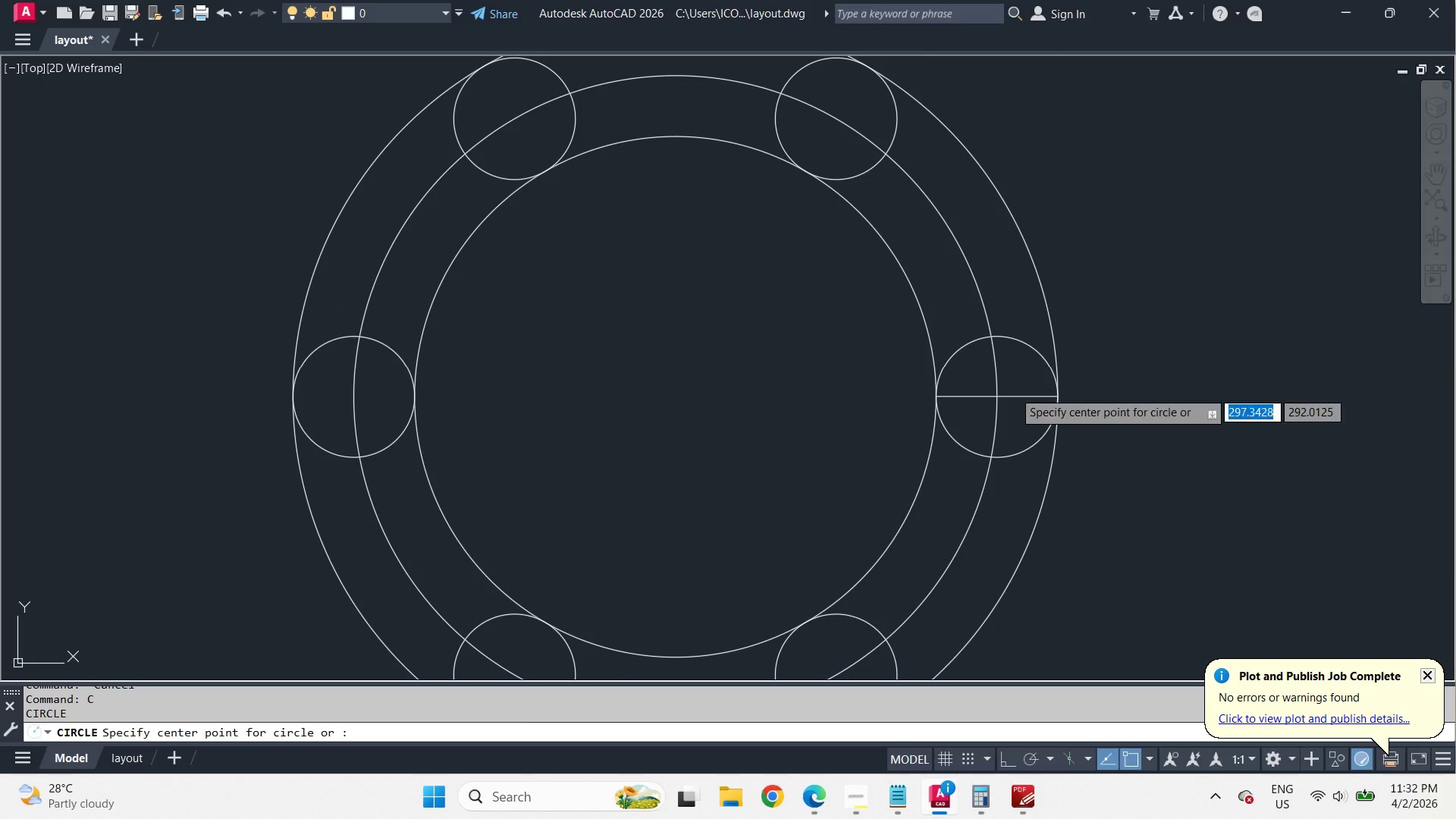 
key(Space)
 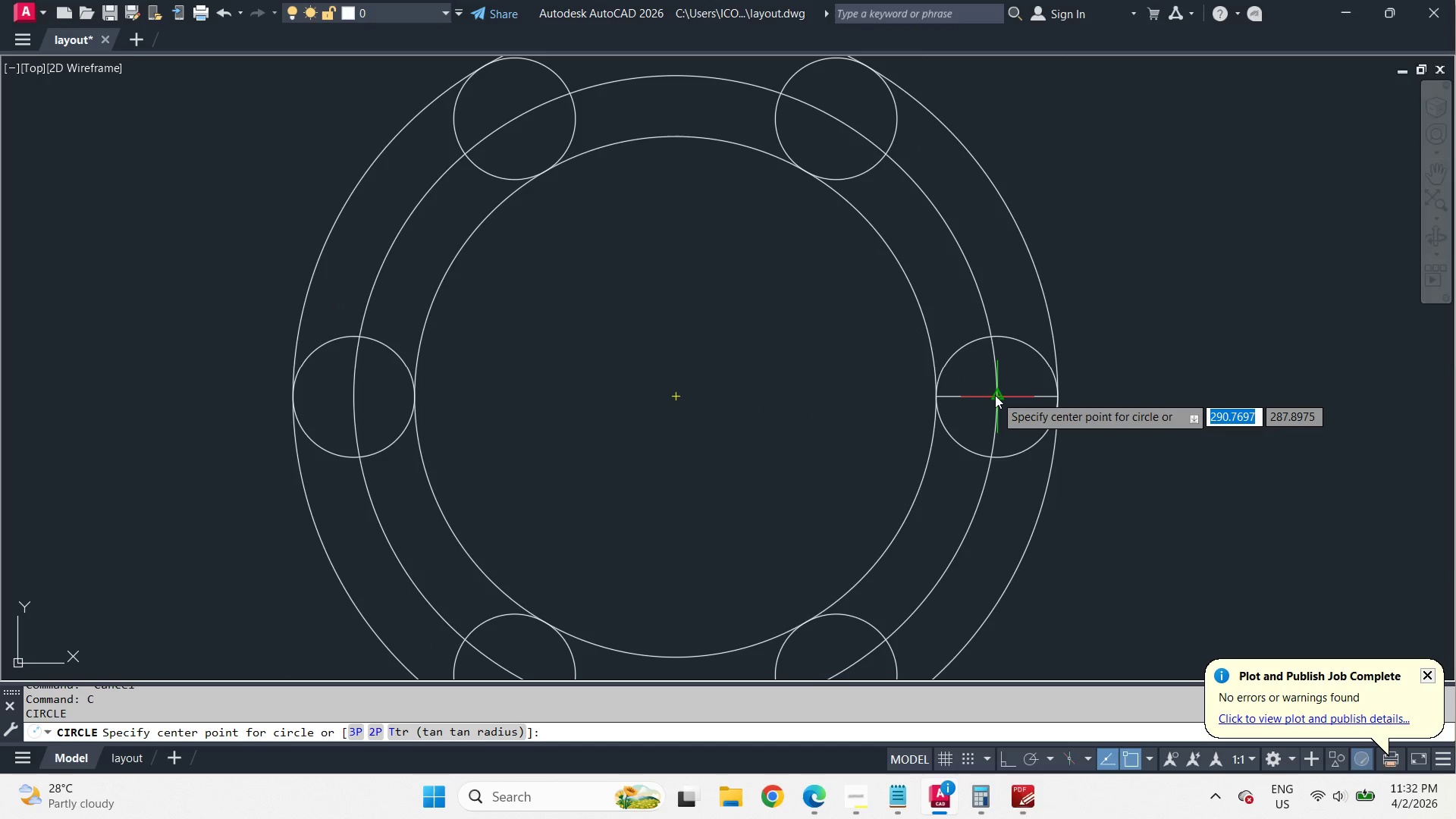 
left_click([995, 395])
 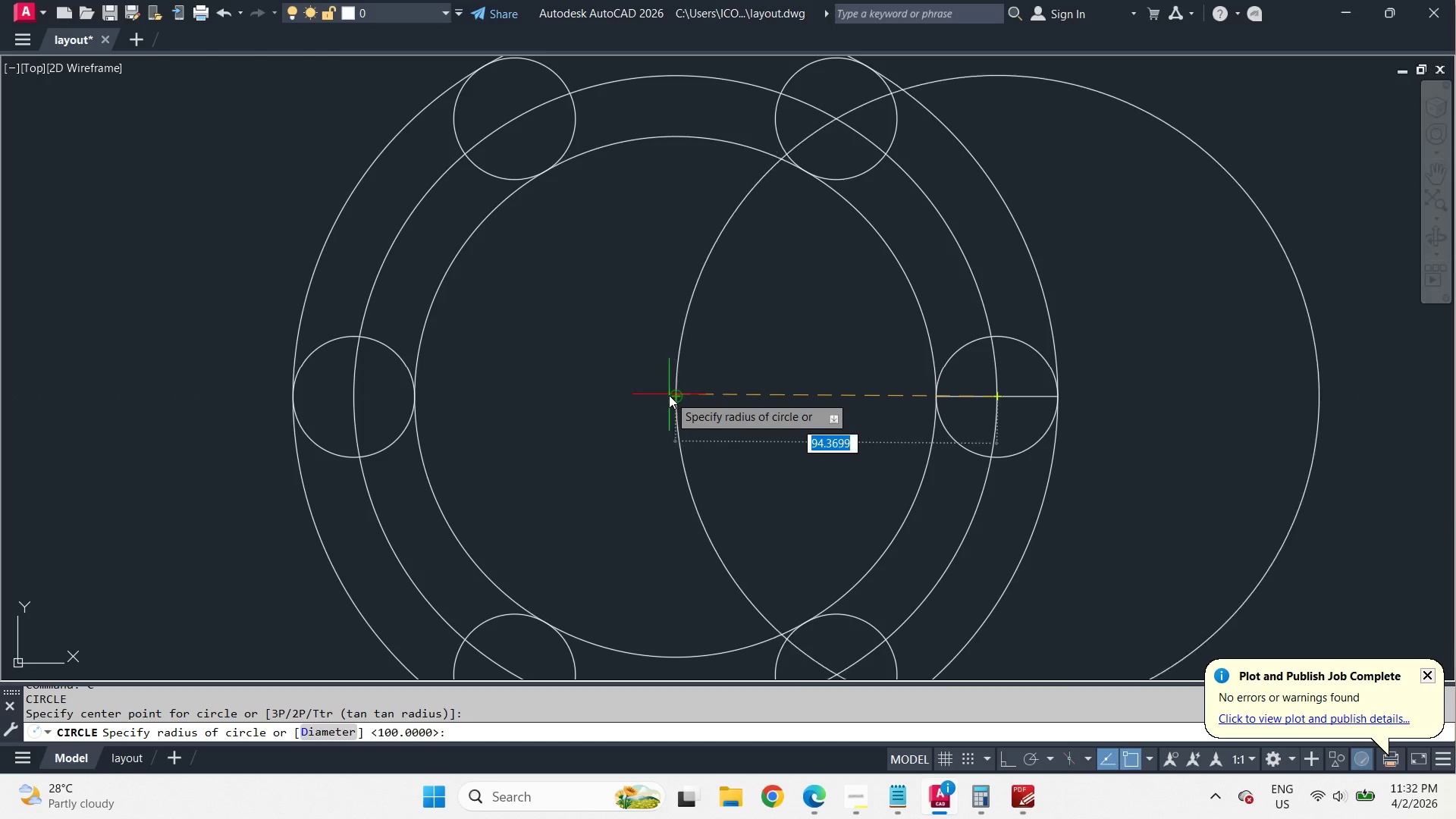 
left_click([669, 394])
 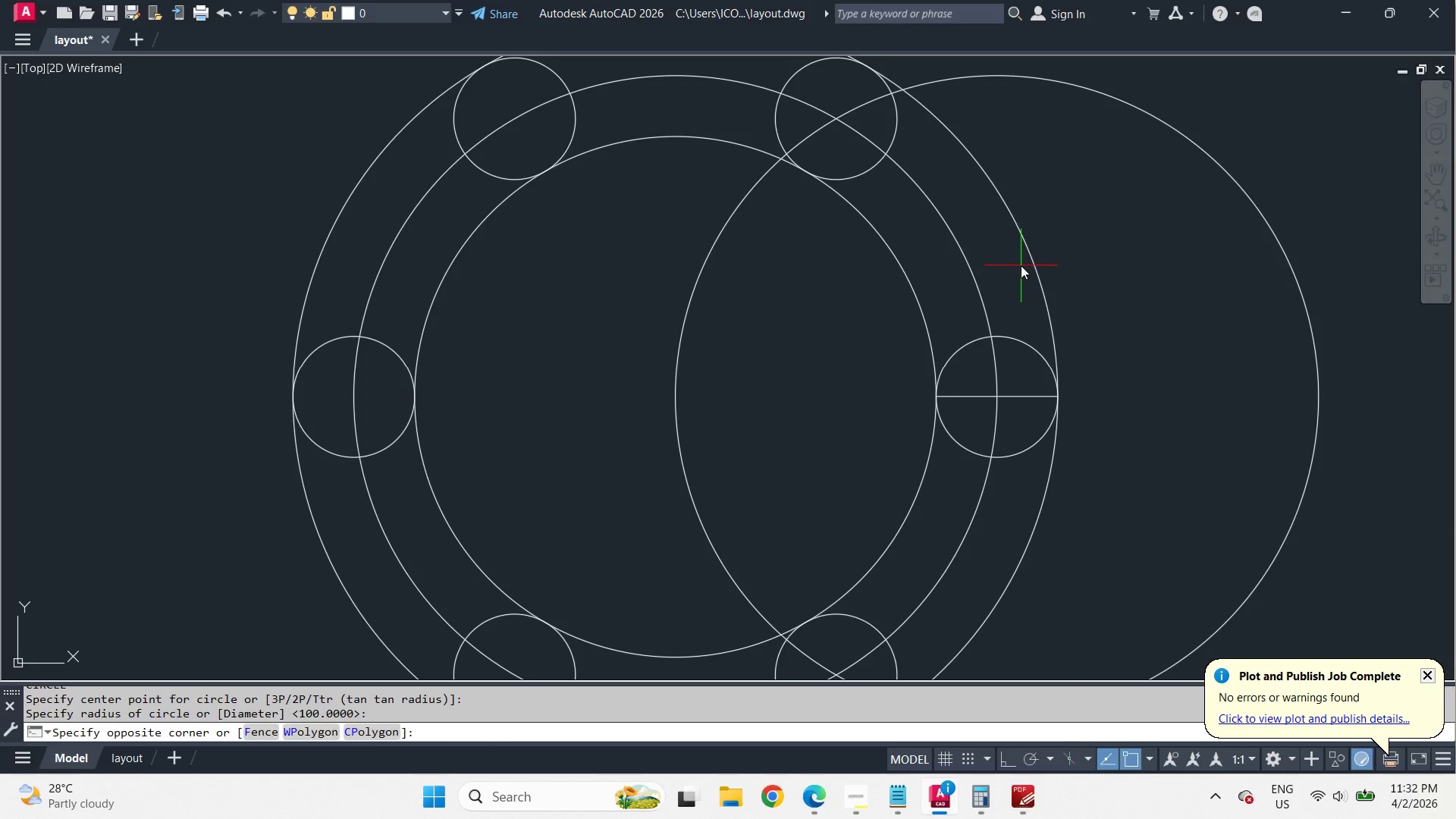 
double_click([1018, 275])
 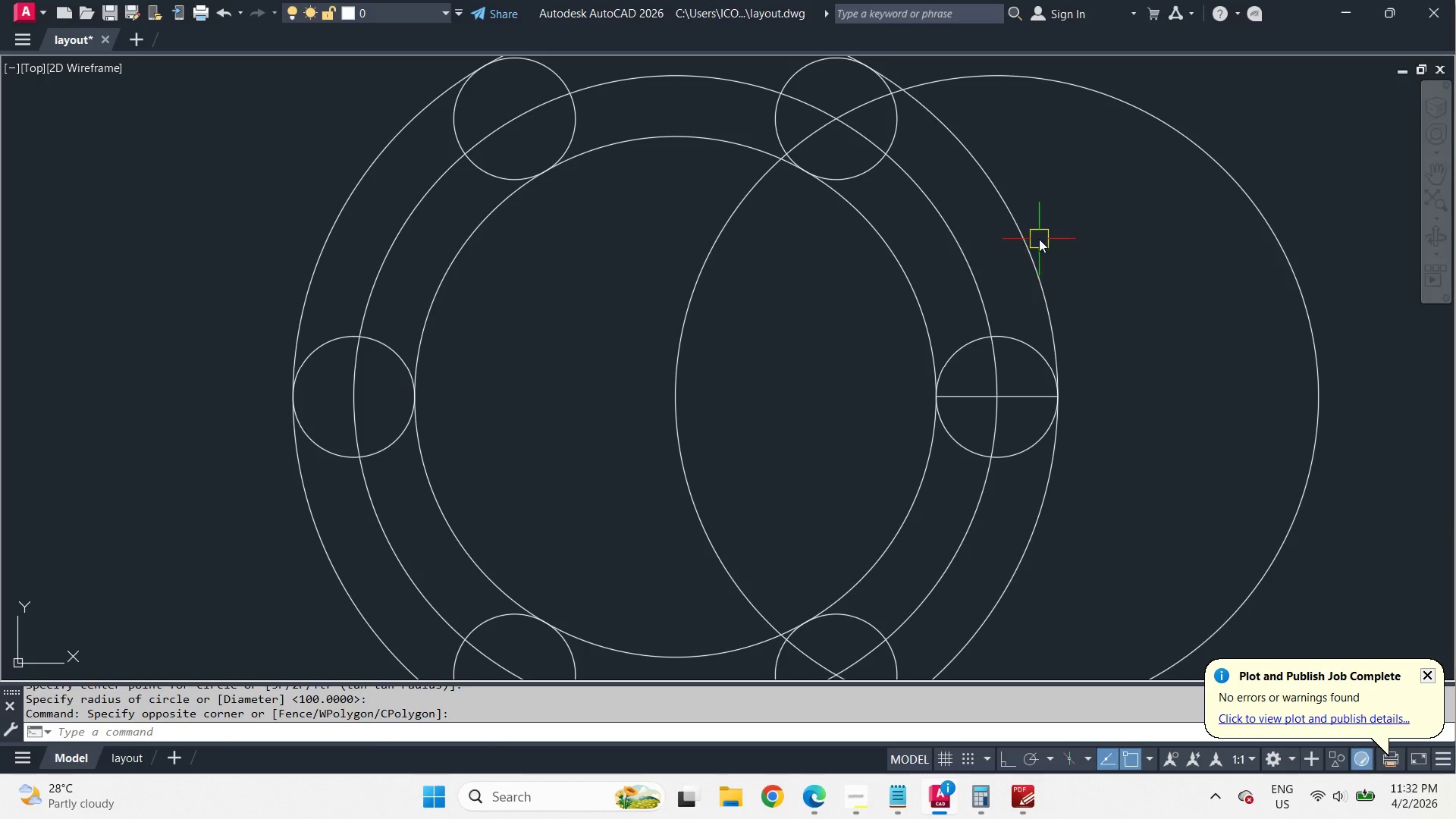 
triple_click([1039, 238])
 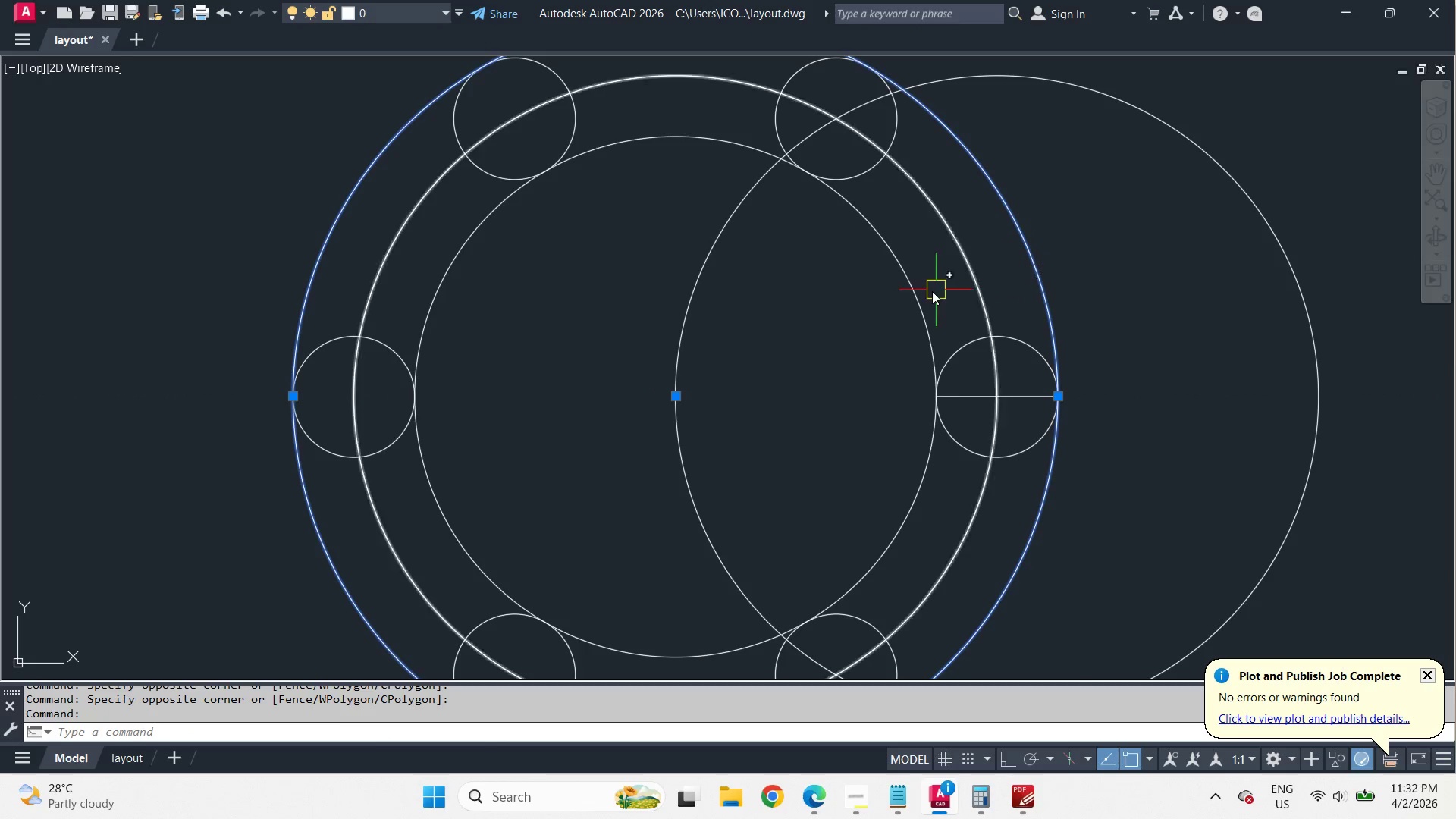 
left_click([920, 298])
 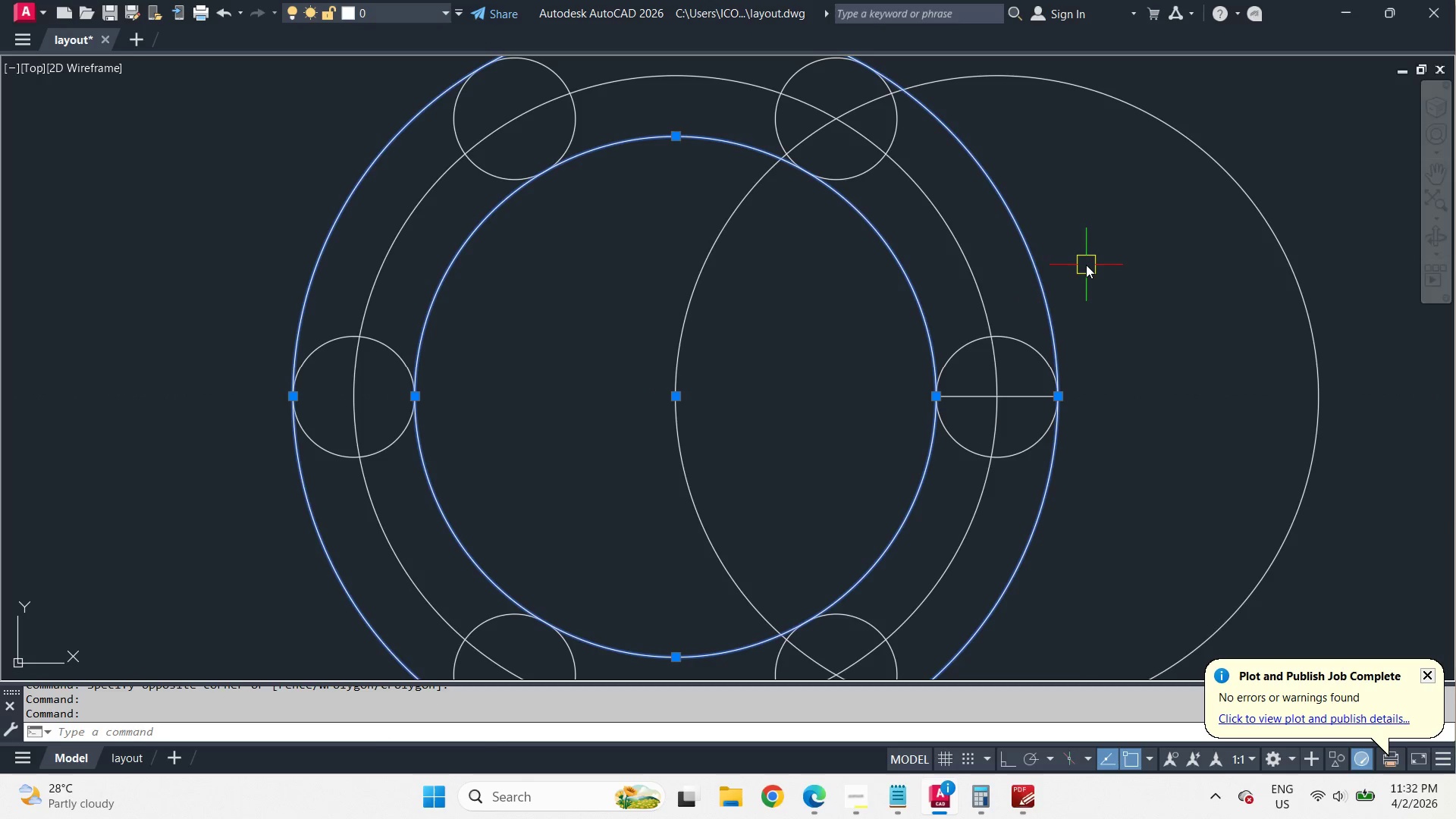 
type(ro )
 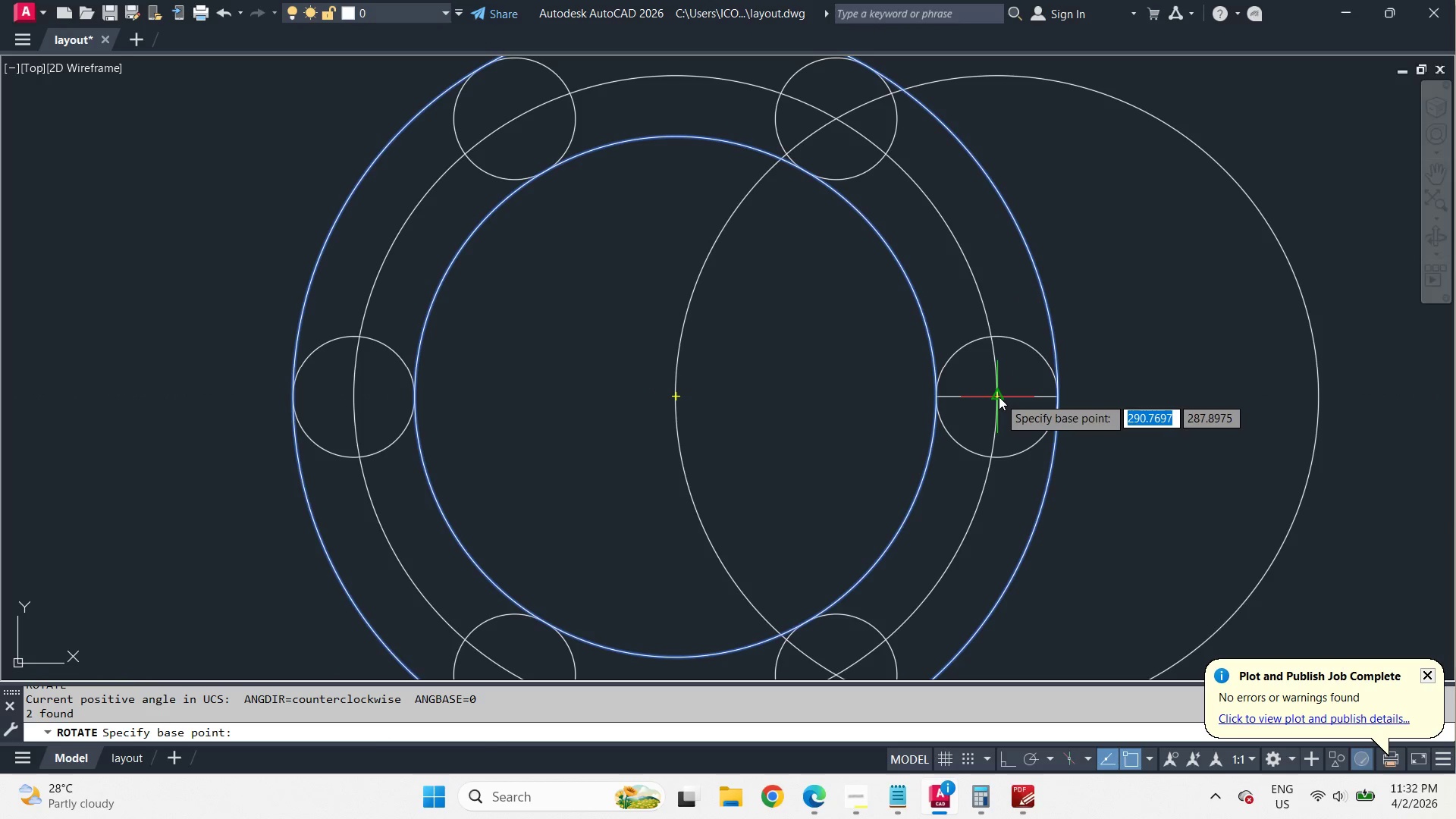 
left_click([999, 397])
 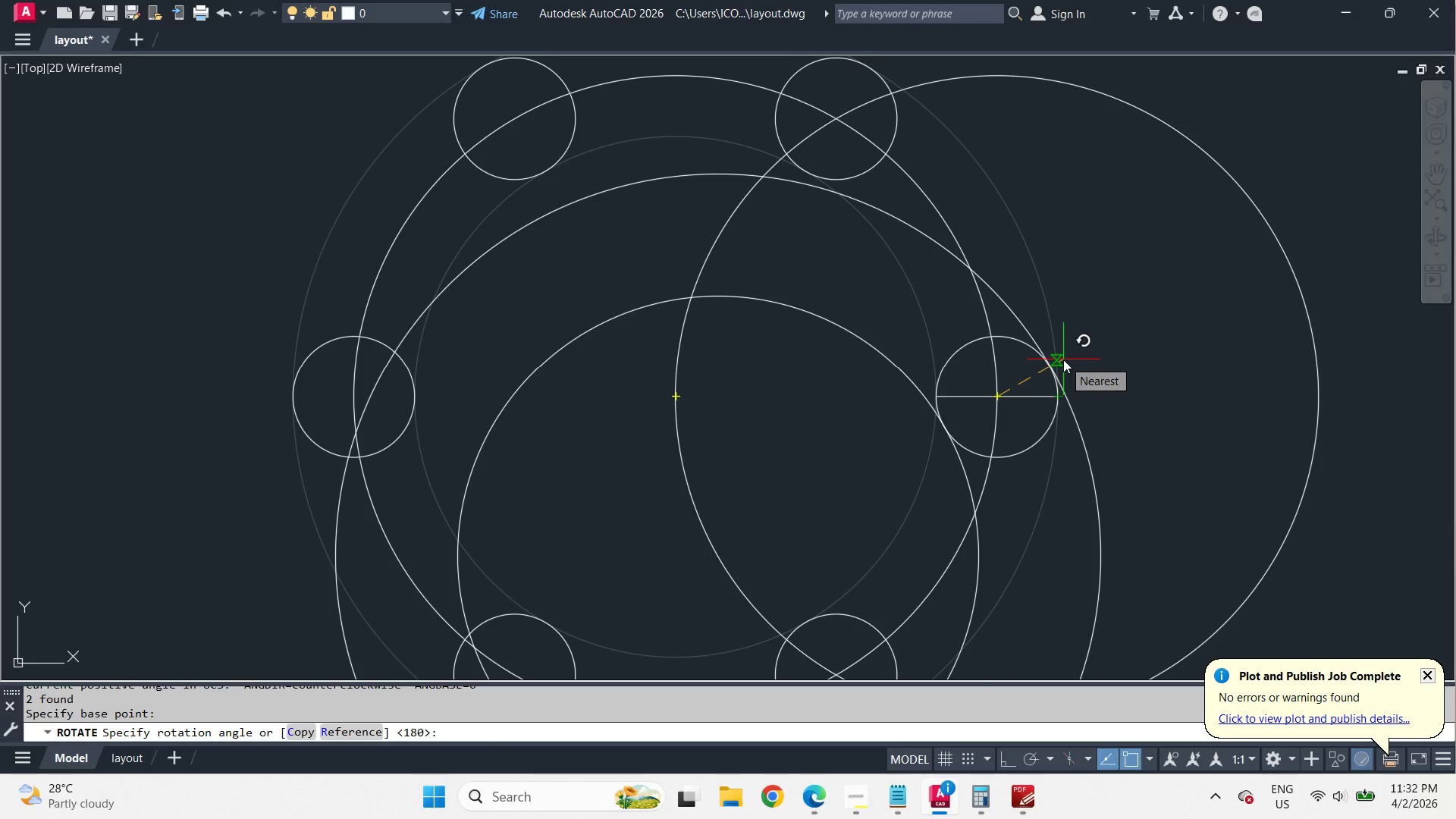 
wait(5.17)
 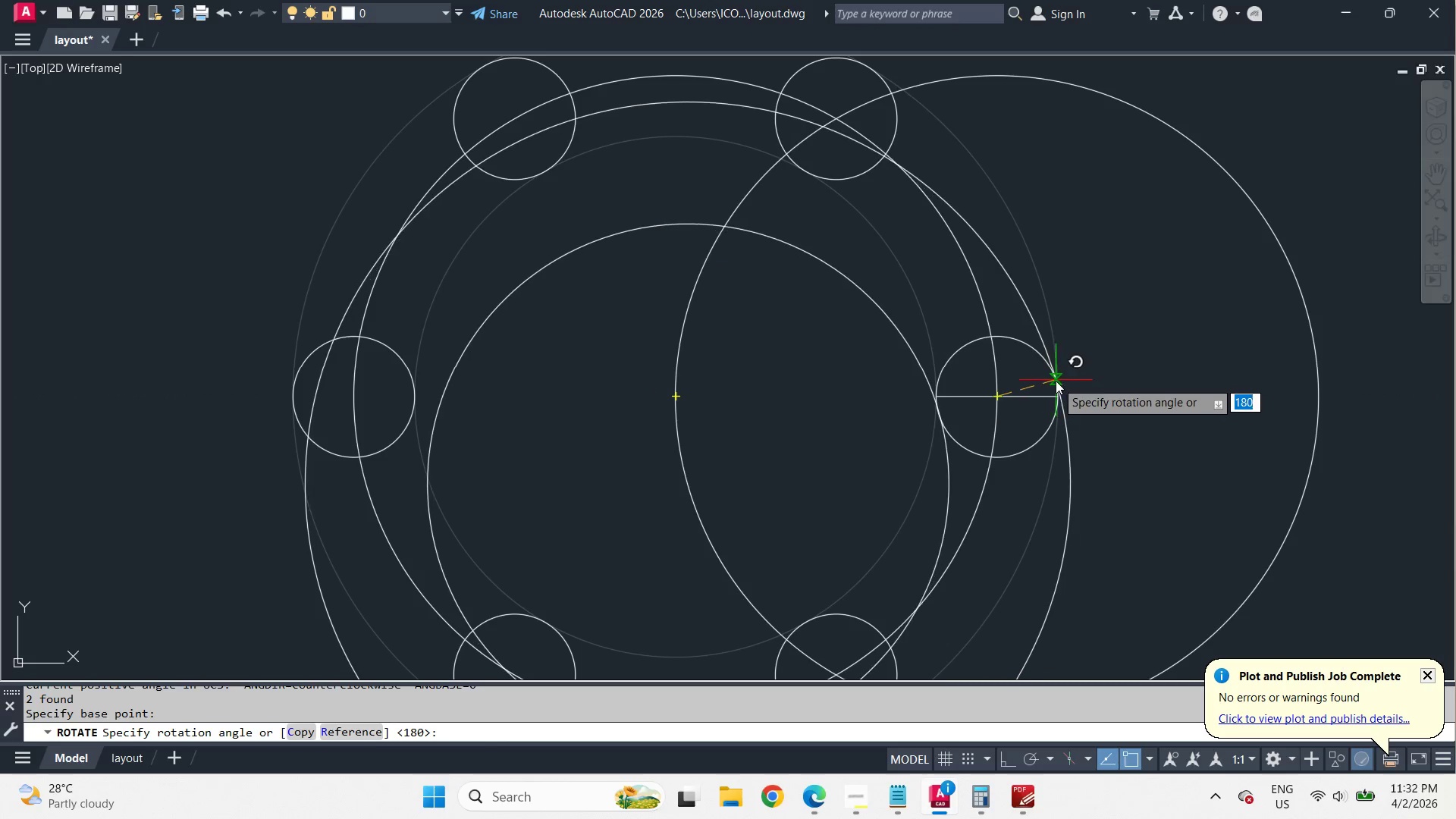 
key(C)
 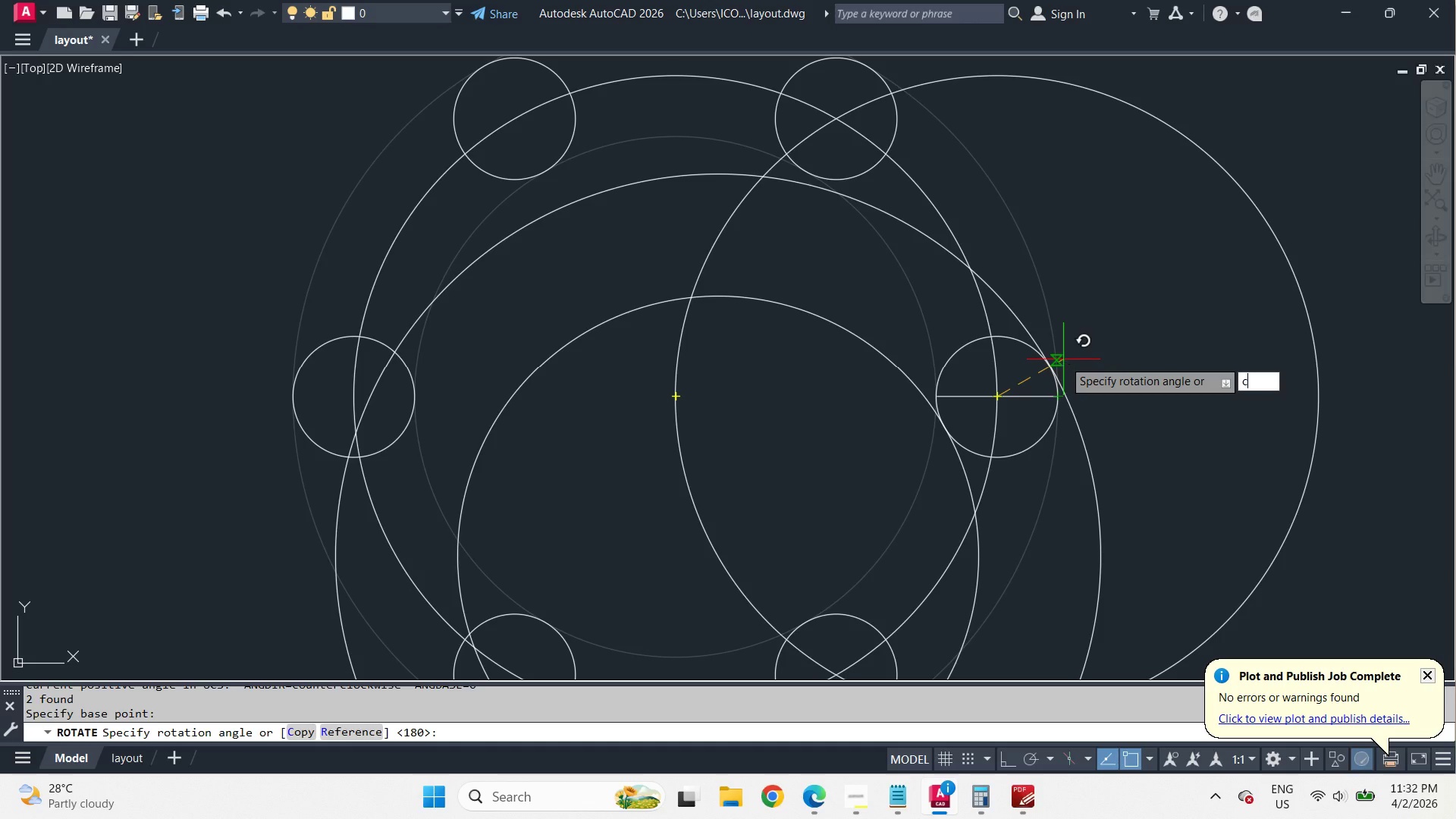 
key(Space)
 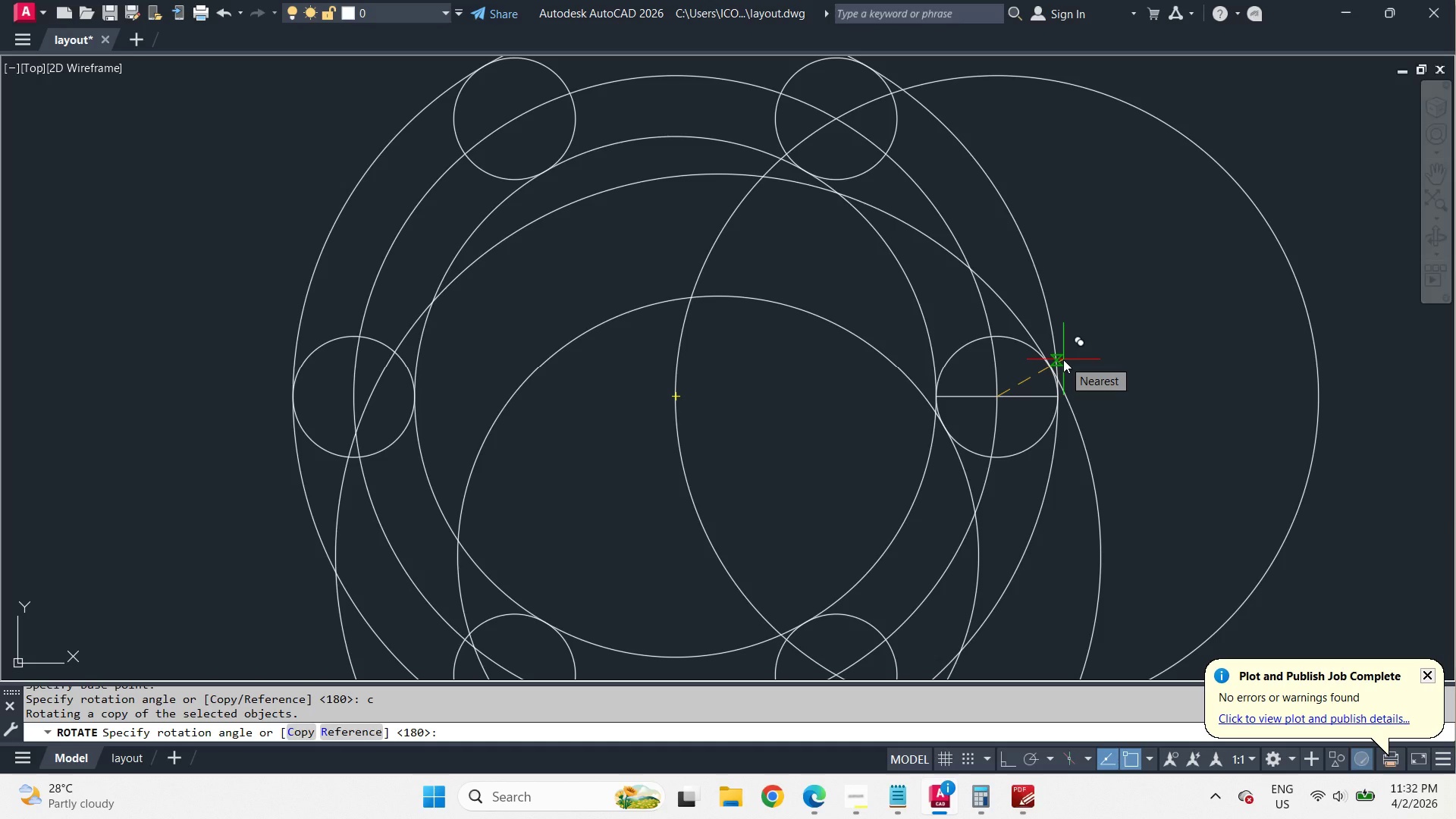 
key(R)
 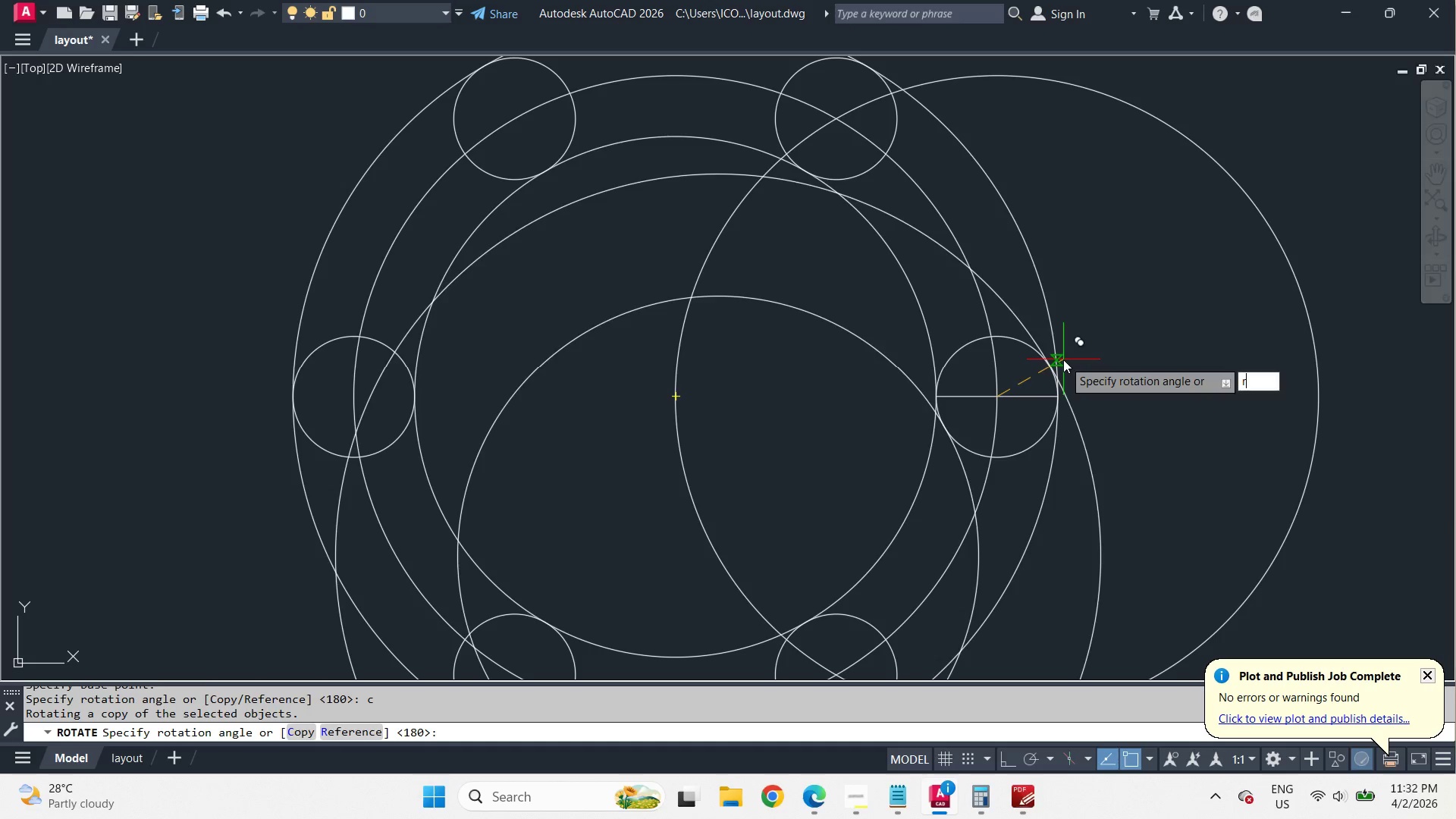 
key(Space)
 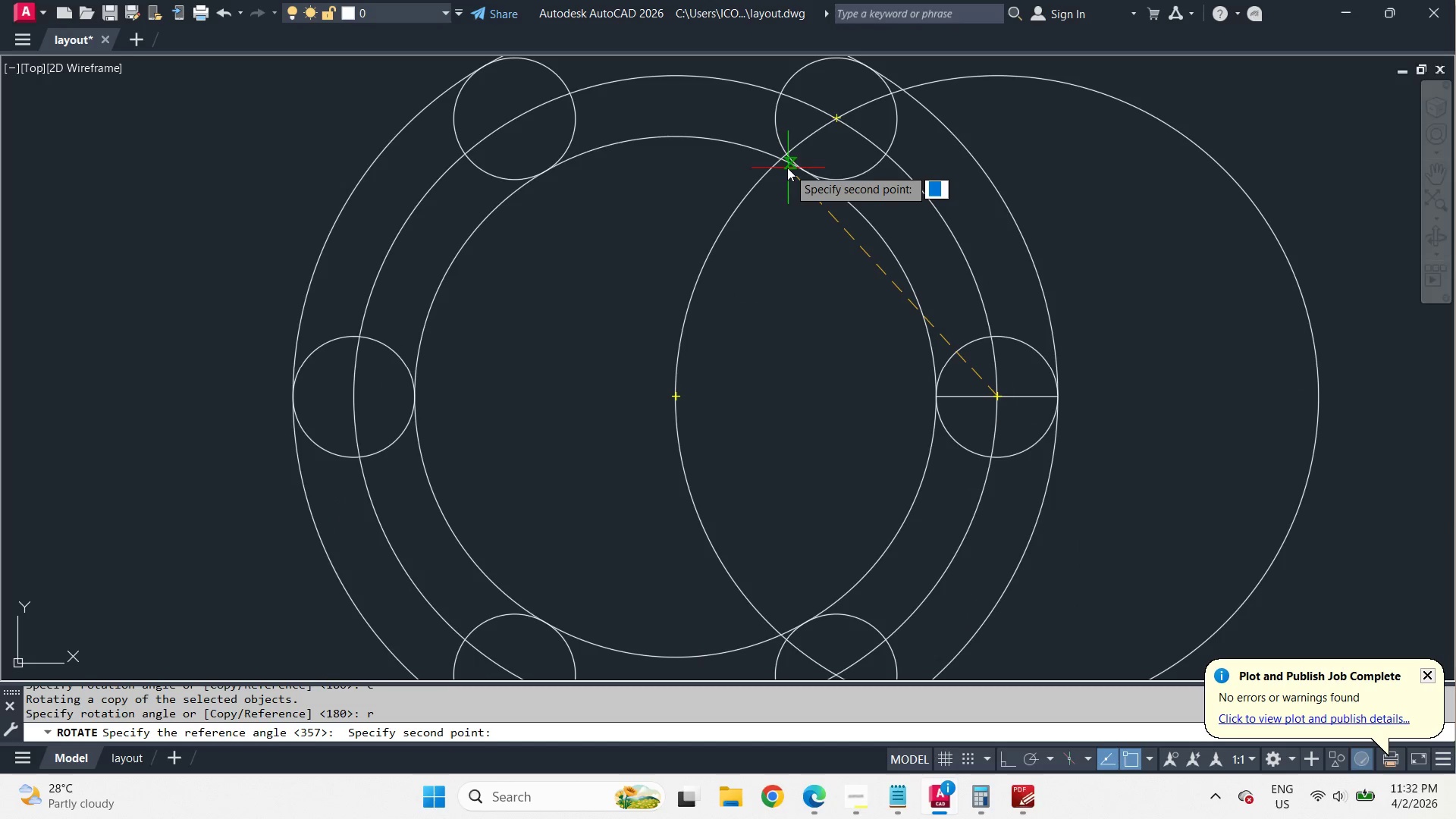 
left_click_drag(start_coordinate=[785, 164], to_coordinate=[783, 169])
 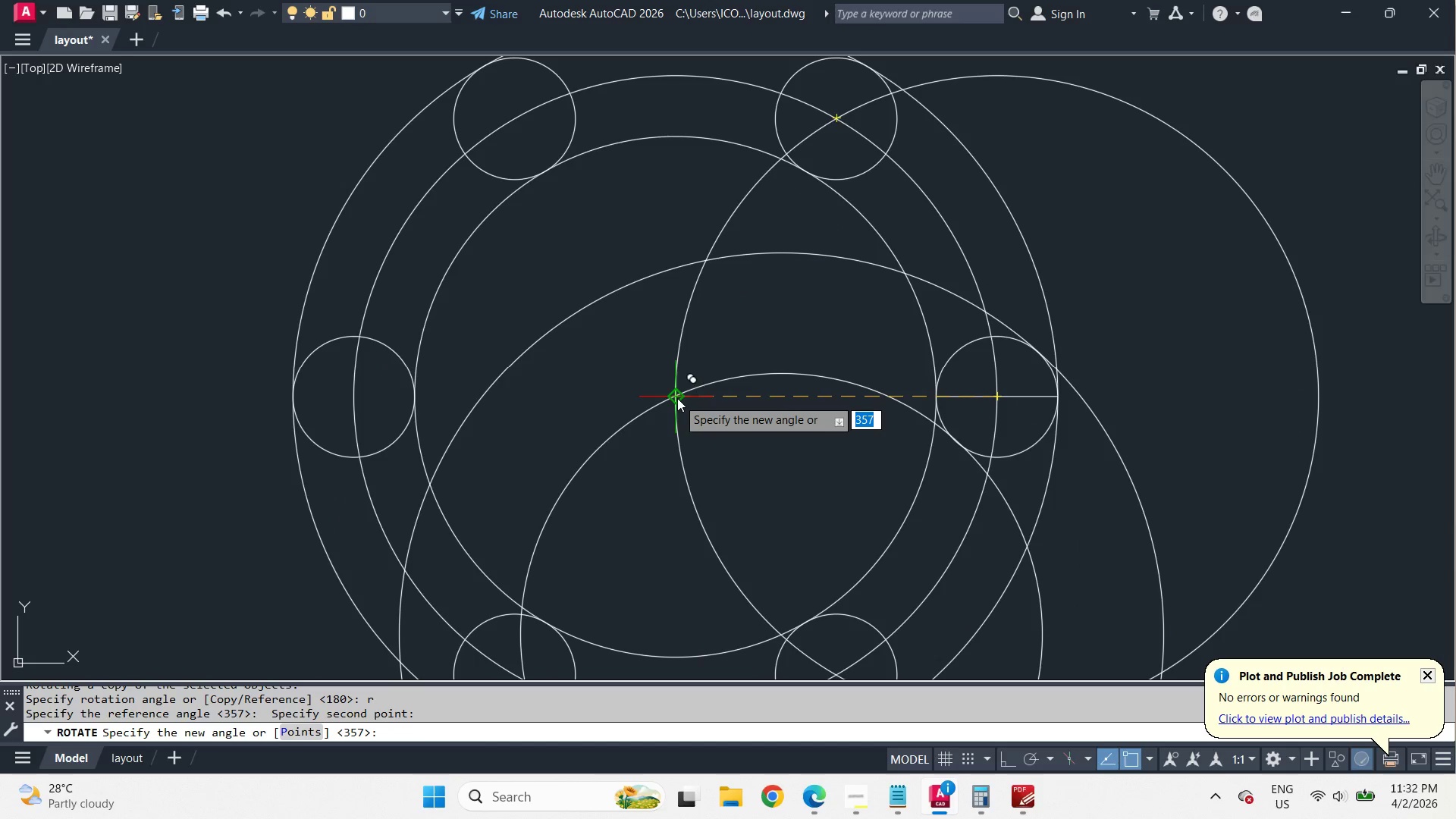 
left_click([677, 398])
 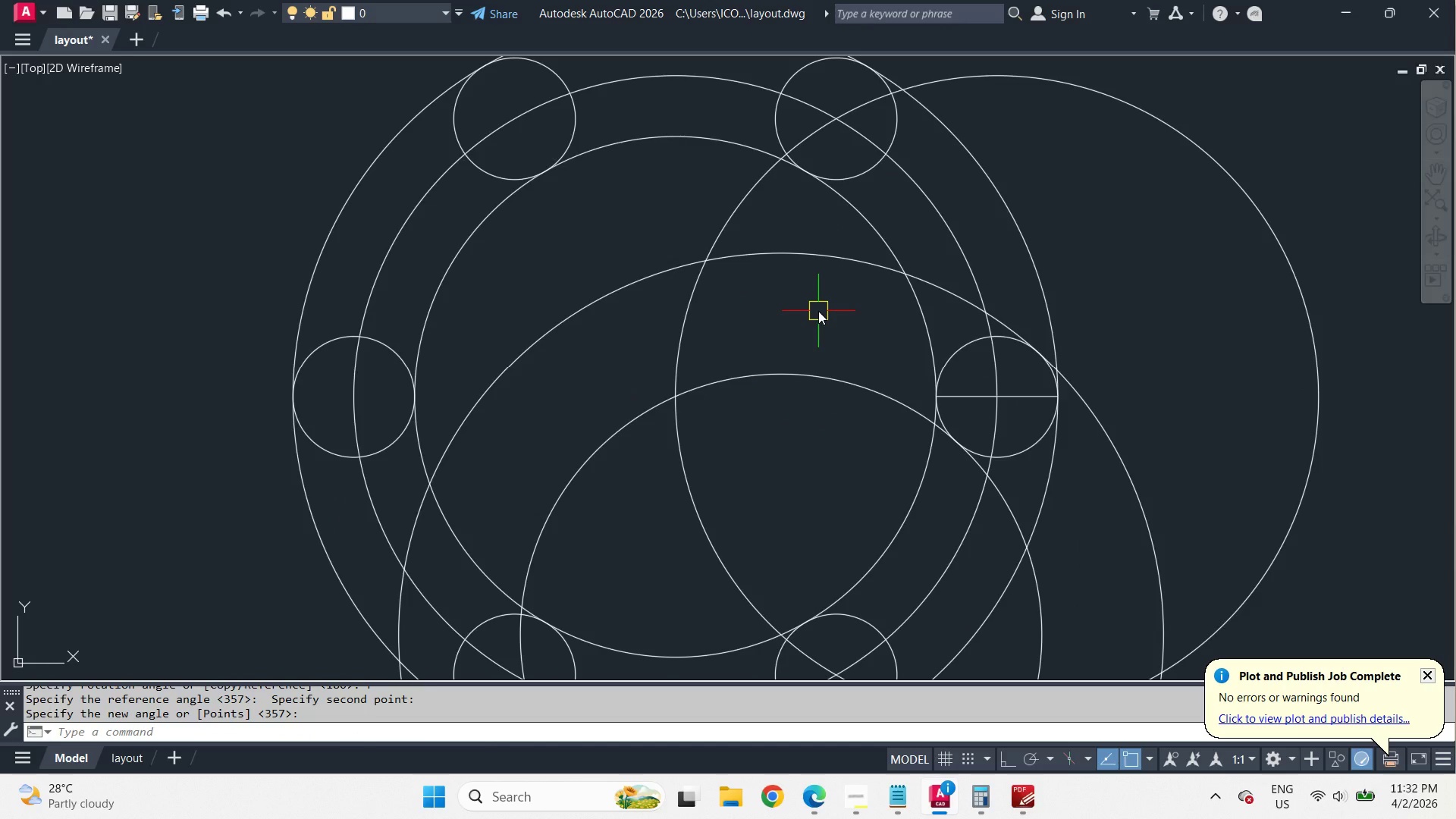 
key(T)
 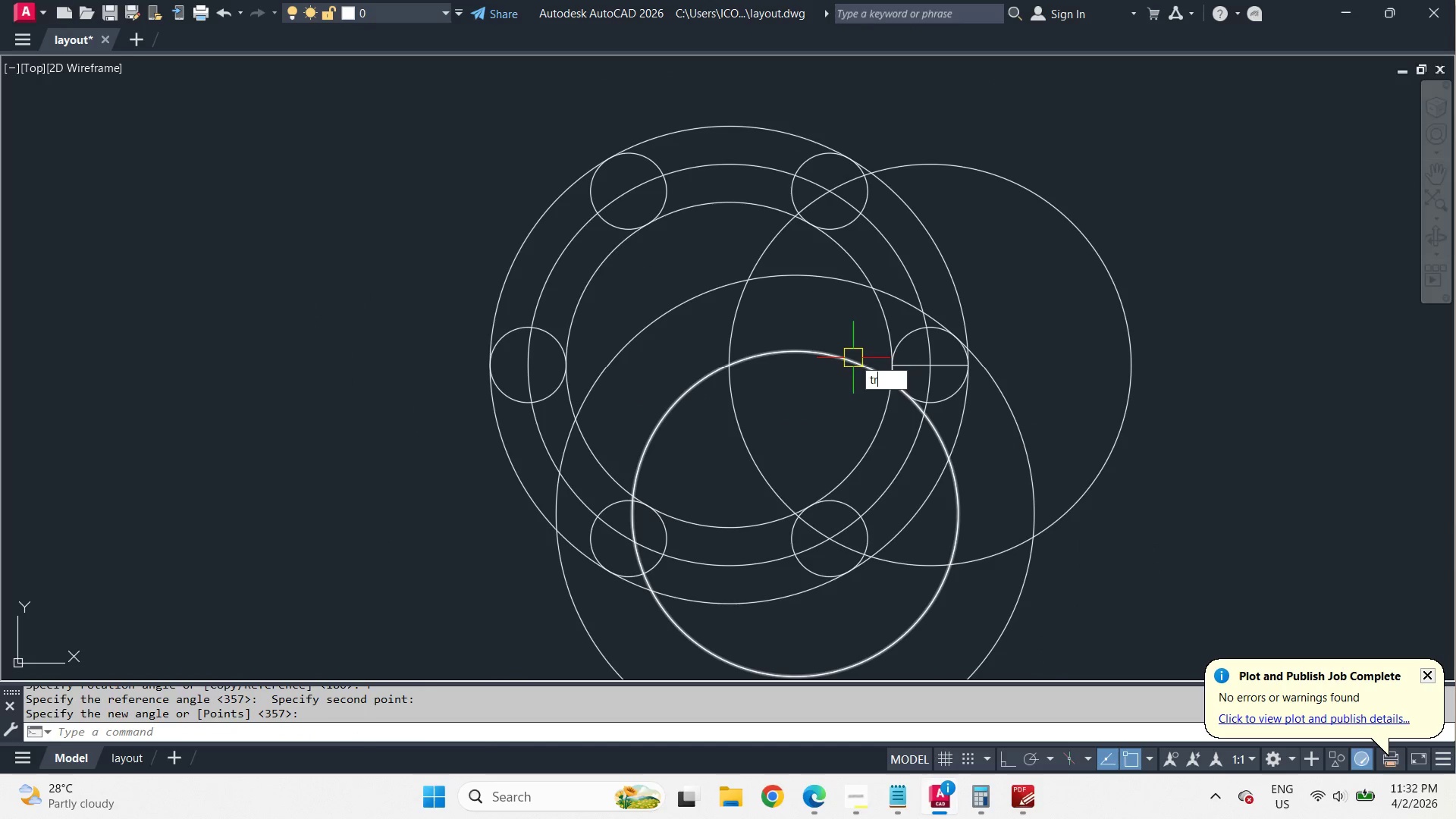 
key(R)
 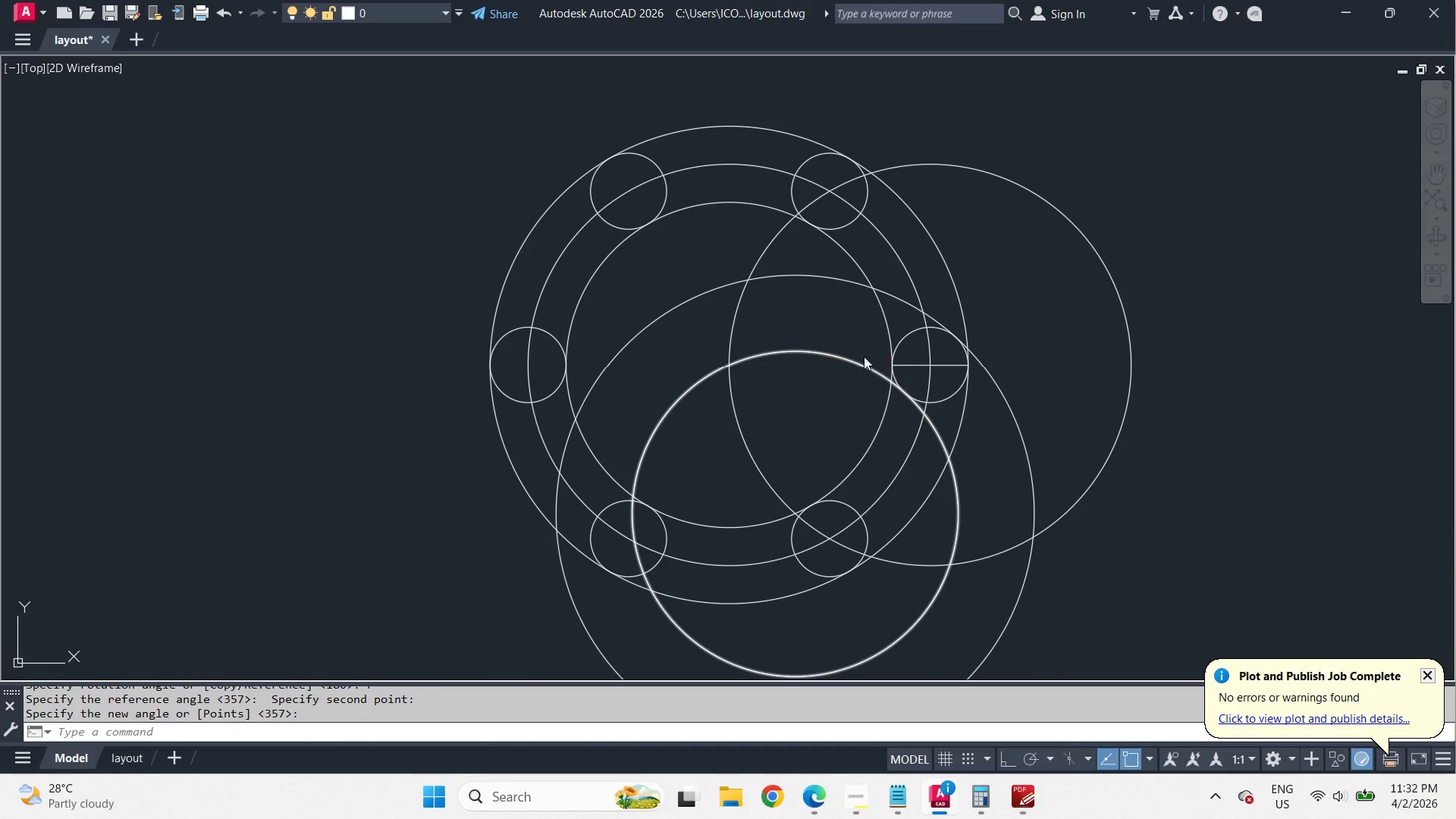 
key(Space)
 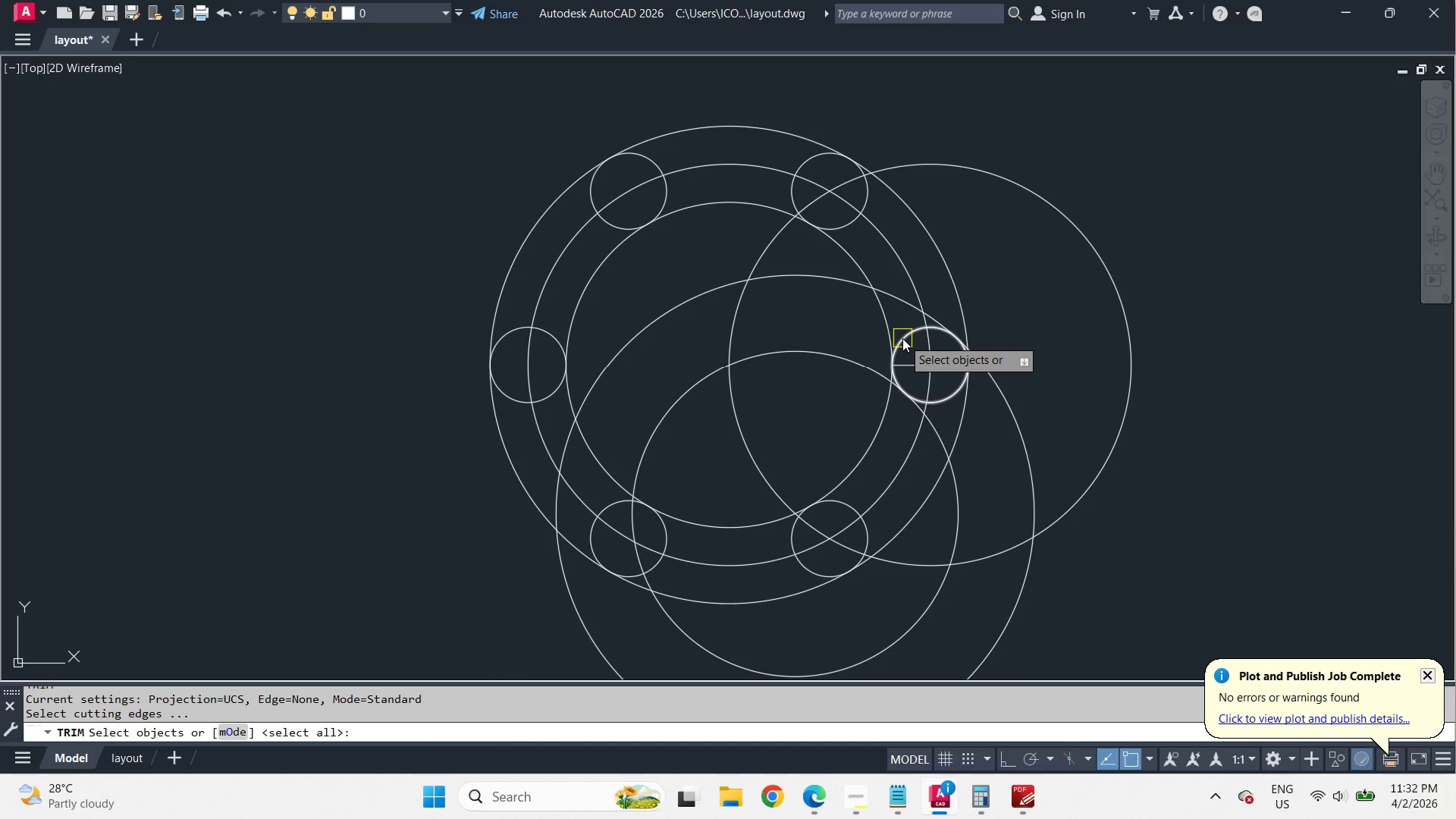 
scroll: coordinate [818, 311], scroll_direction: down, amount: 1.0
 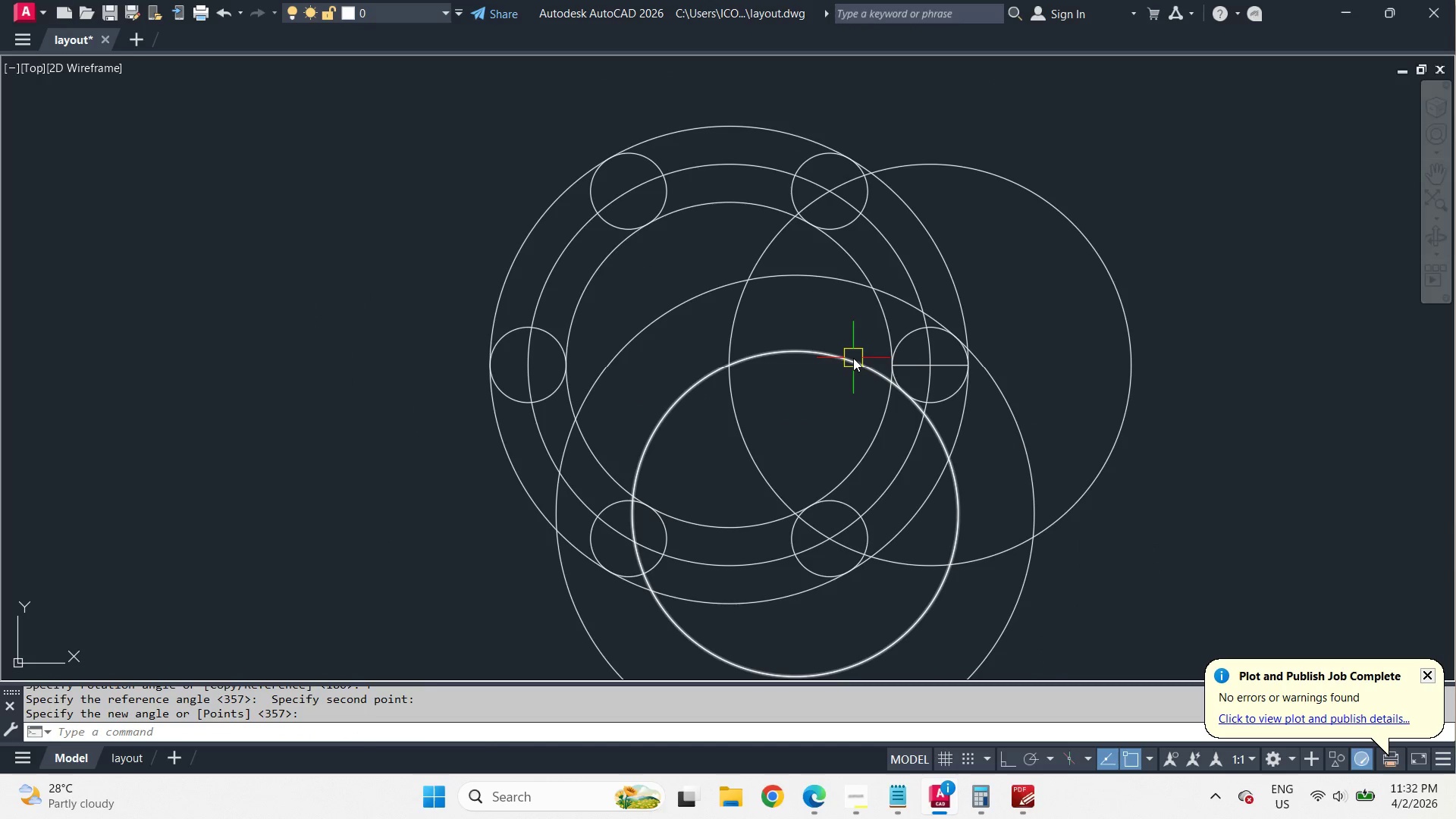 
left_click([902, 338])
 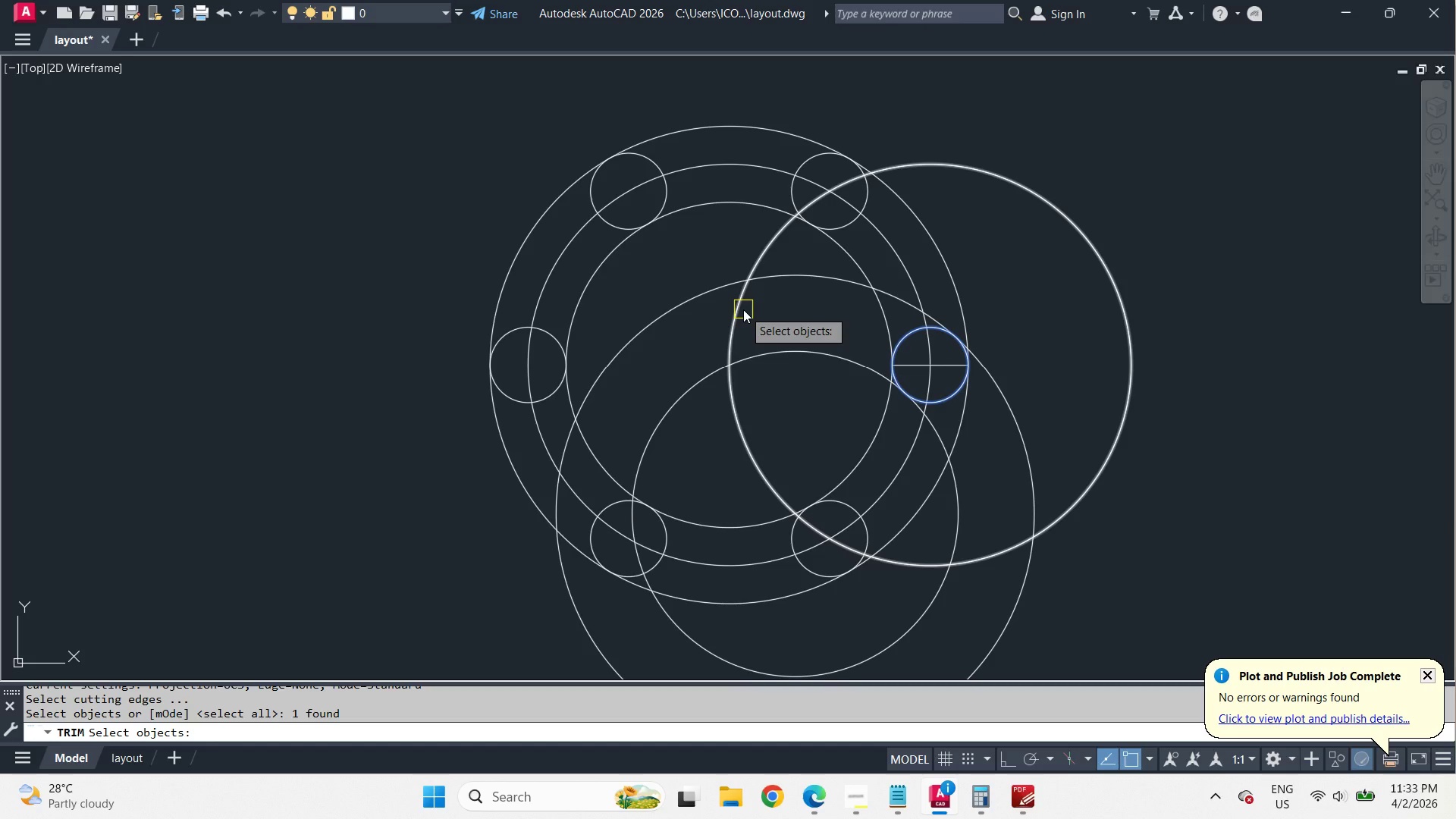 
left_click([743, 309])
 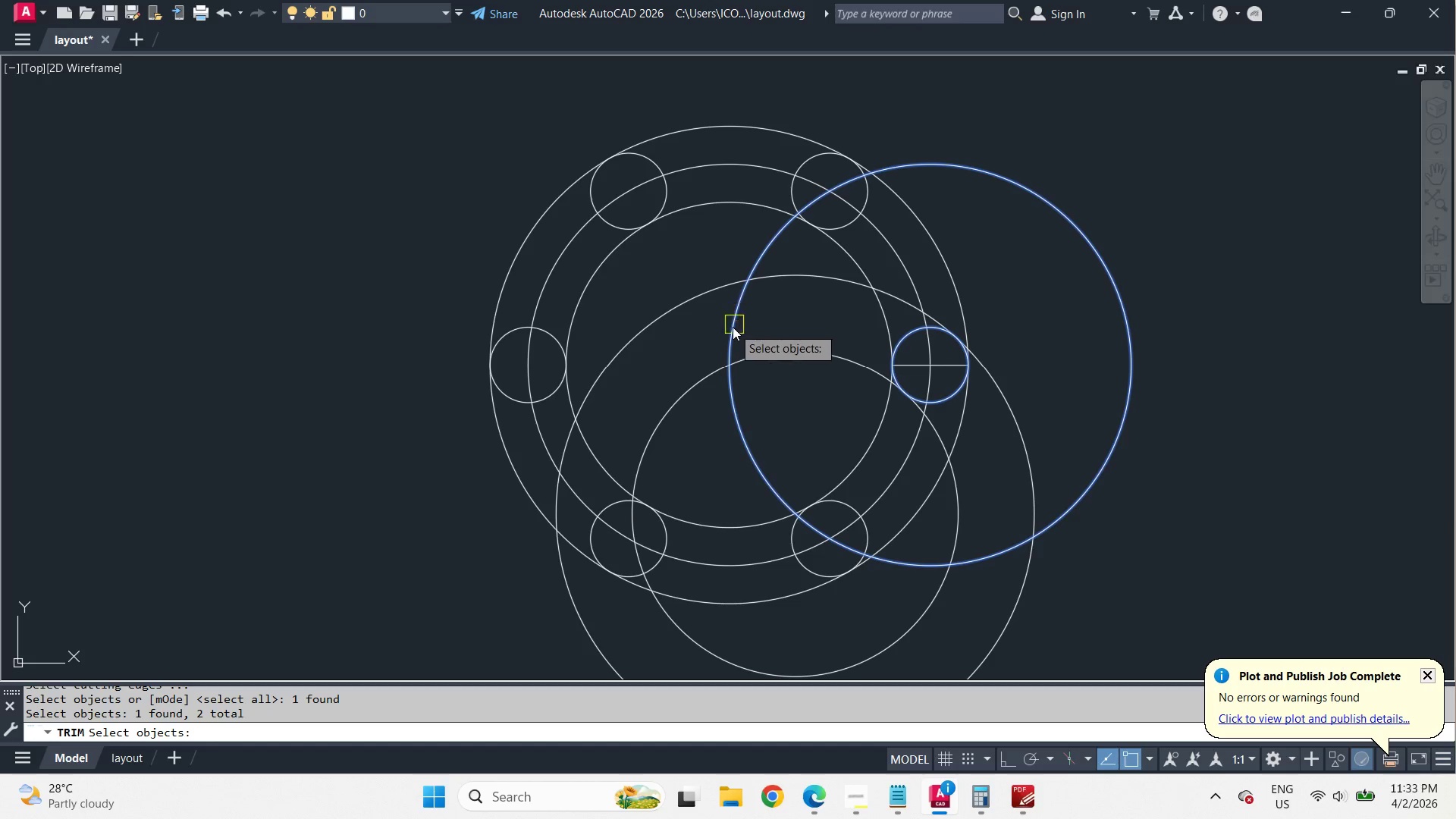 
key(Space)
 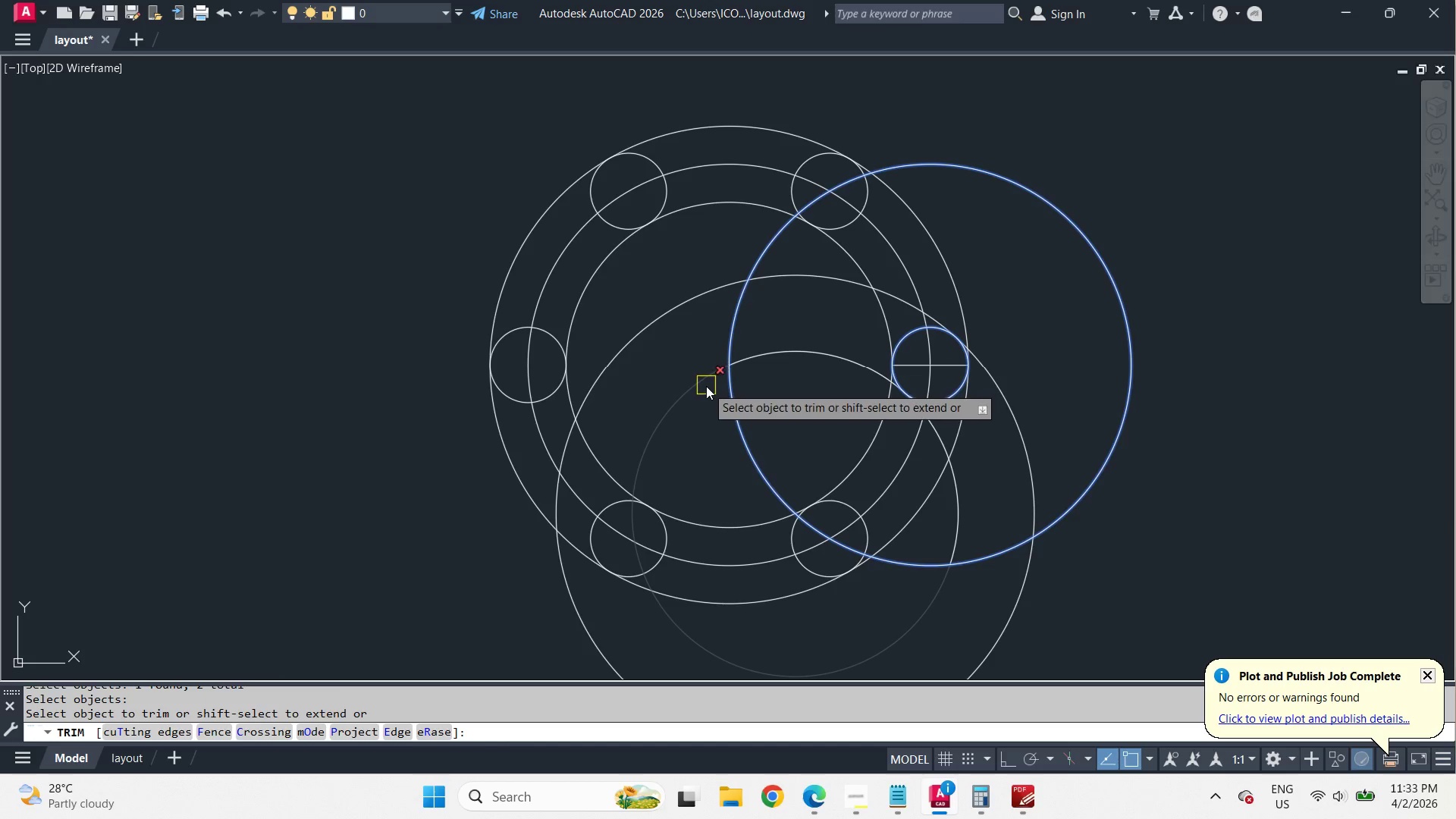 
left_click([705, 386])
 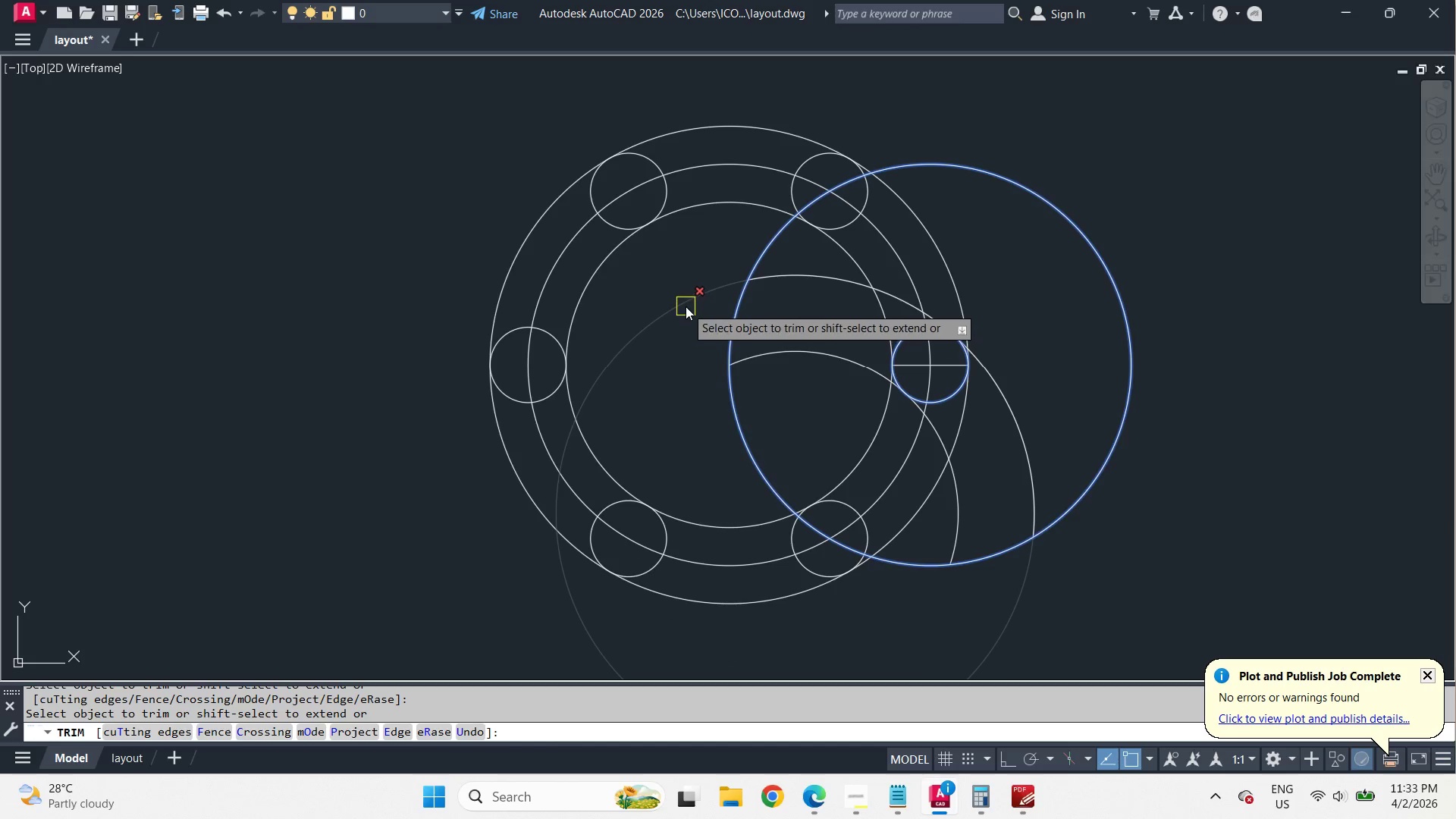 
left_click([685, 306])
 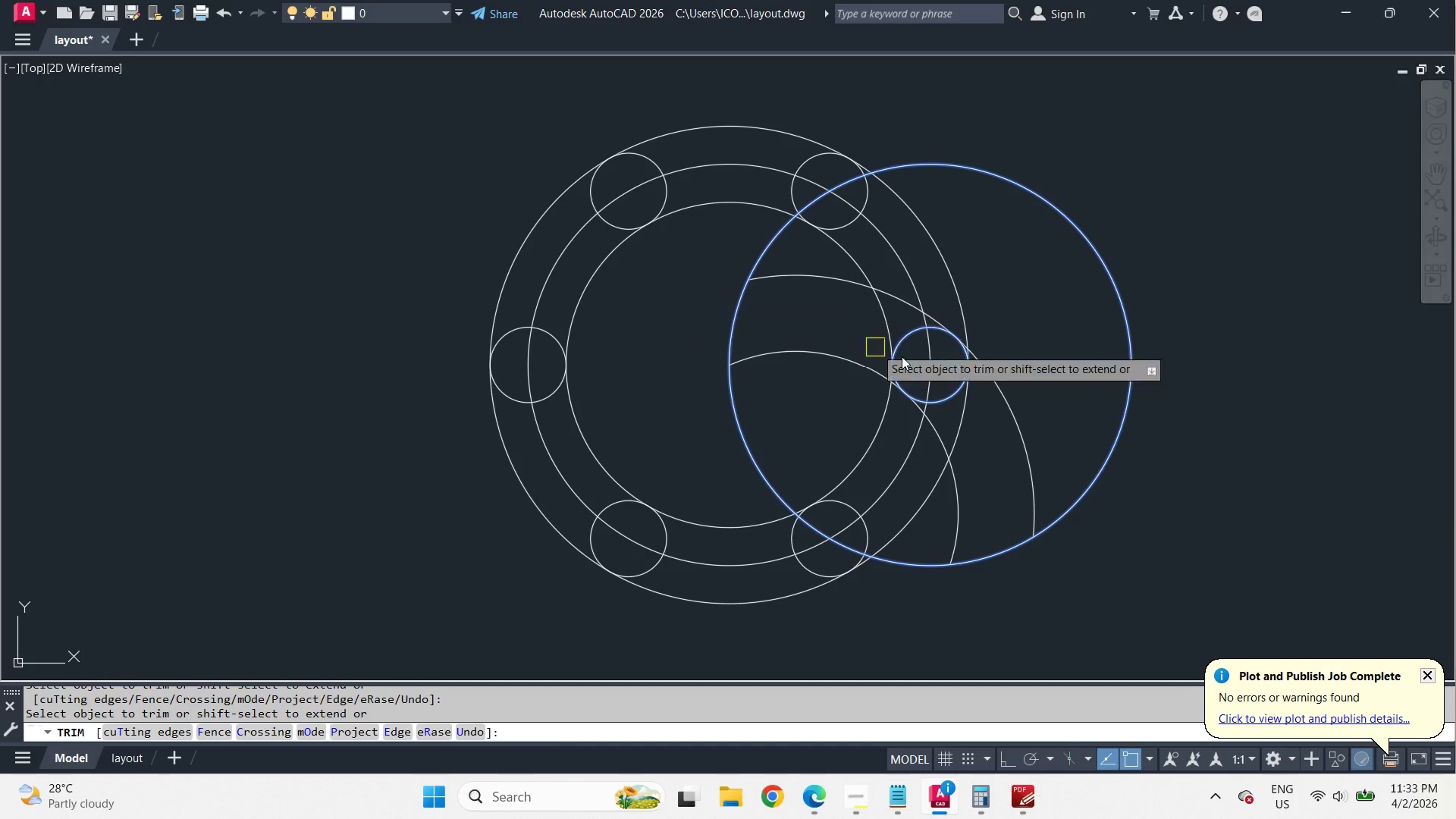 
key(Space)
 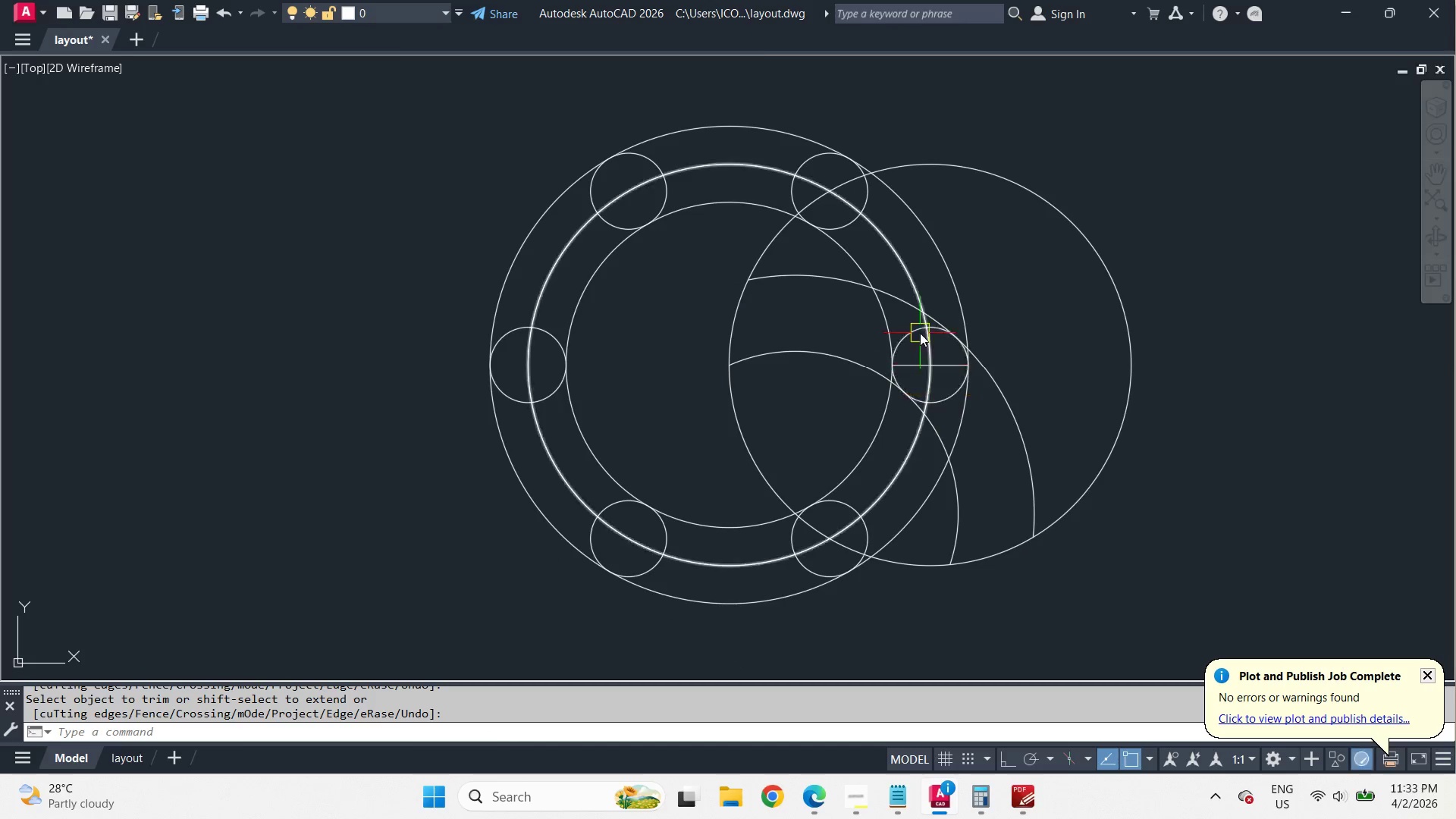 
type(tr )
 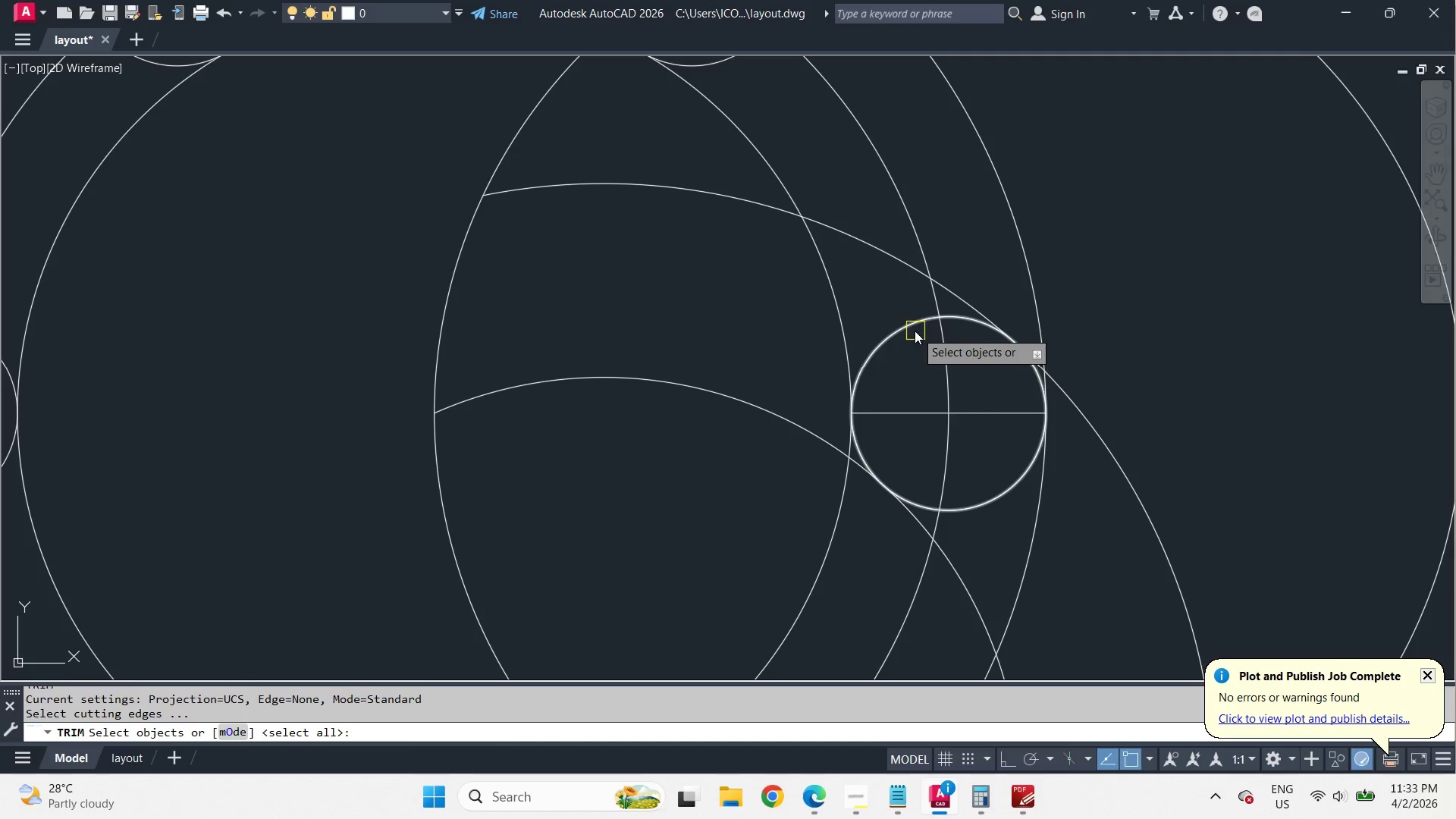 
left_click([915, 331])
 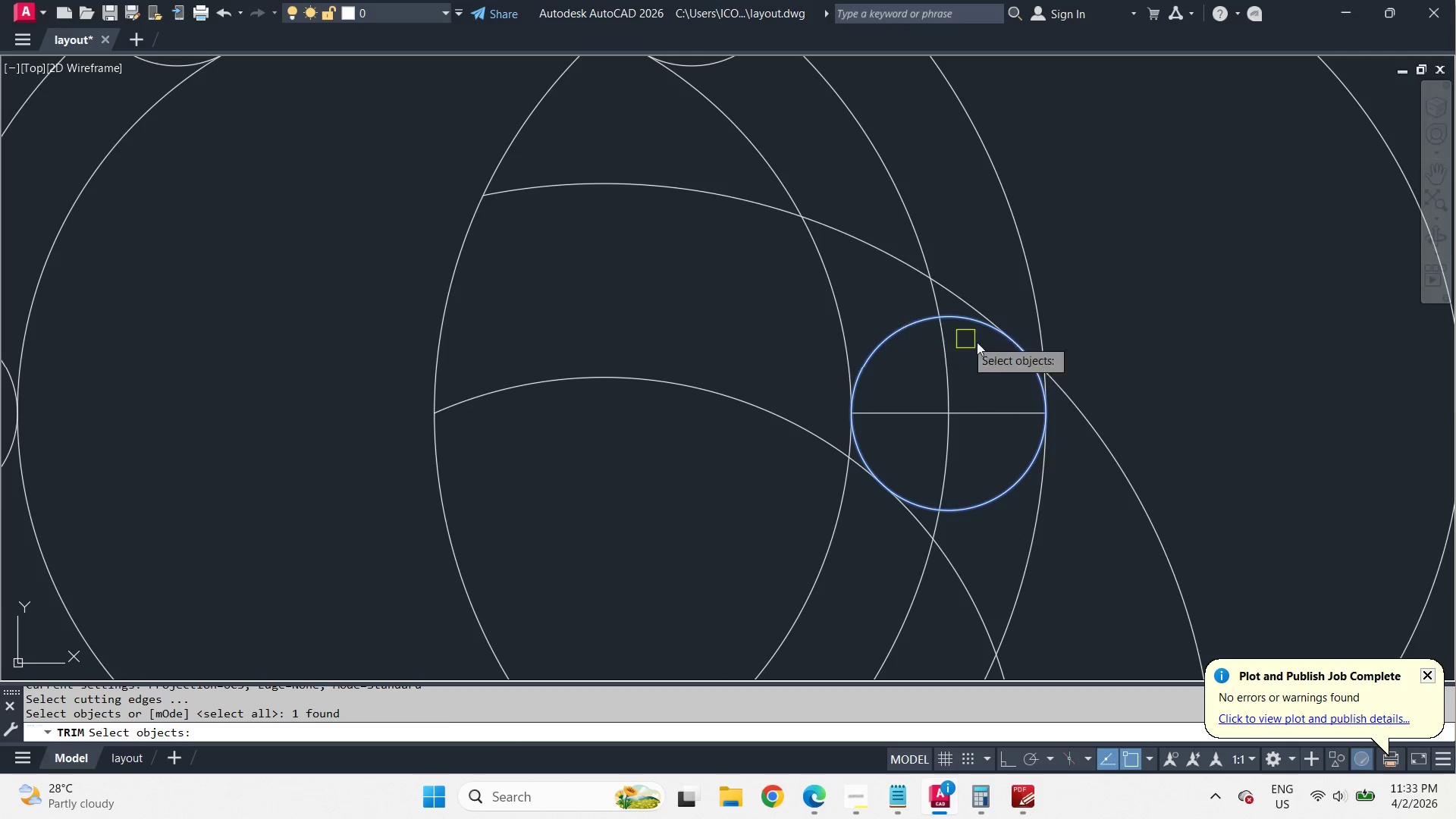 
key(Space)
 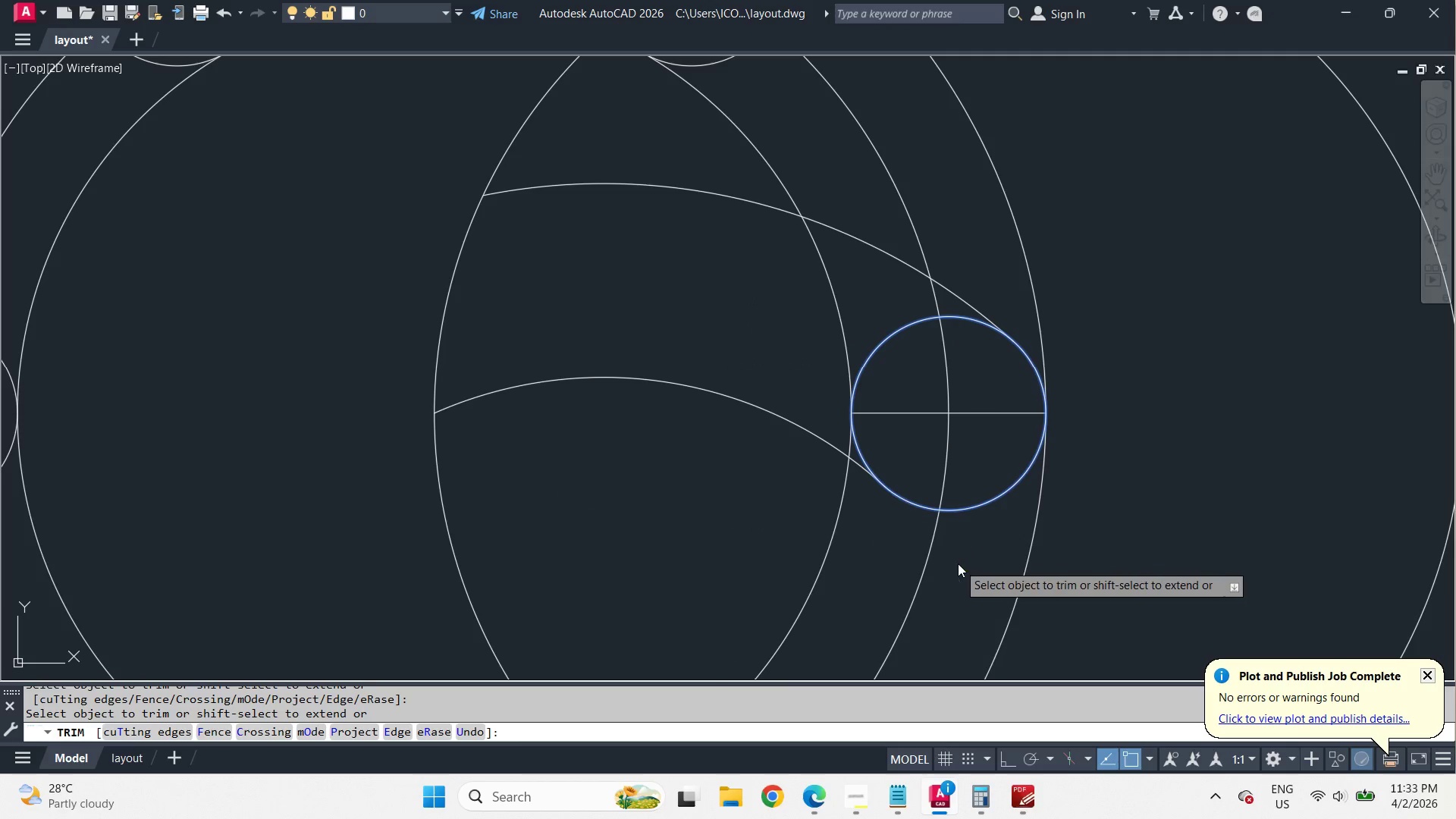 
key(Space)
 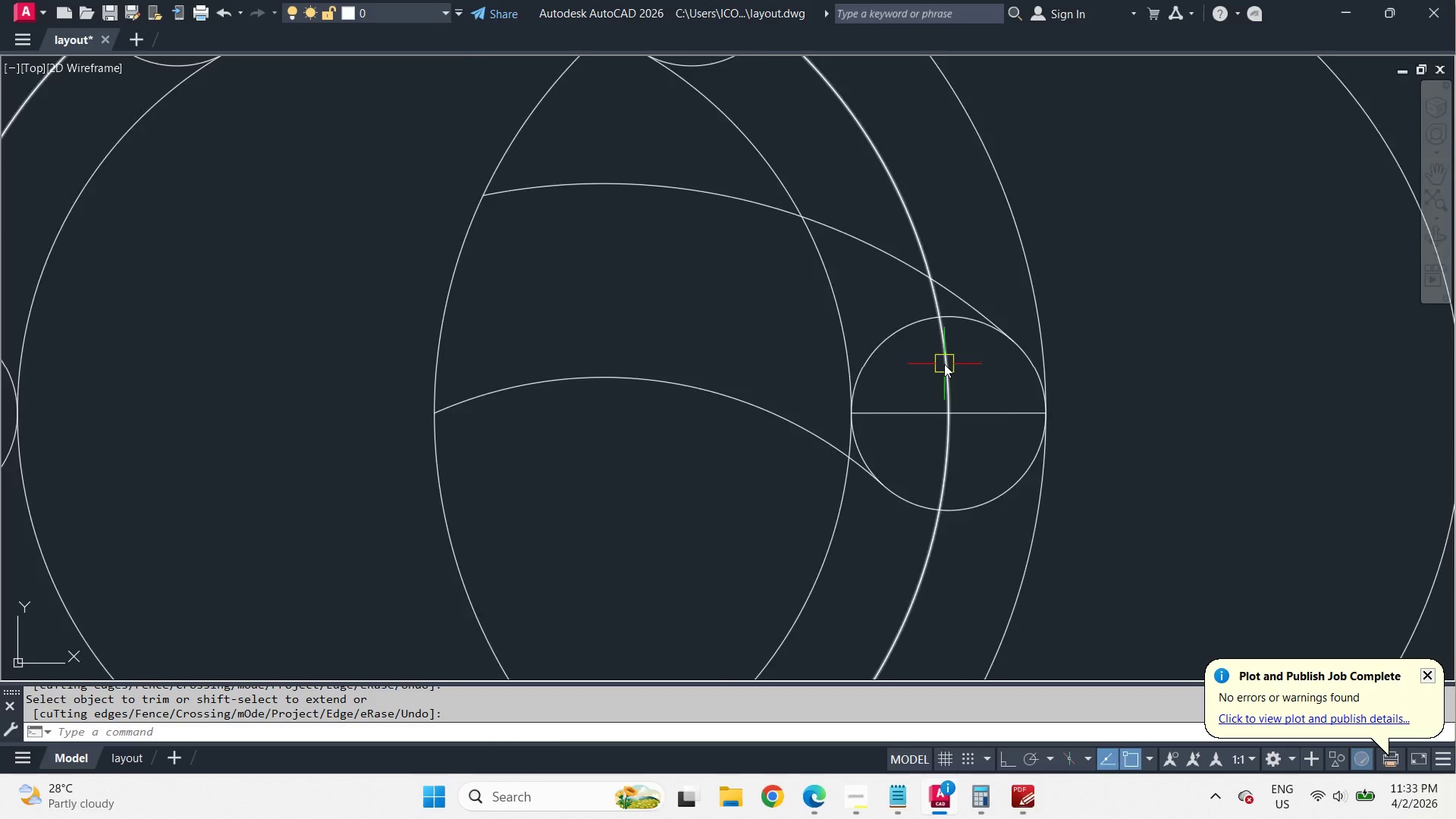 
scroll: coordinate [919, 332], scroll_direction: up, amount: 2.0
 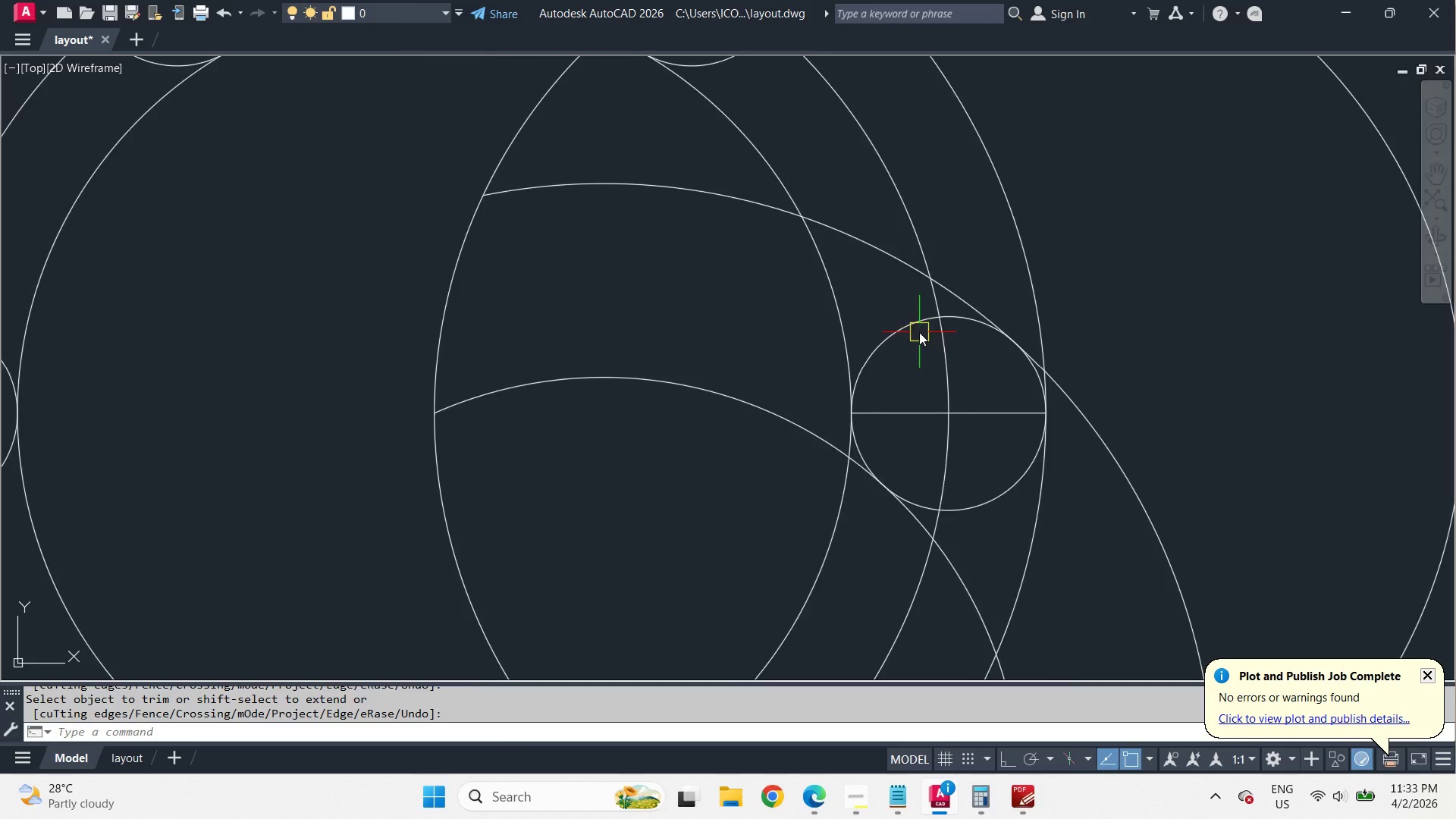 
scroll: coordinate [944, 364], scroll_direction: down, amount: 2.0
 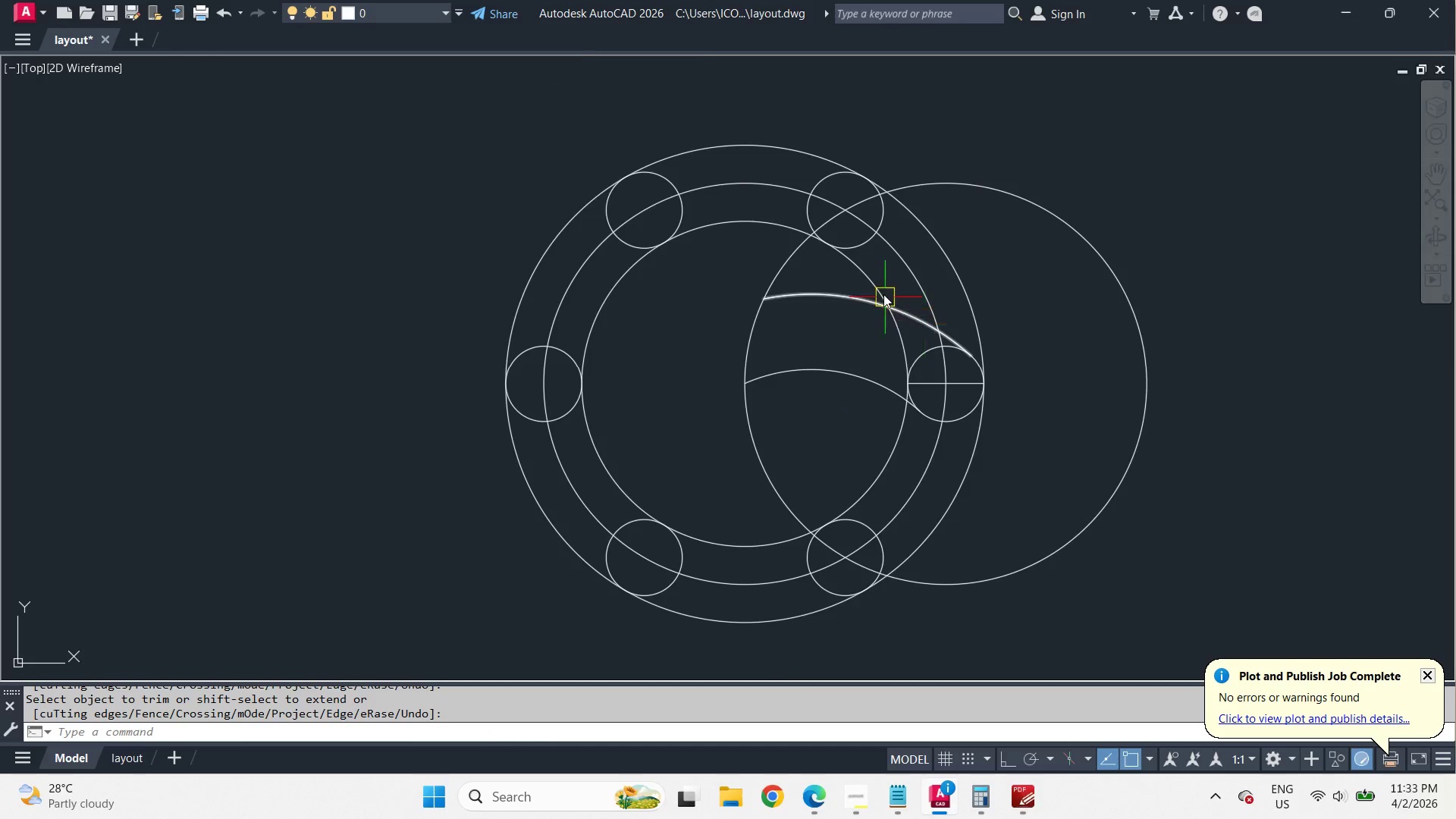 
scroll: coordinate [883, 293], scroll_direction: up, amount: 1.0
 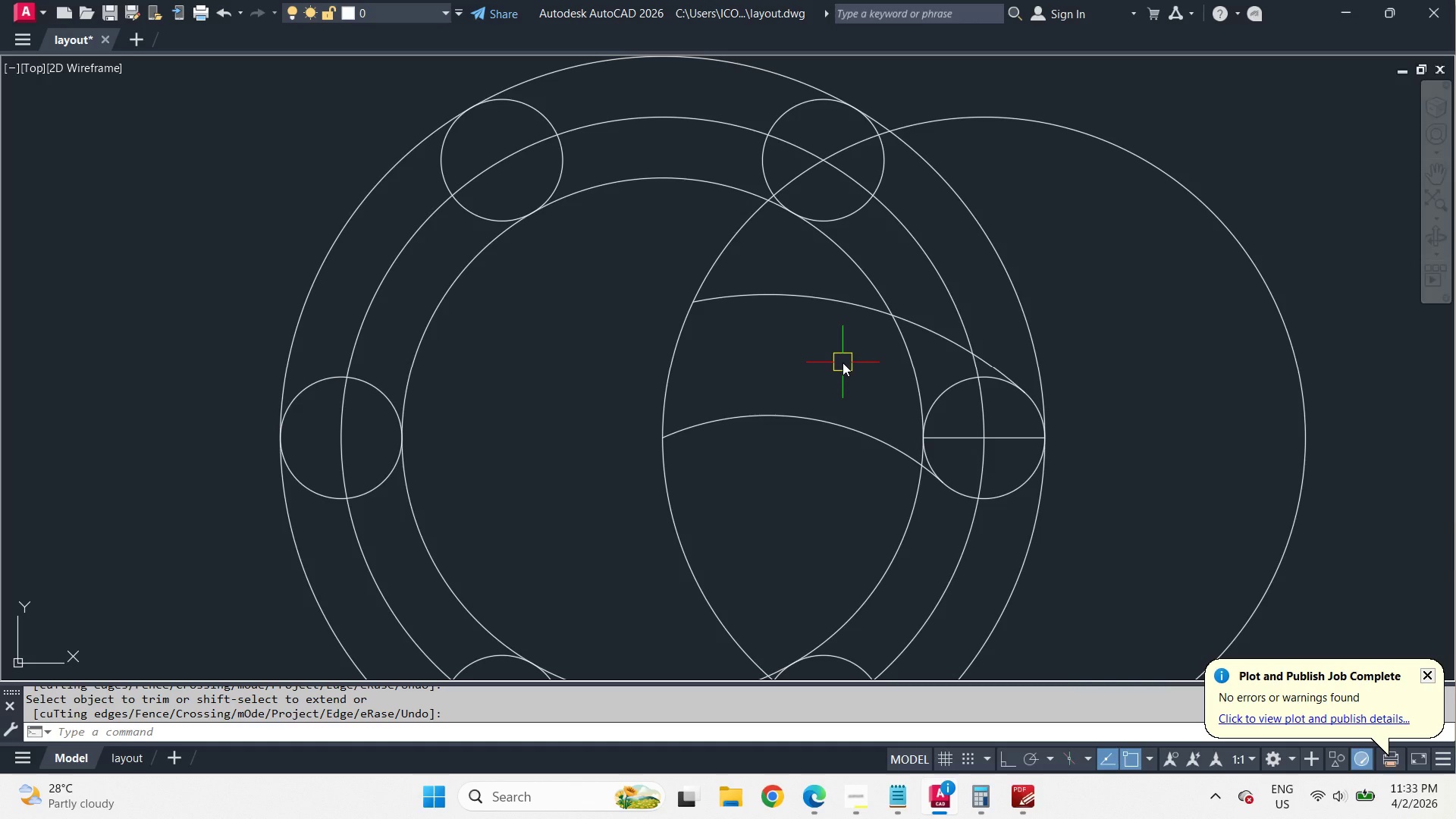 
wait(34.02)
 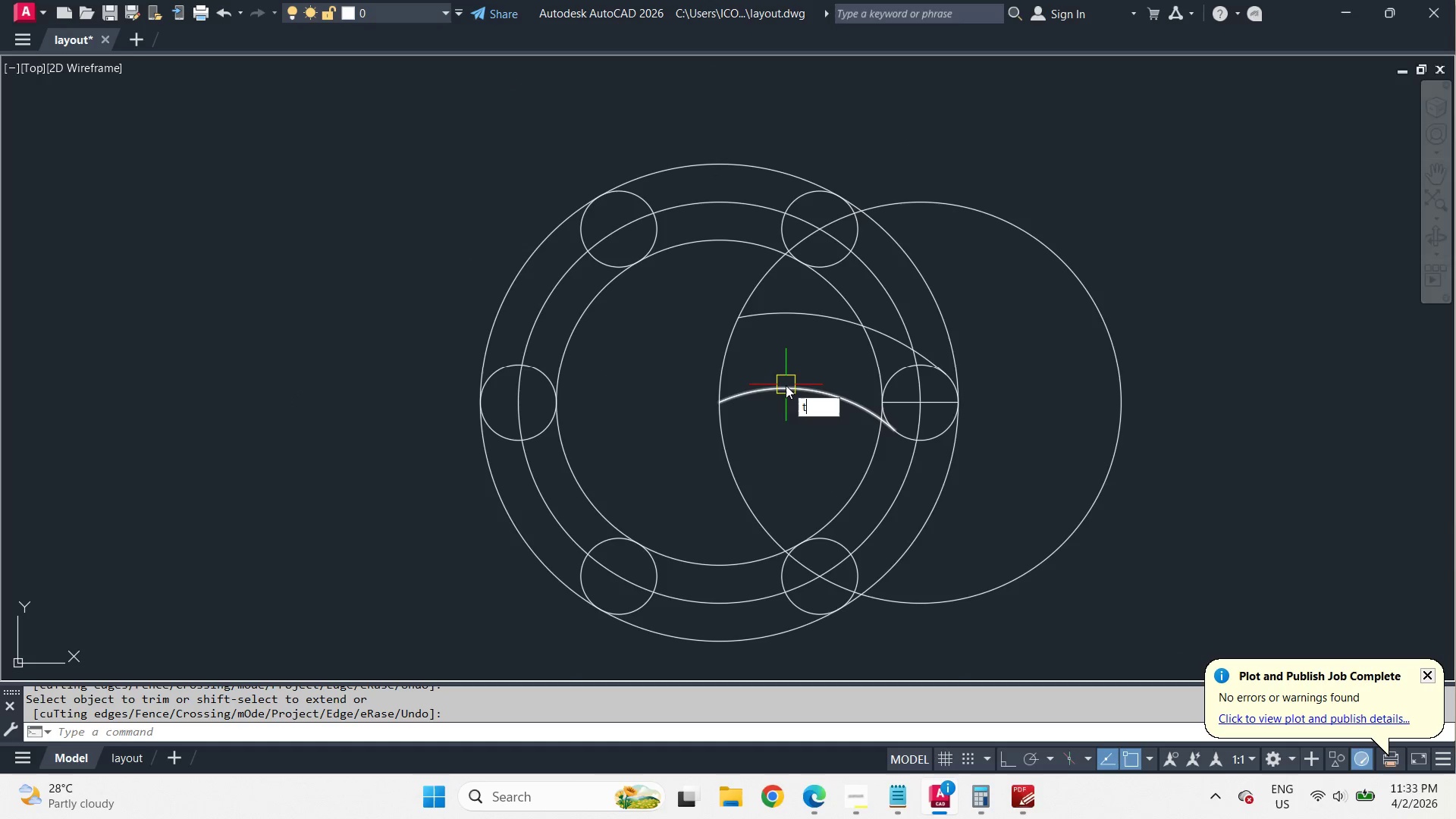 
type(tr )
 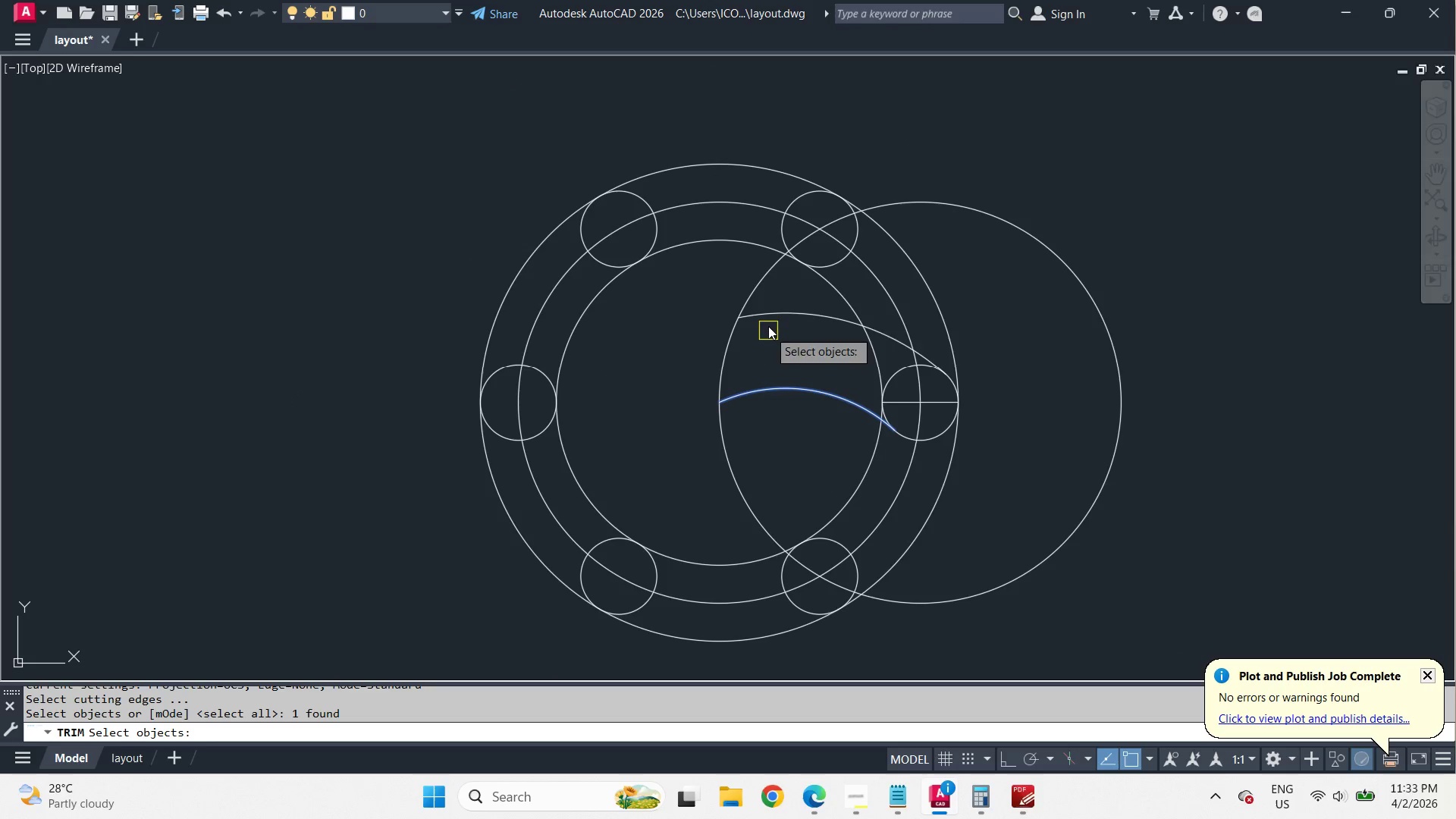 
left_click([768, 319])
 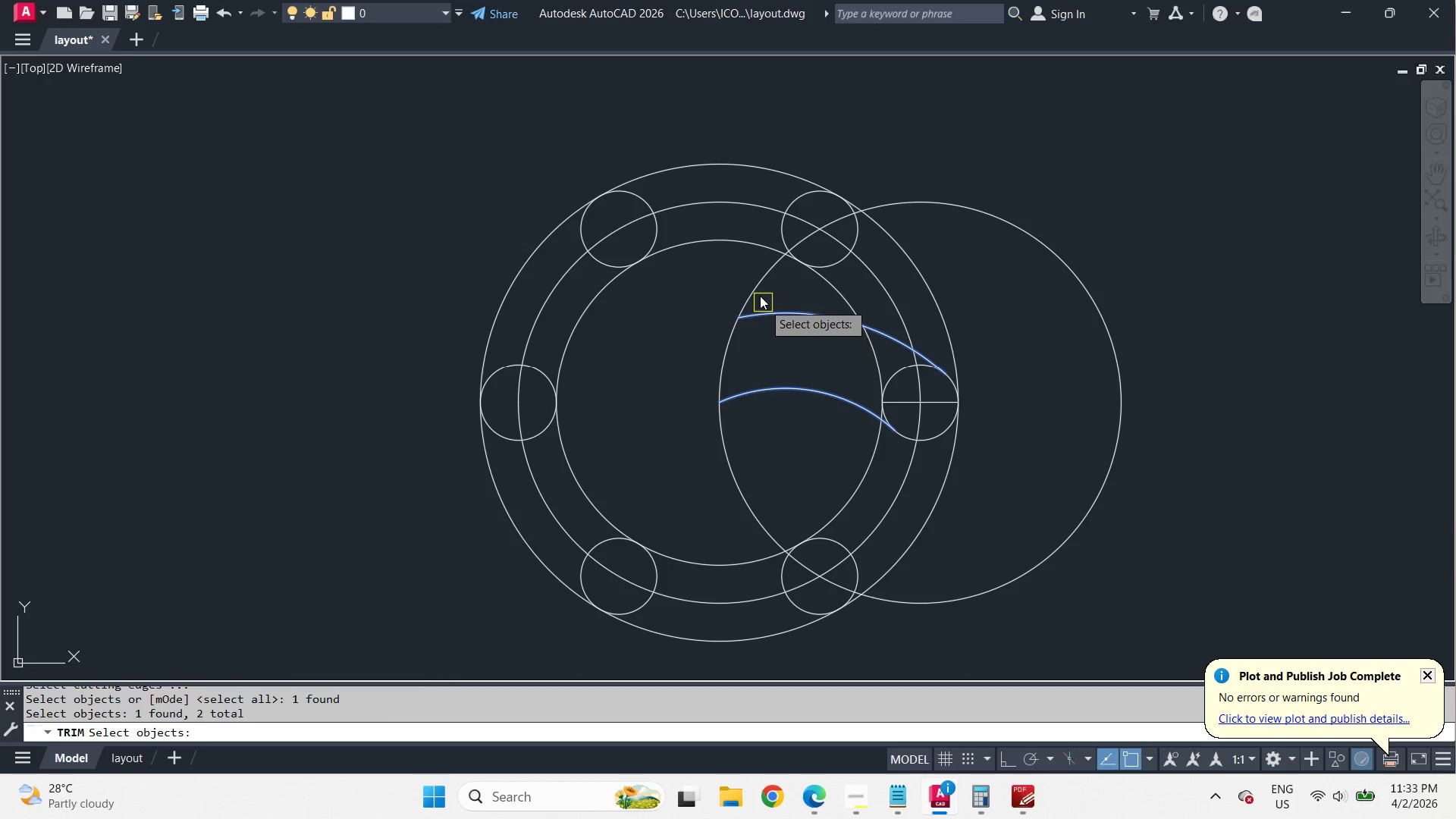 
key(Space)
 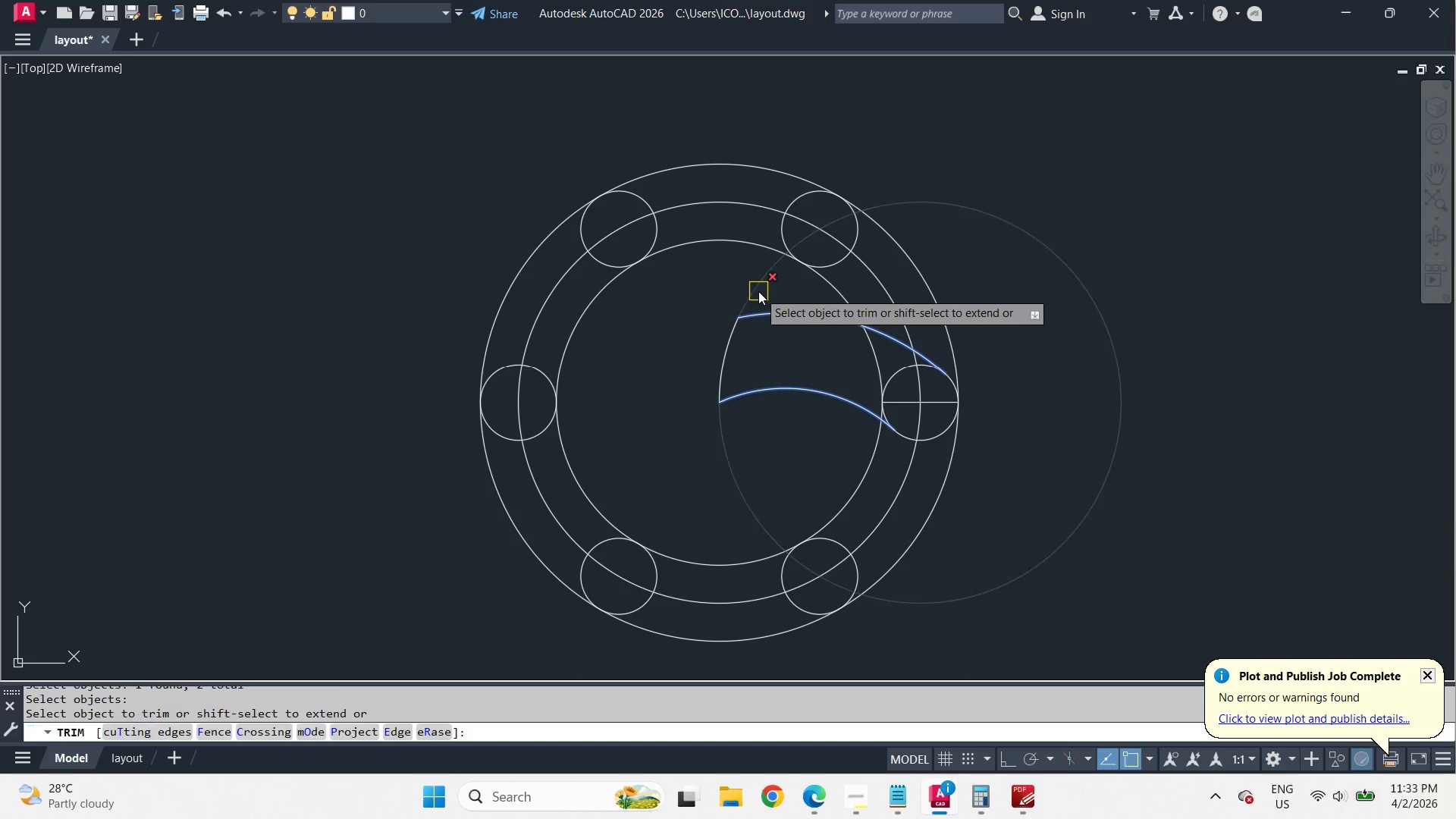 
double_click([758, 291])
 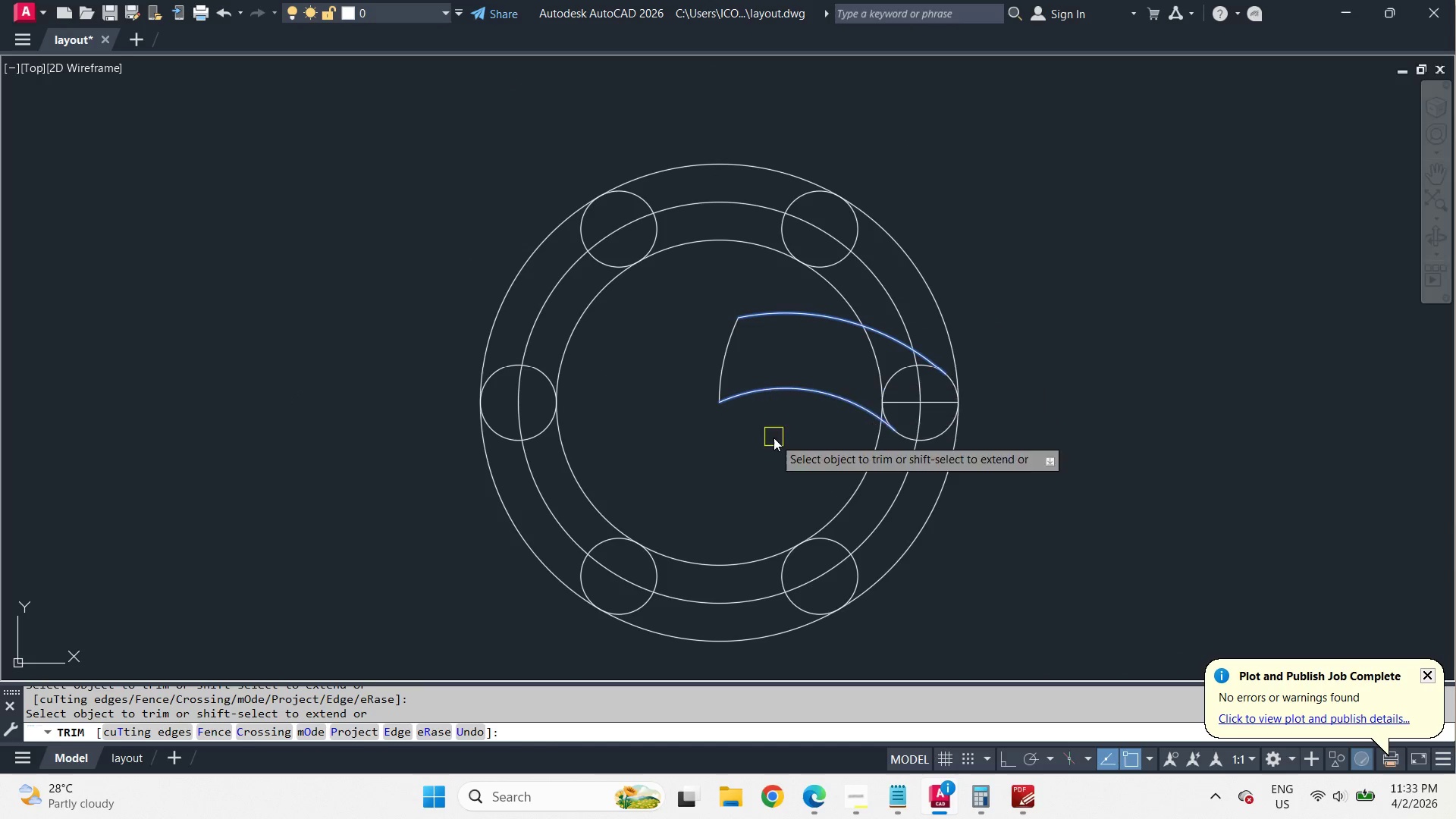 
key(Space)
 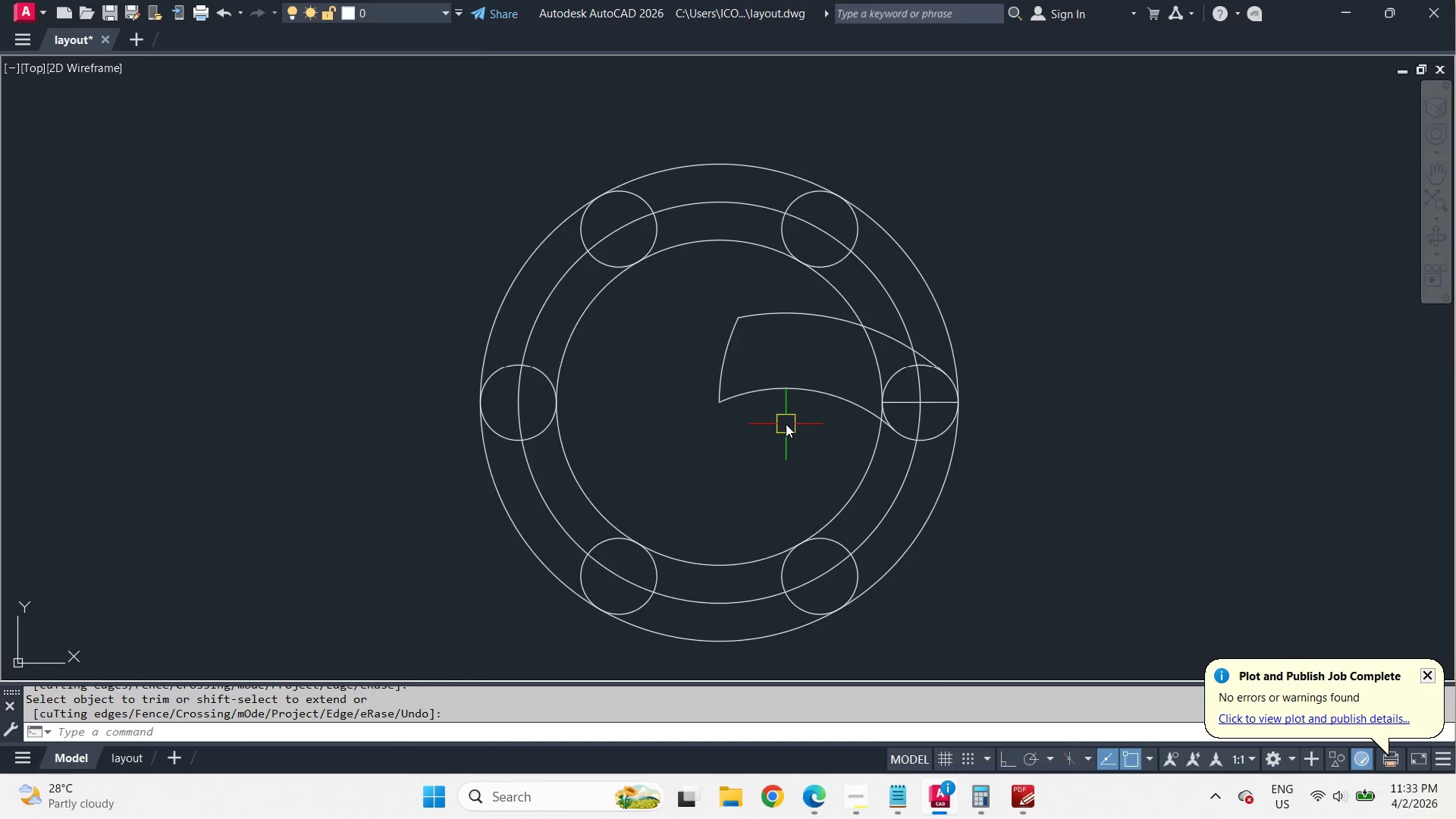 
scroll: coordinate [786, 385], scroll_direction: down, amount: 1.0
 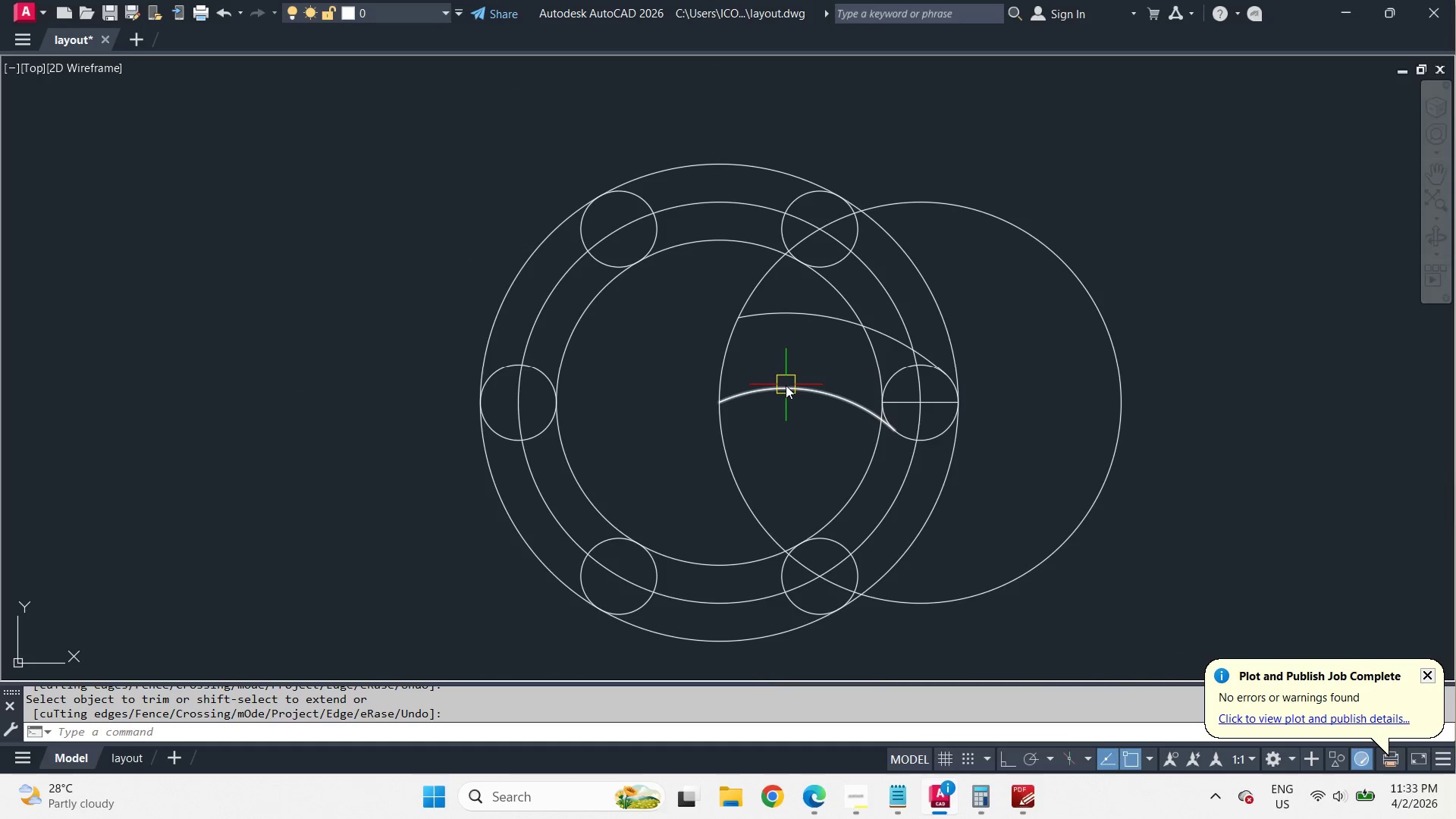 
left_click_drag(start_coordinate=[783, 425], to_coordinate=[748, 366])
 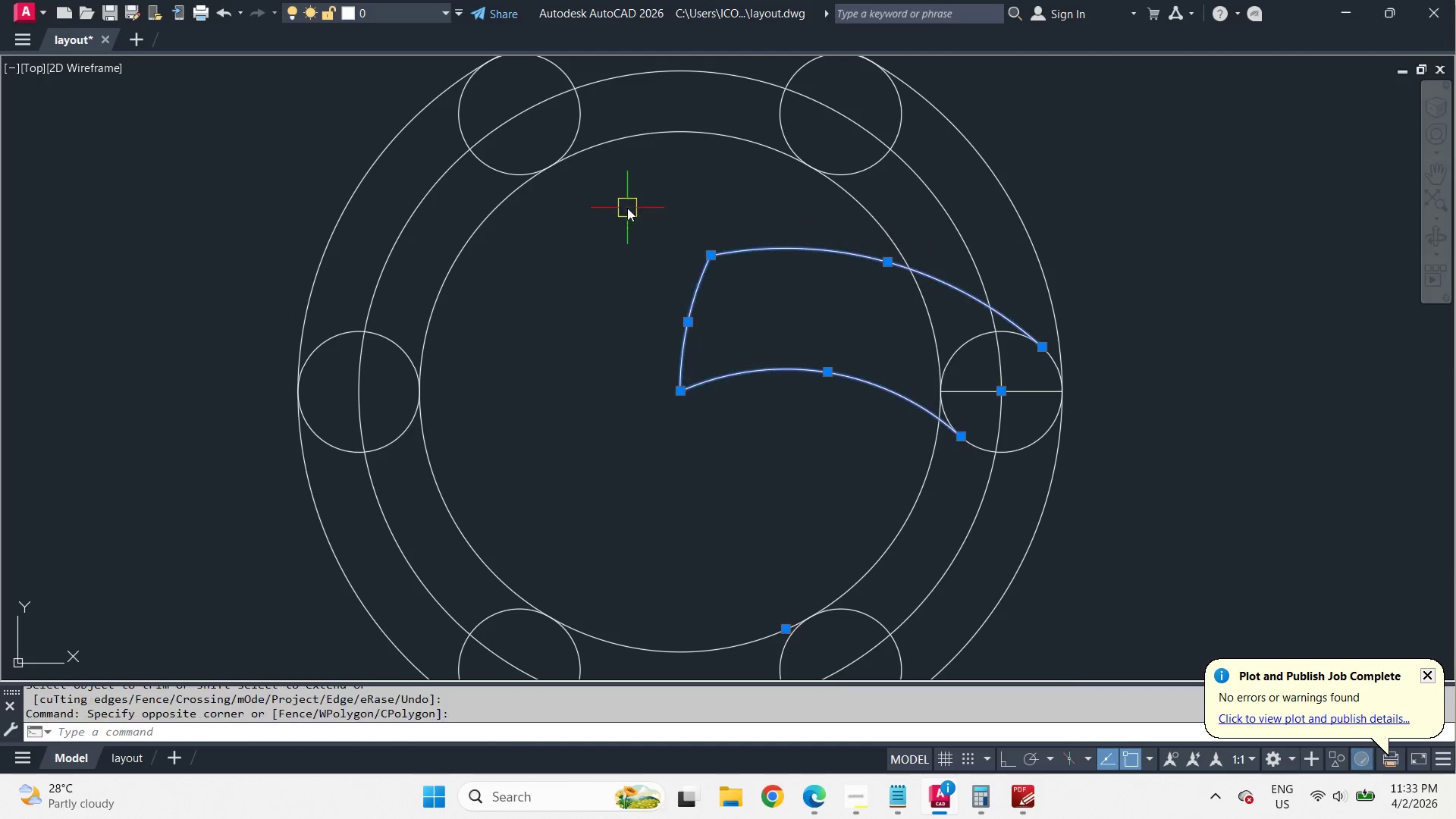 
double_click([627, 208])
 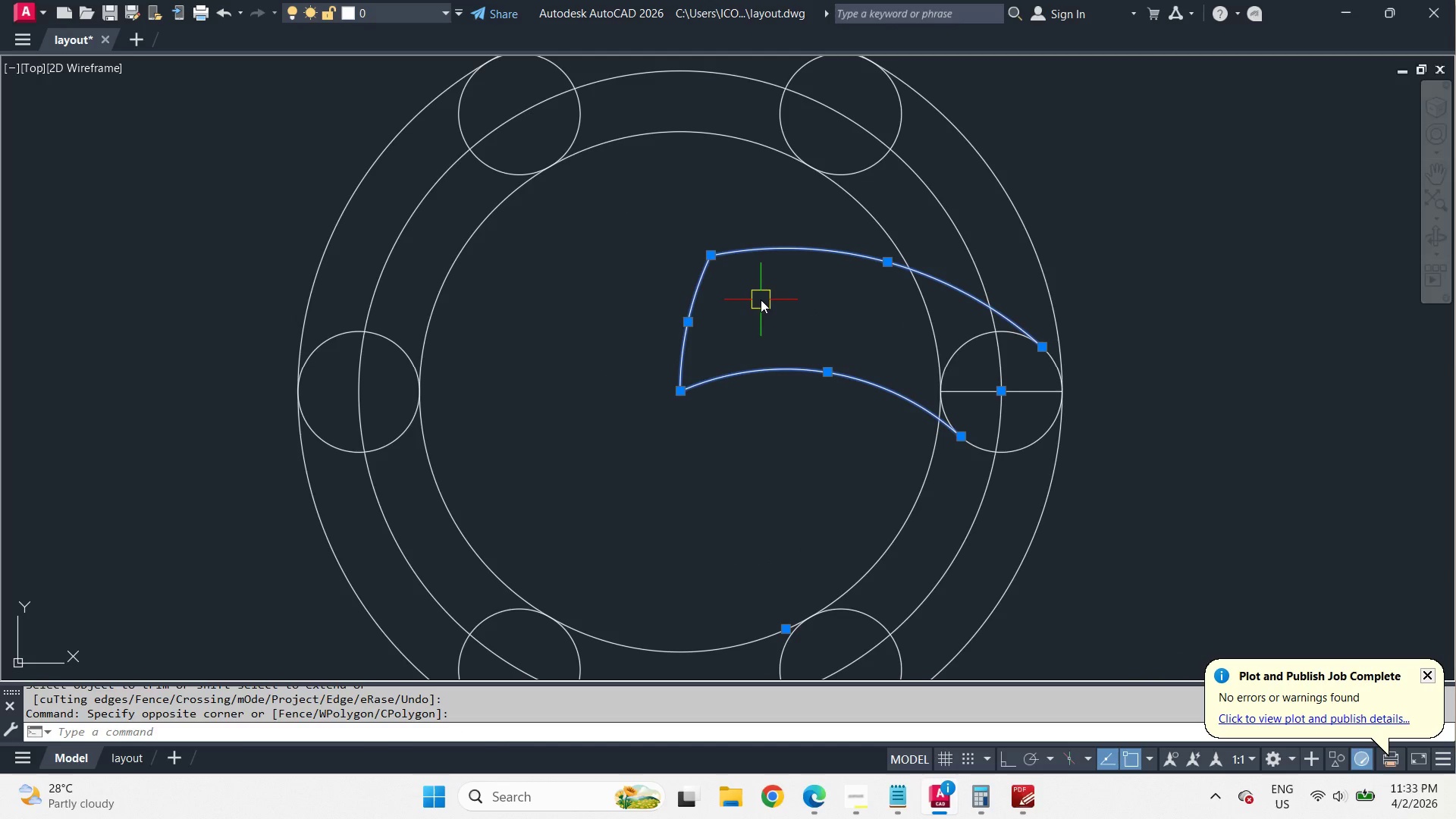 
key(J)
 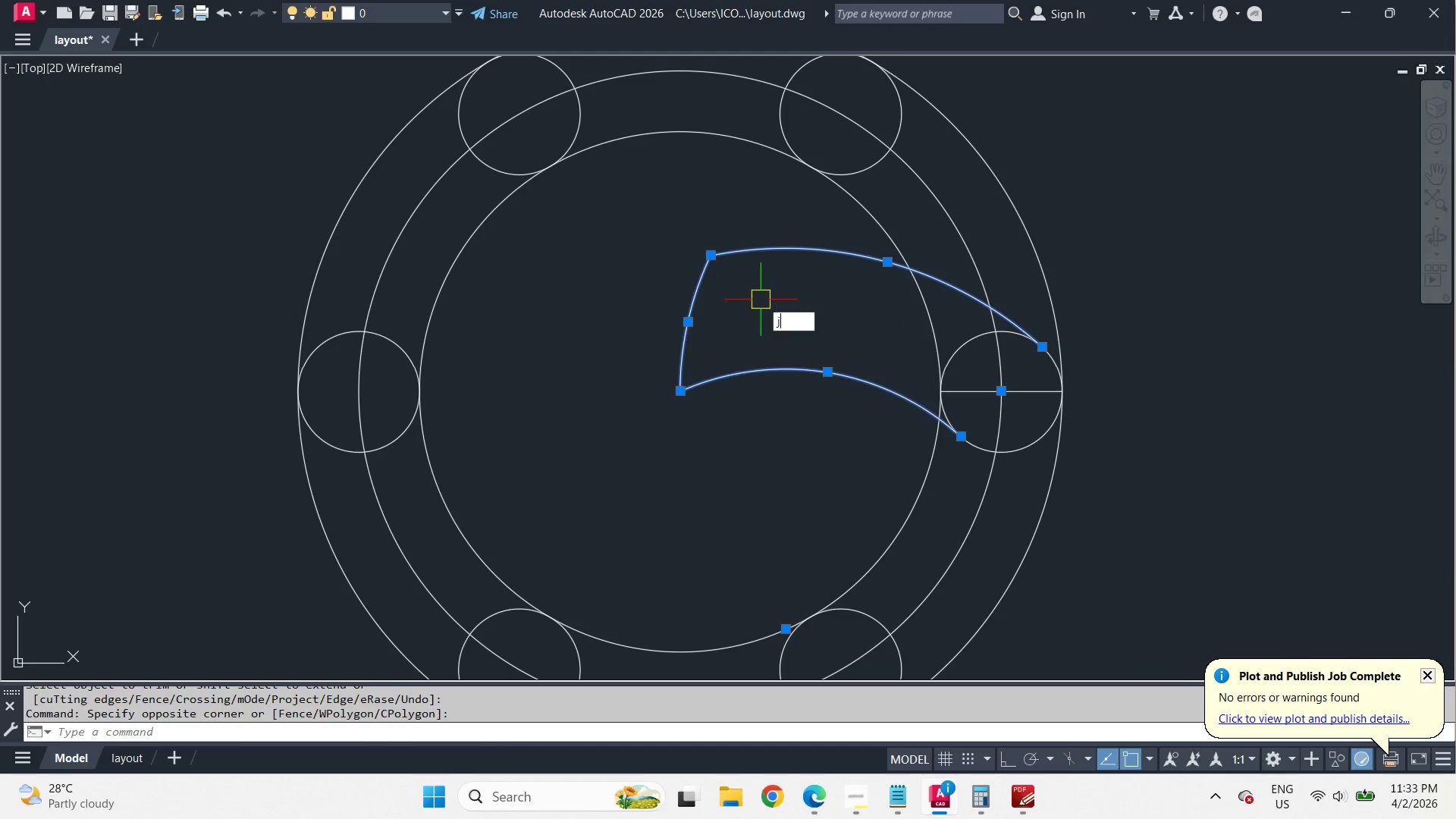 
key(Space)
 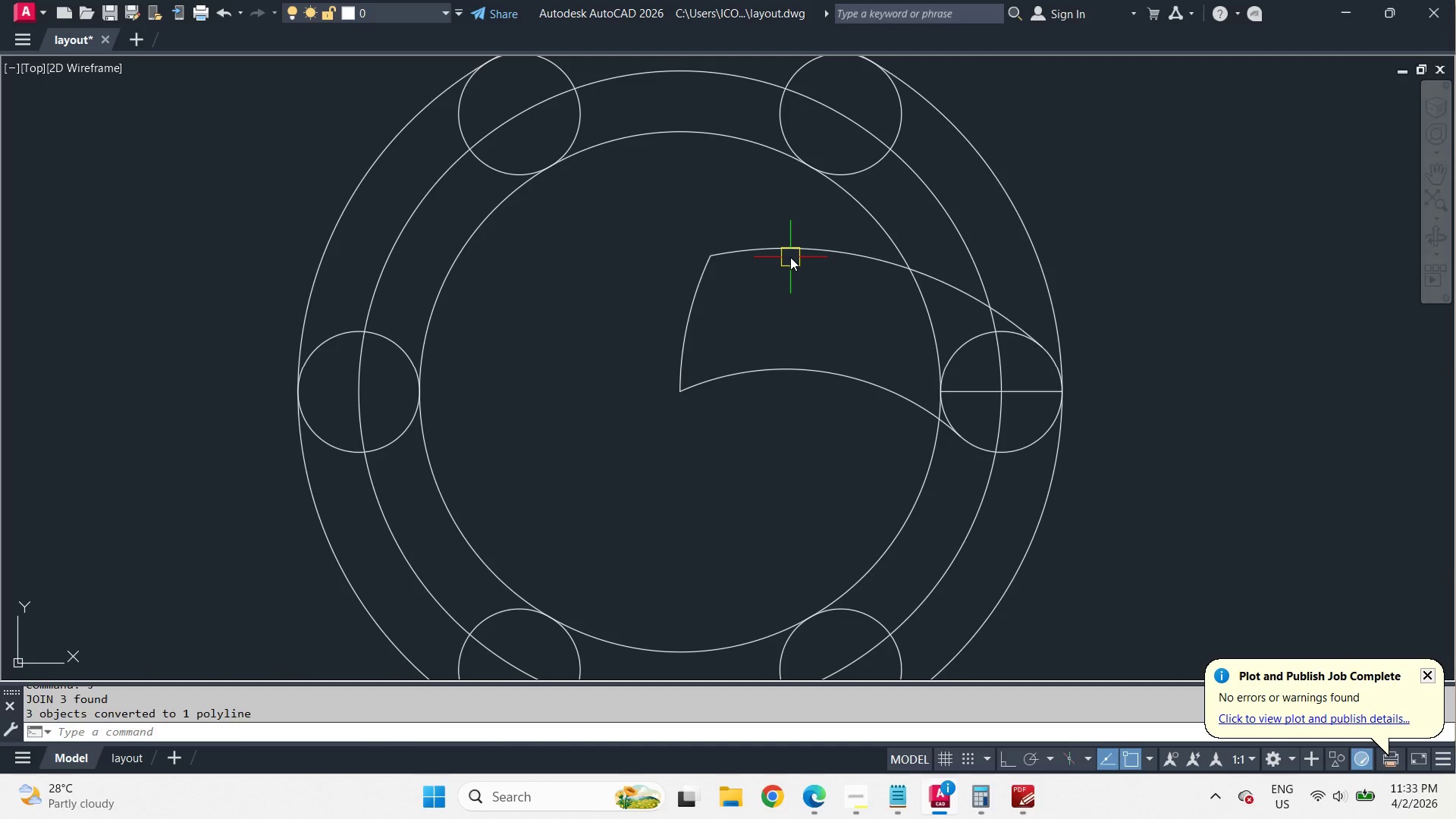 
scroll: coordinate [786, 423], scroll_direction: up, amount: 1.0
 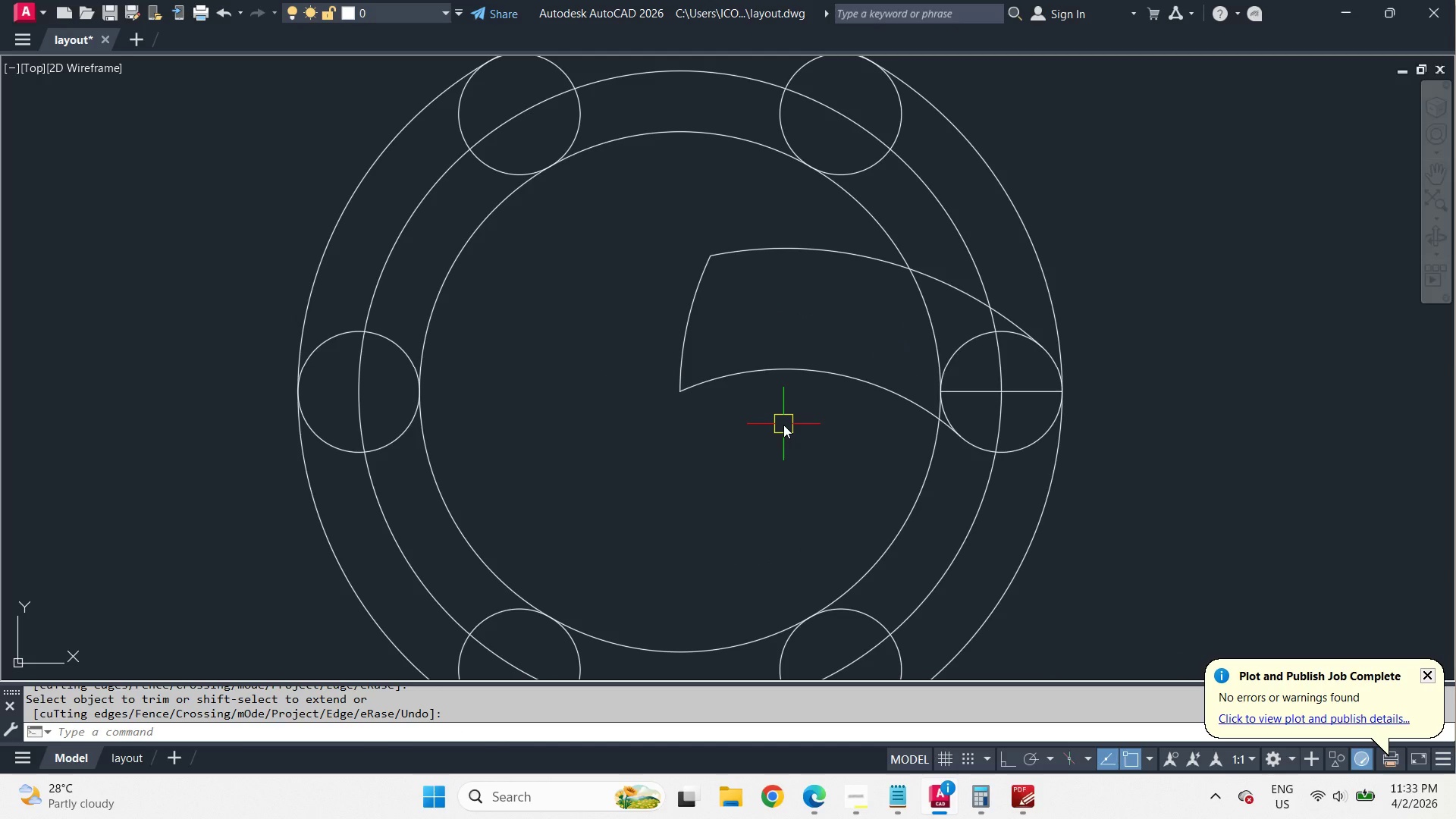 
left_click([790, 256])
 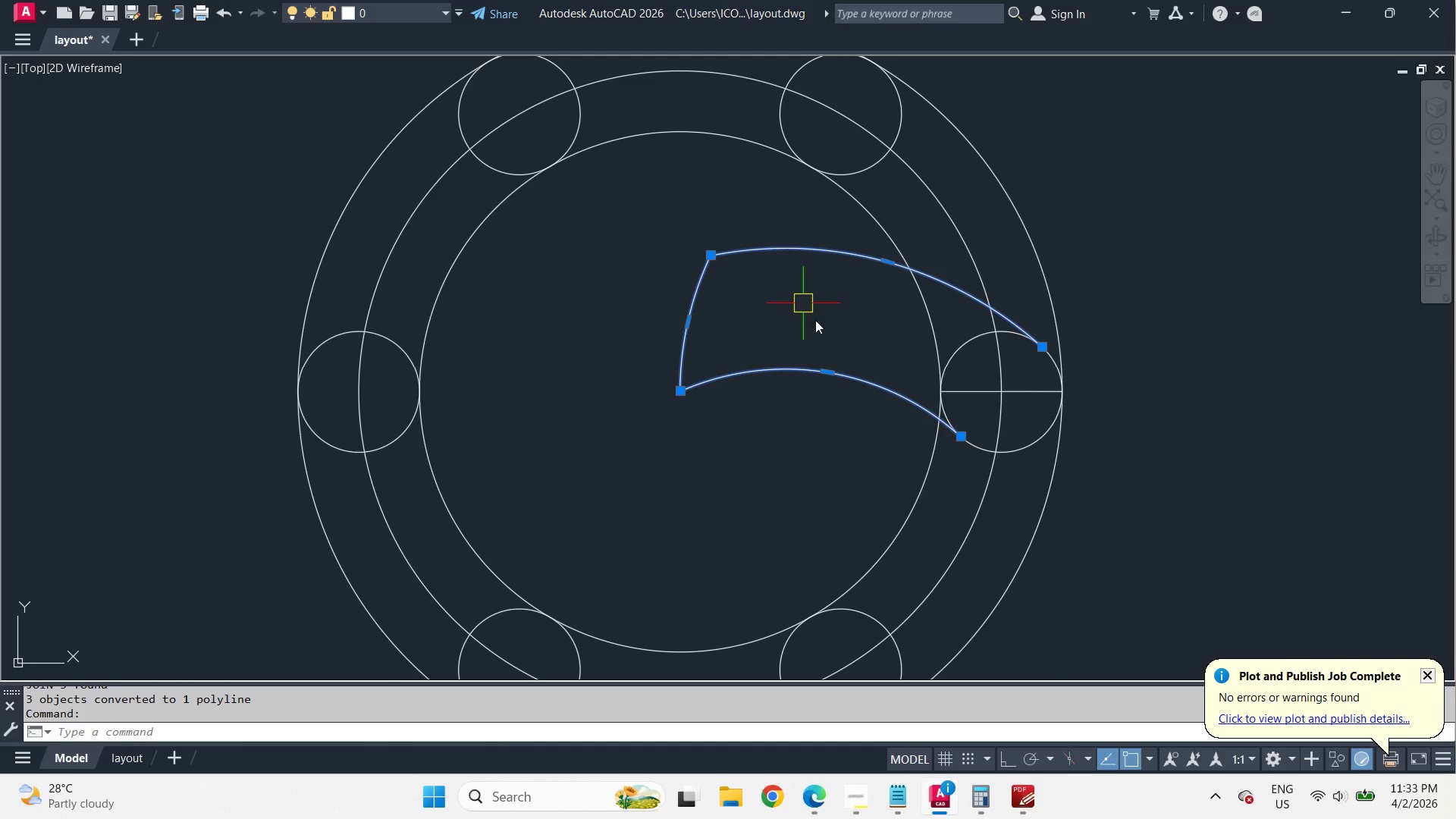 
type(ar  cen )
 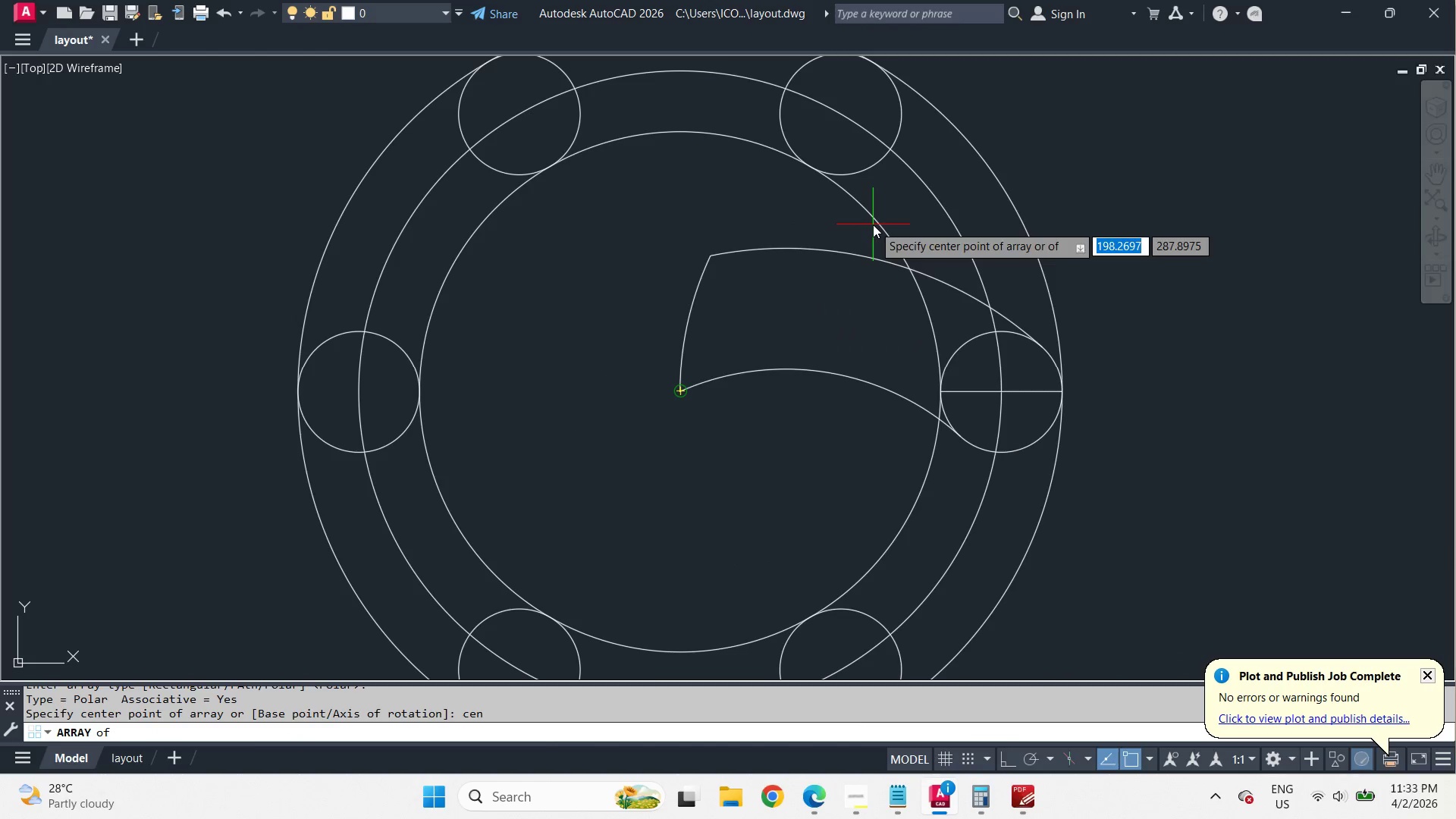 
left_click([873, 224])
 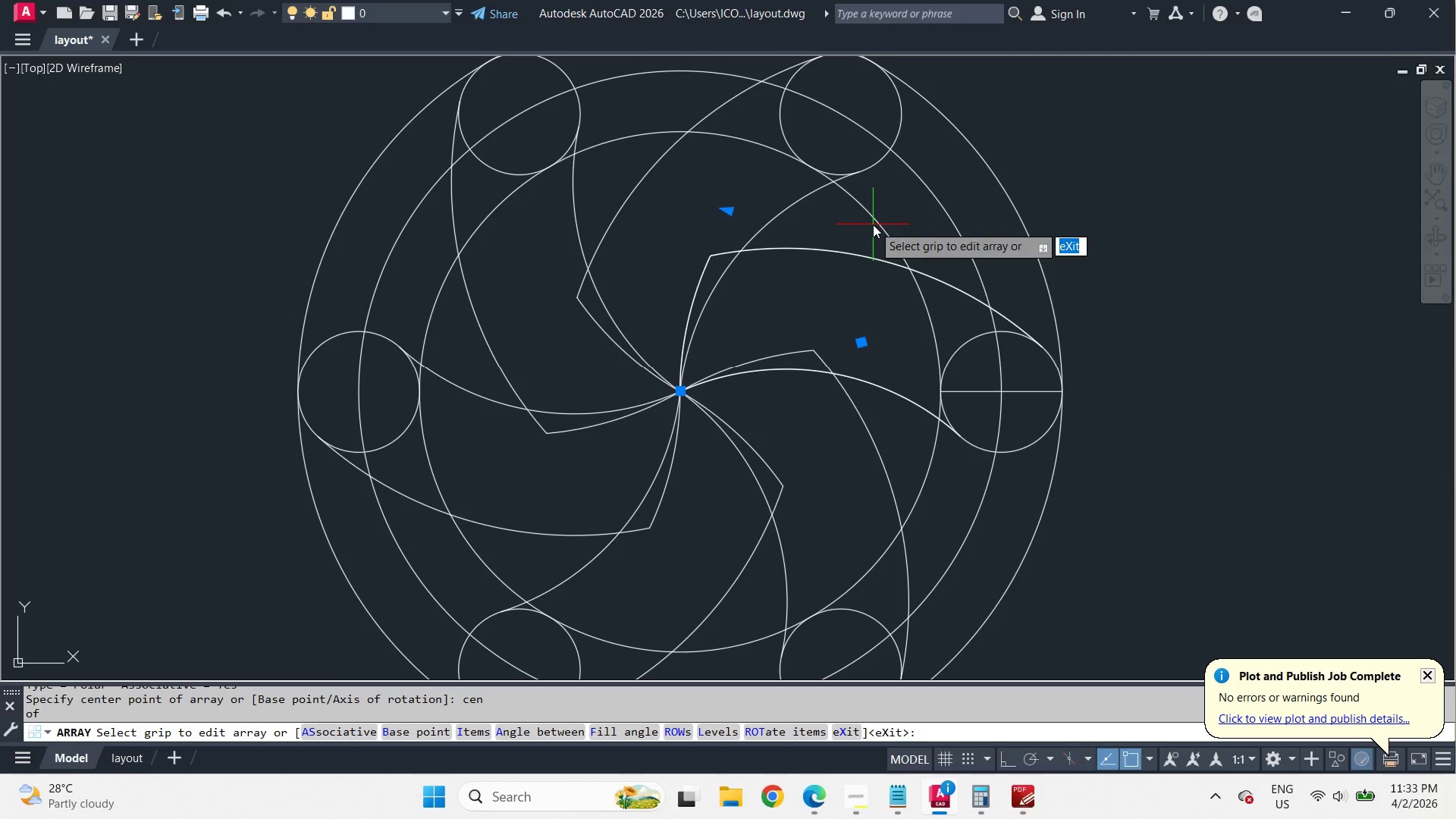 
key(Space)
 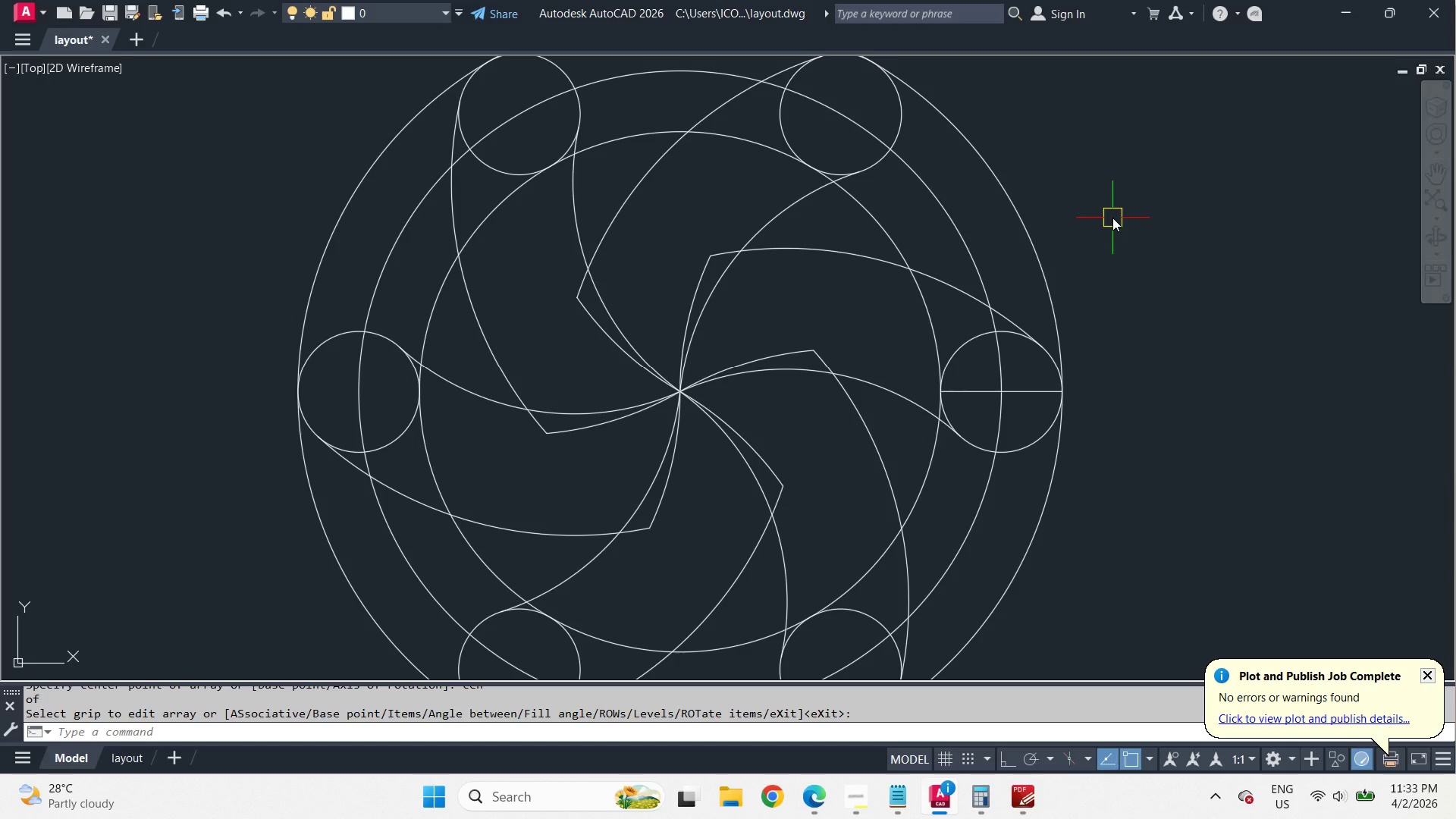 
wait(9.28)
 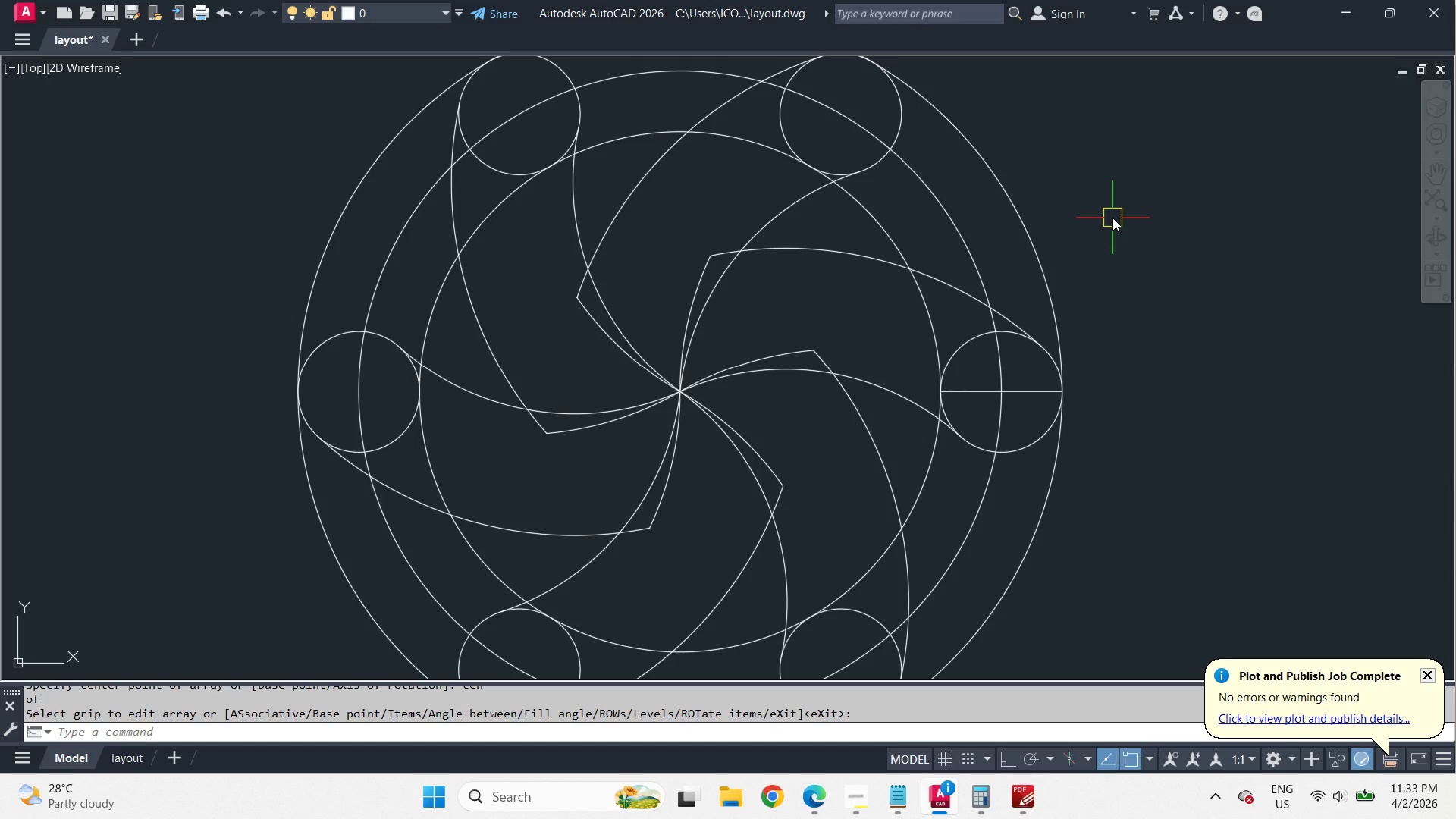 
scroll: coordinate [736, 287], scroll_direction: up, amount: 1.0
 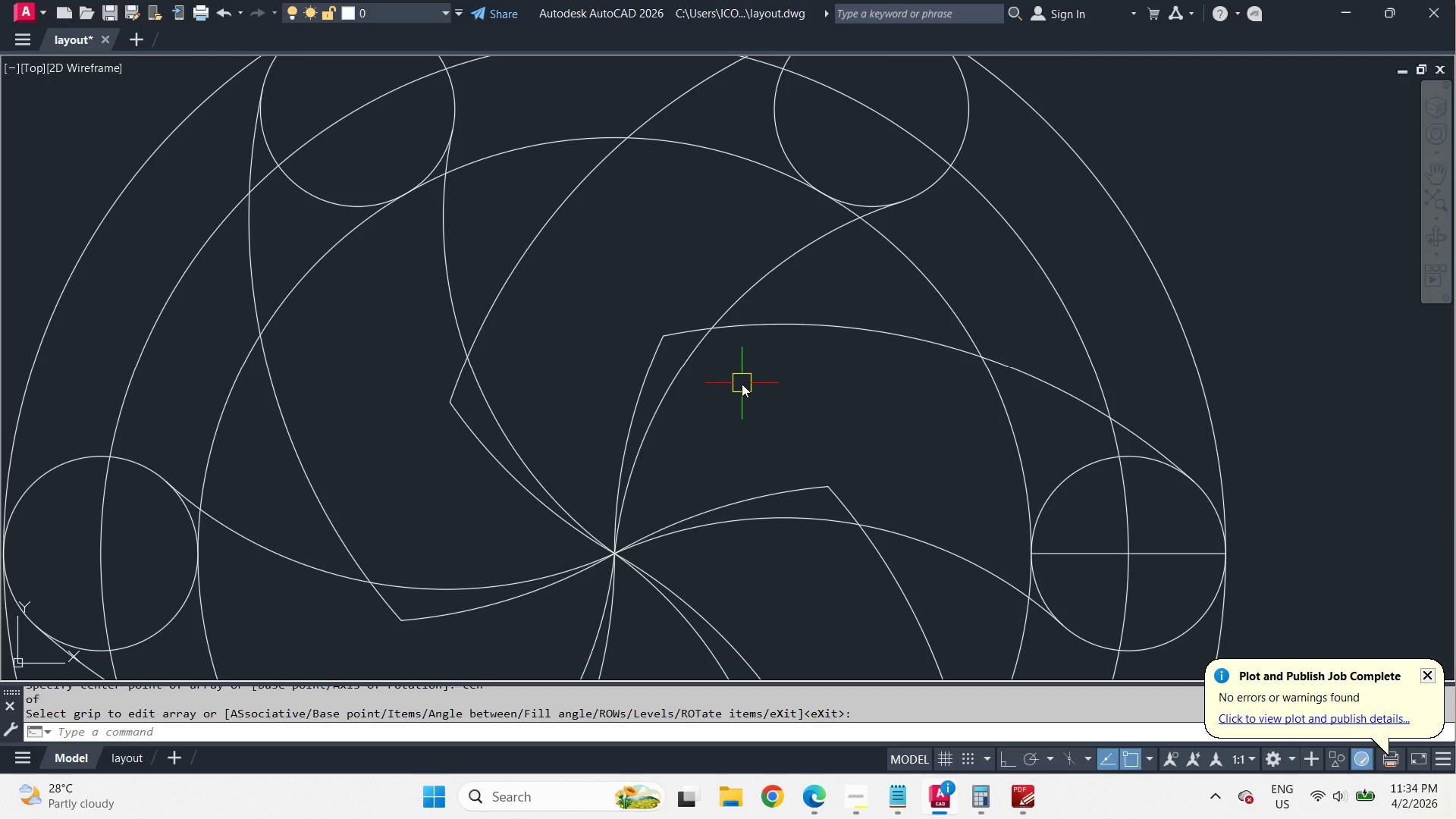 
wait(15.77)
 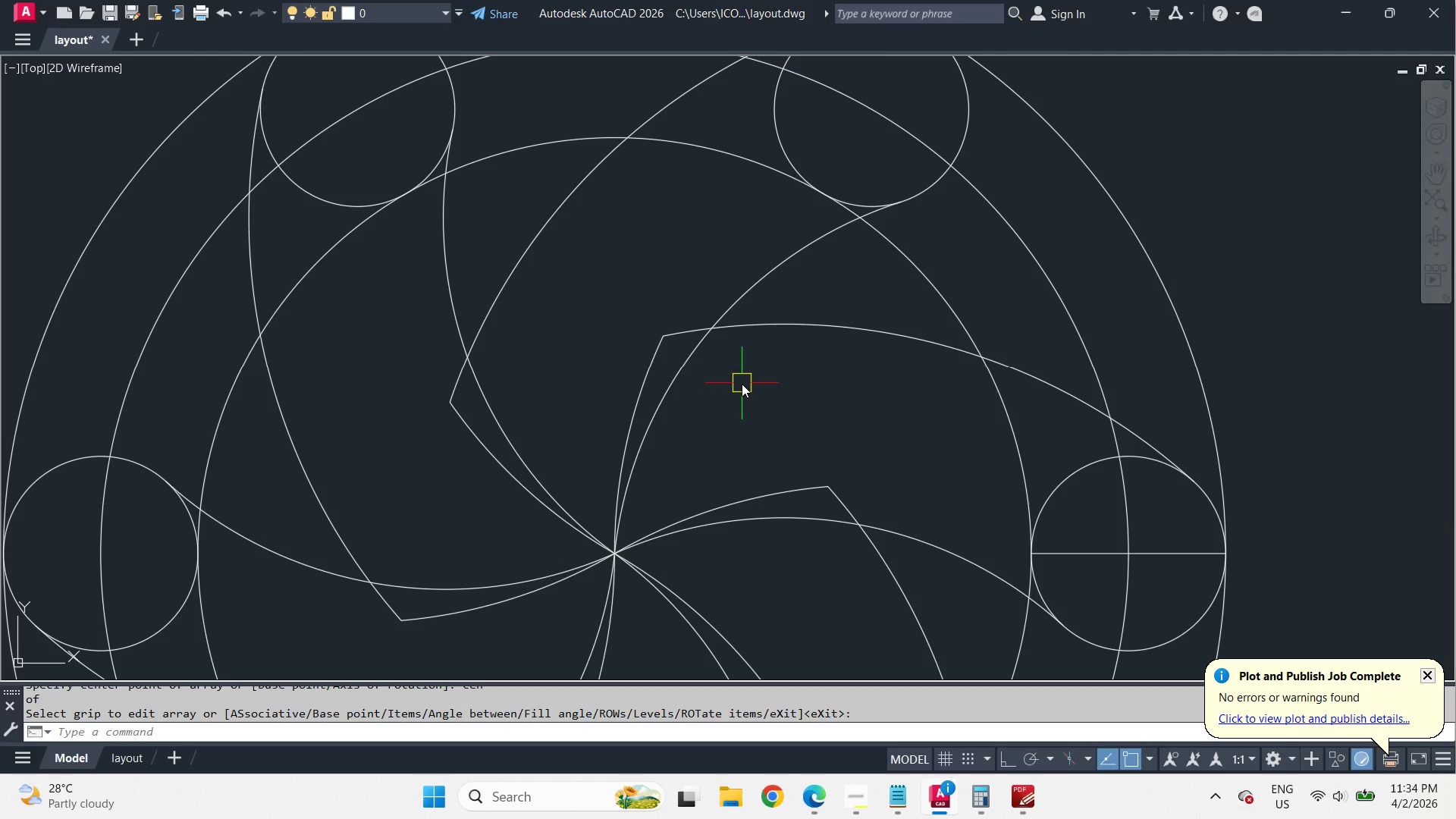 
left_click([644, 376])
 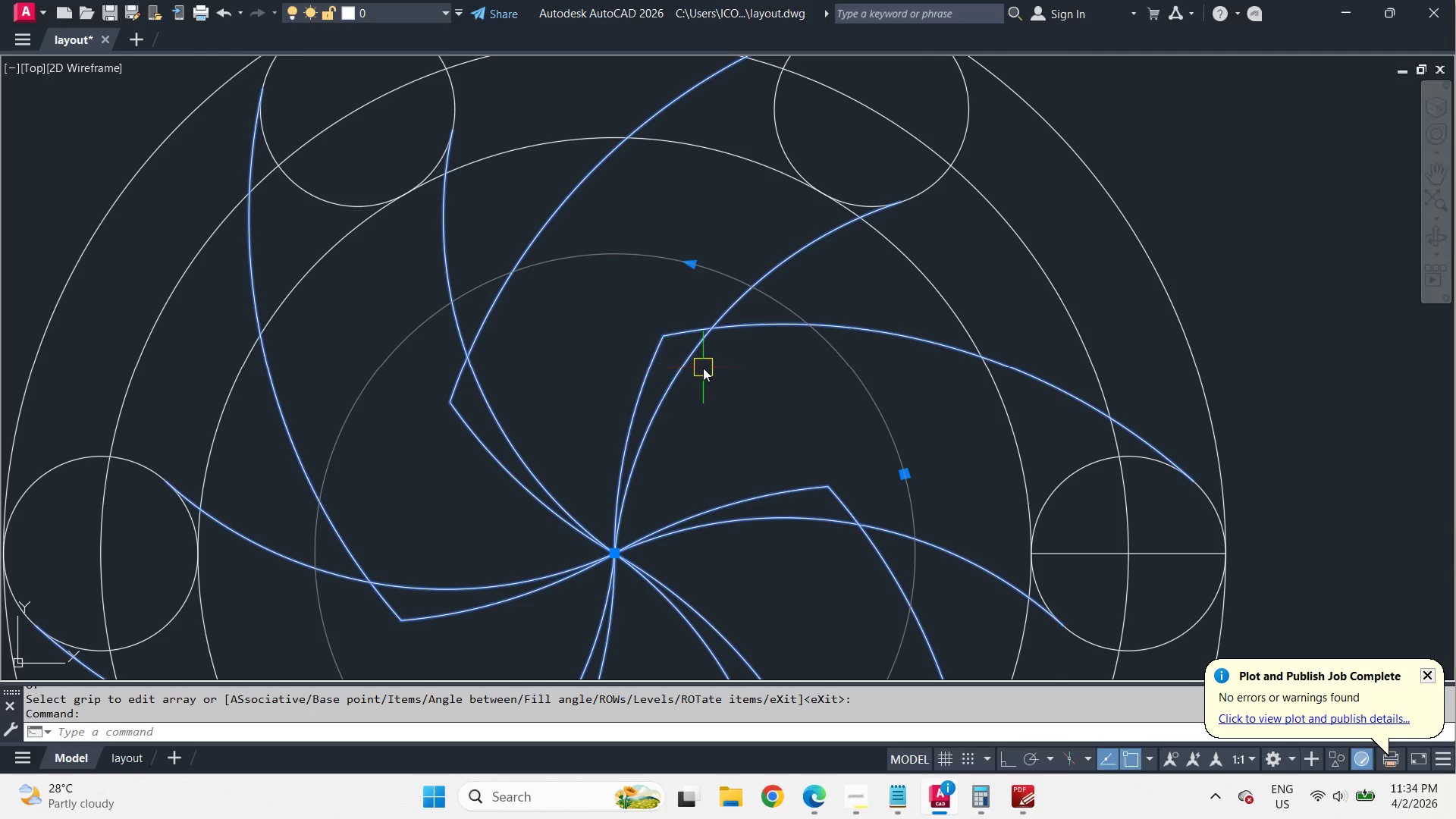 
key(X)
 